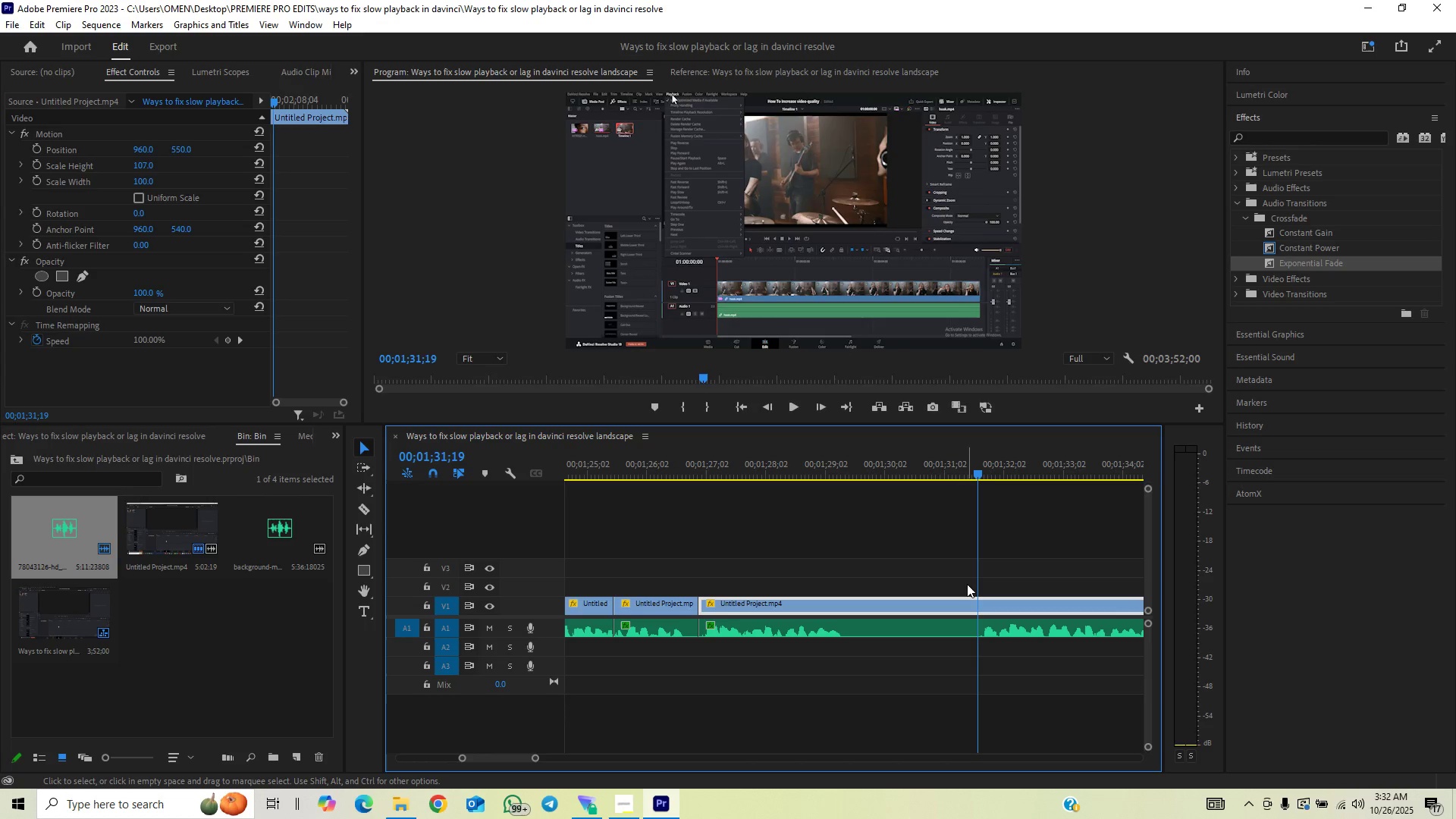 
key(C)
 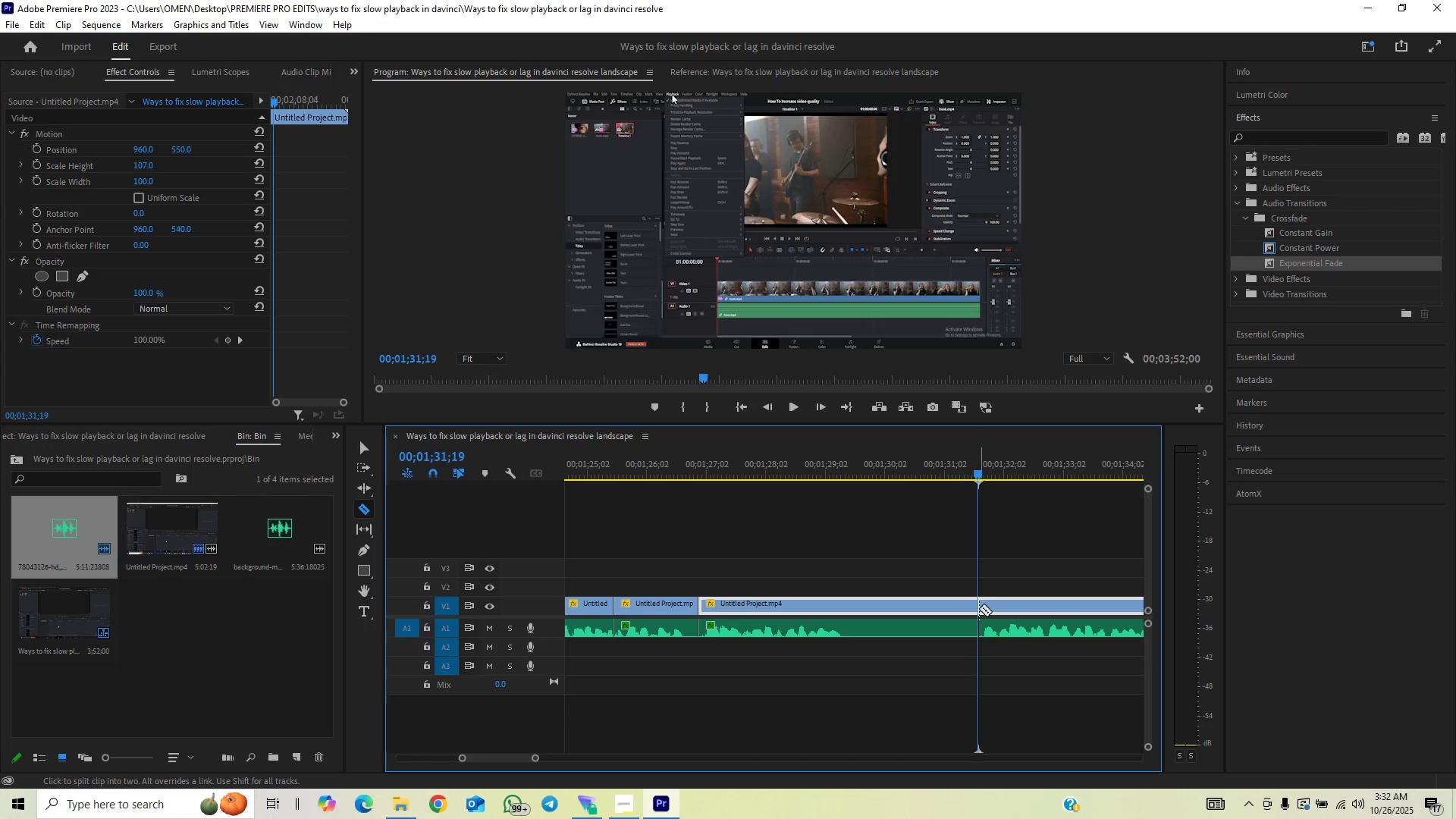 
left_click([979, 608])
 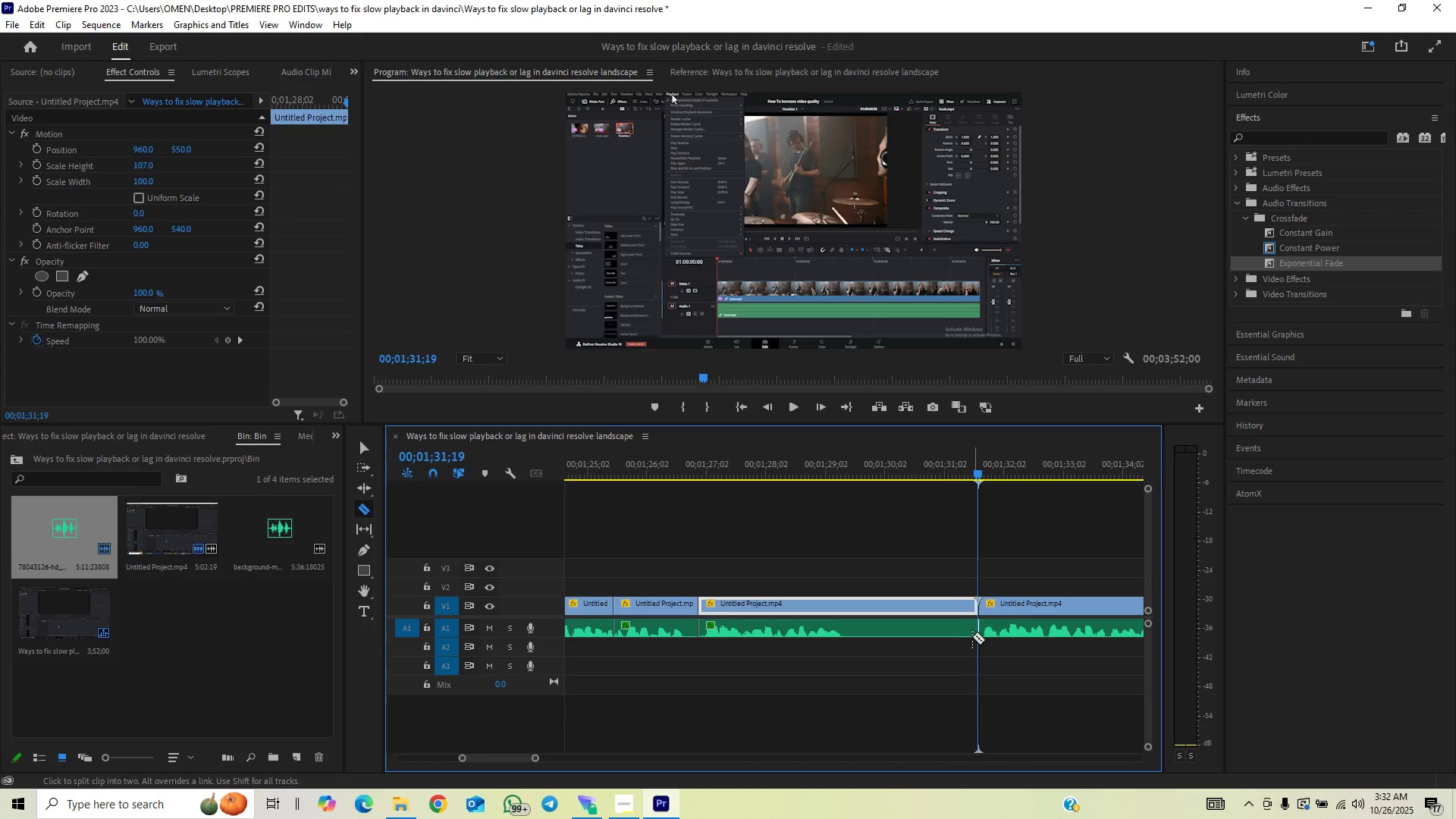 
left_click([977, 622])
 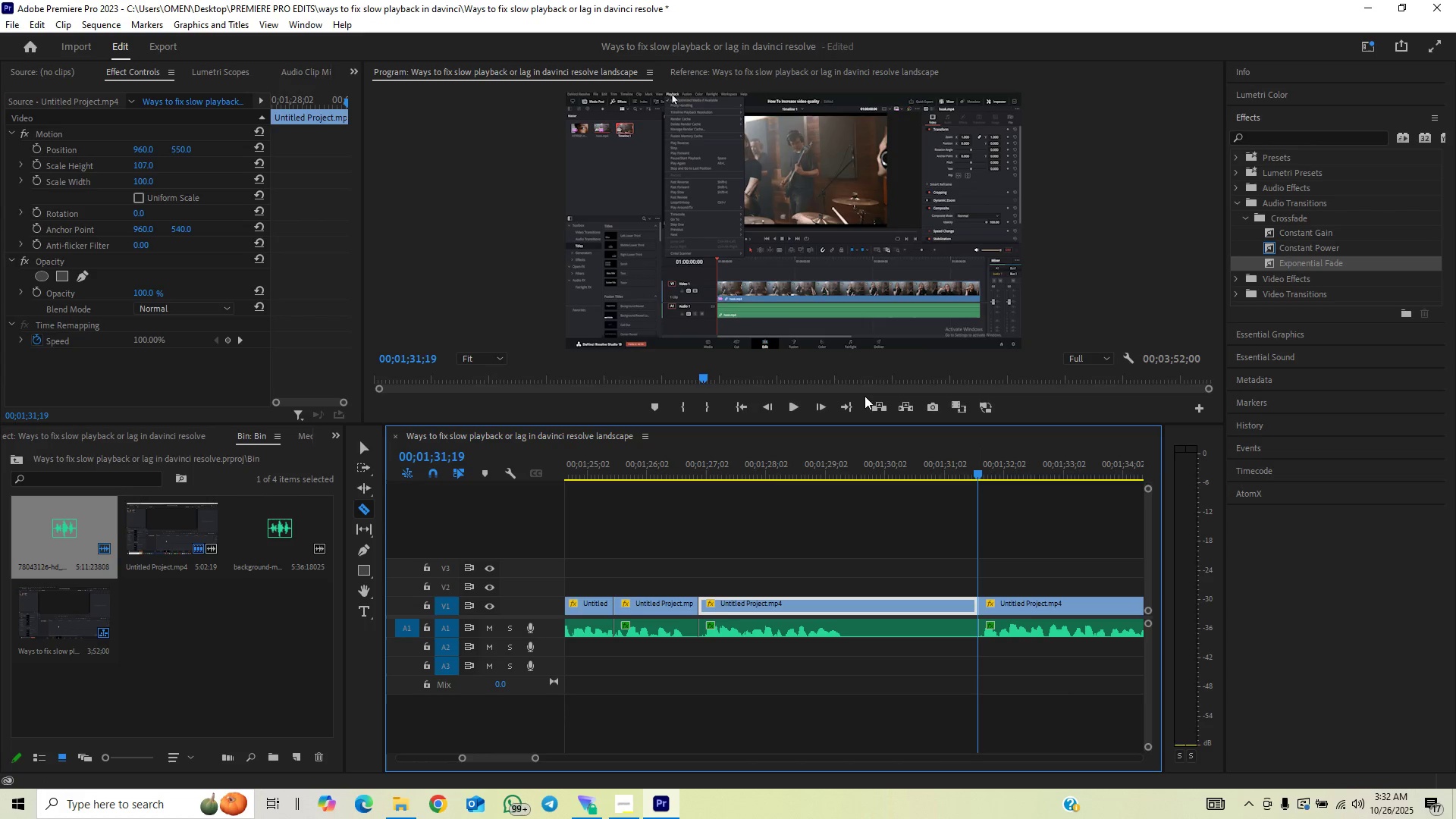 
left_click_drag(start_coordinate=[833, 483], to_coordinate=[836, 478])
 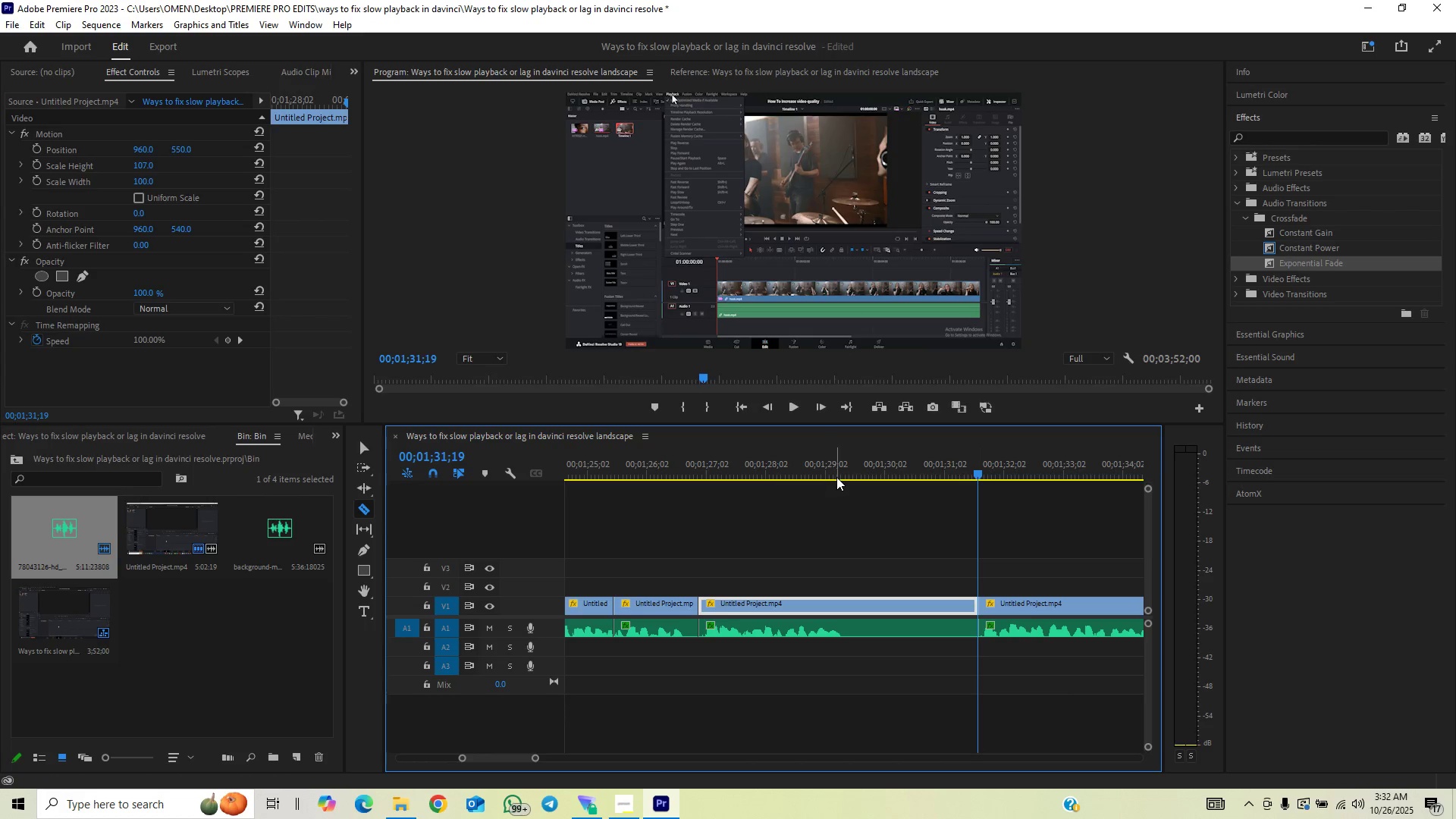 
left_click_drag(start_coordinate=[836, 477], to_coordinate=[921, 472])
 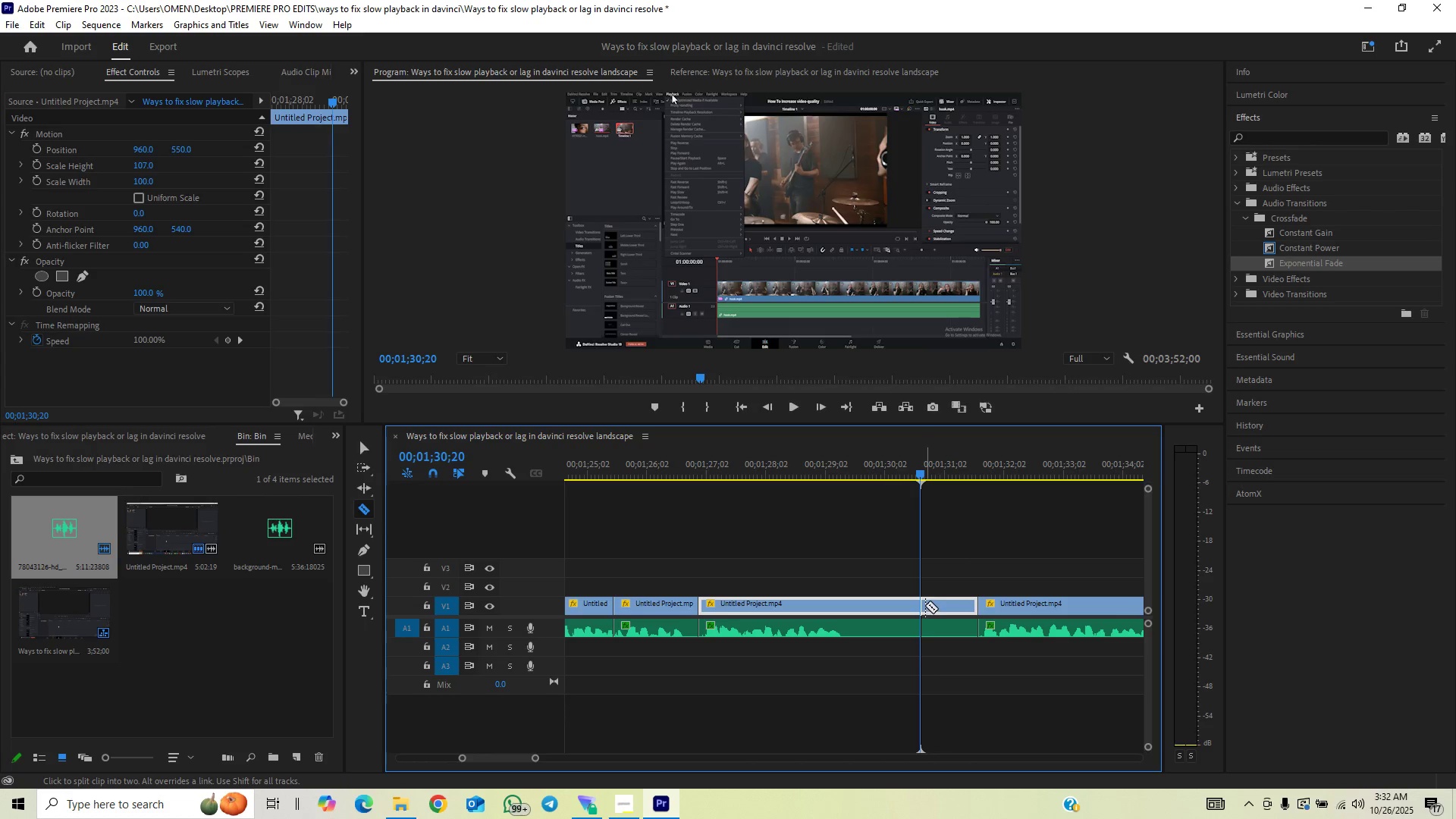 
left_click([925, 605])
 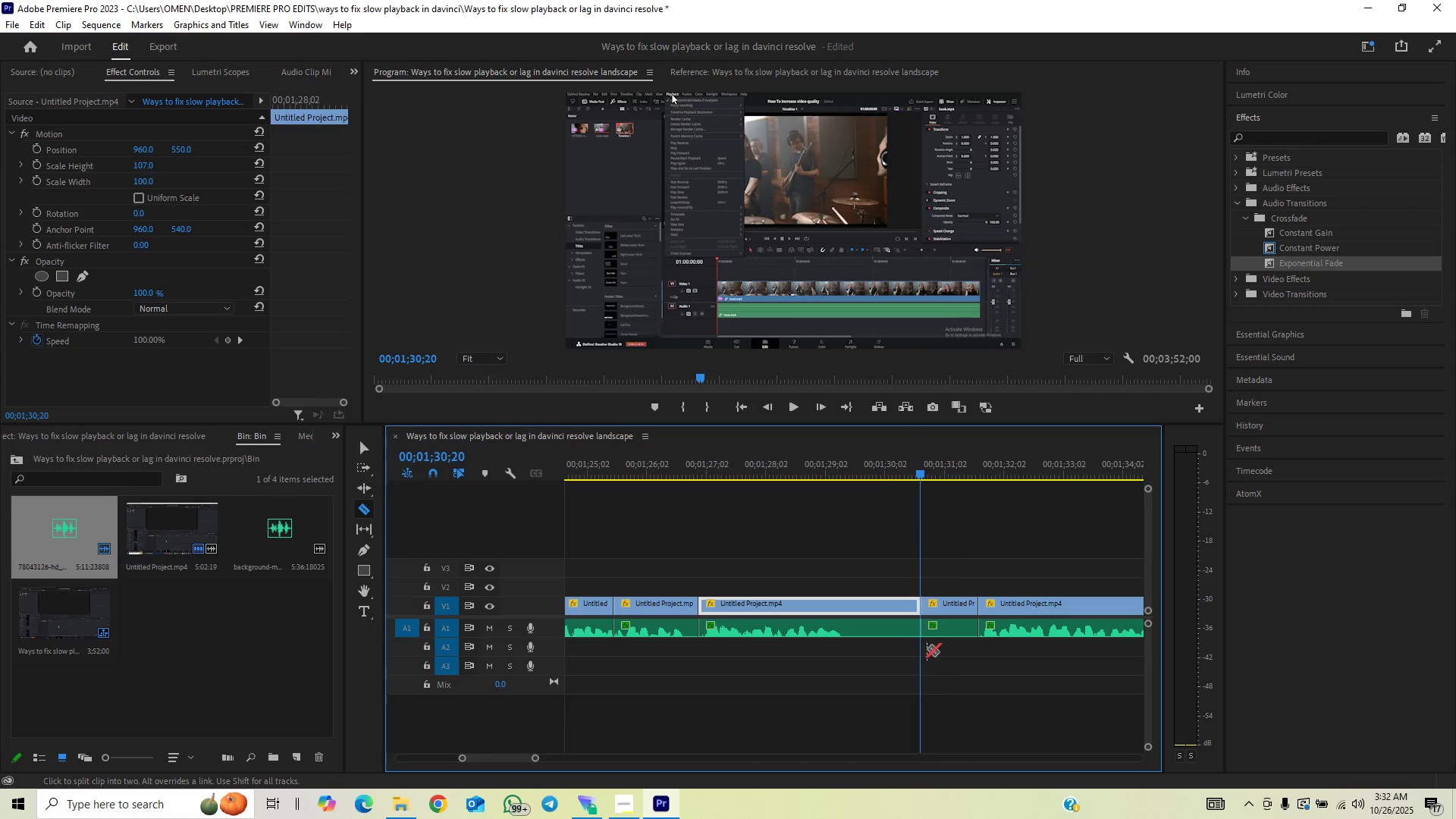 
key(V)
 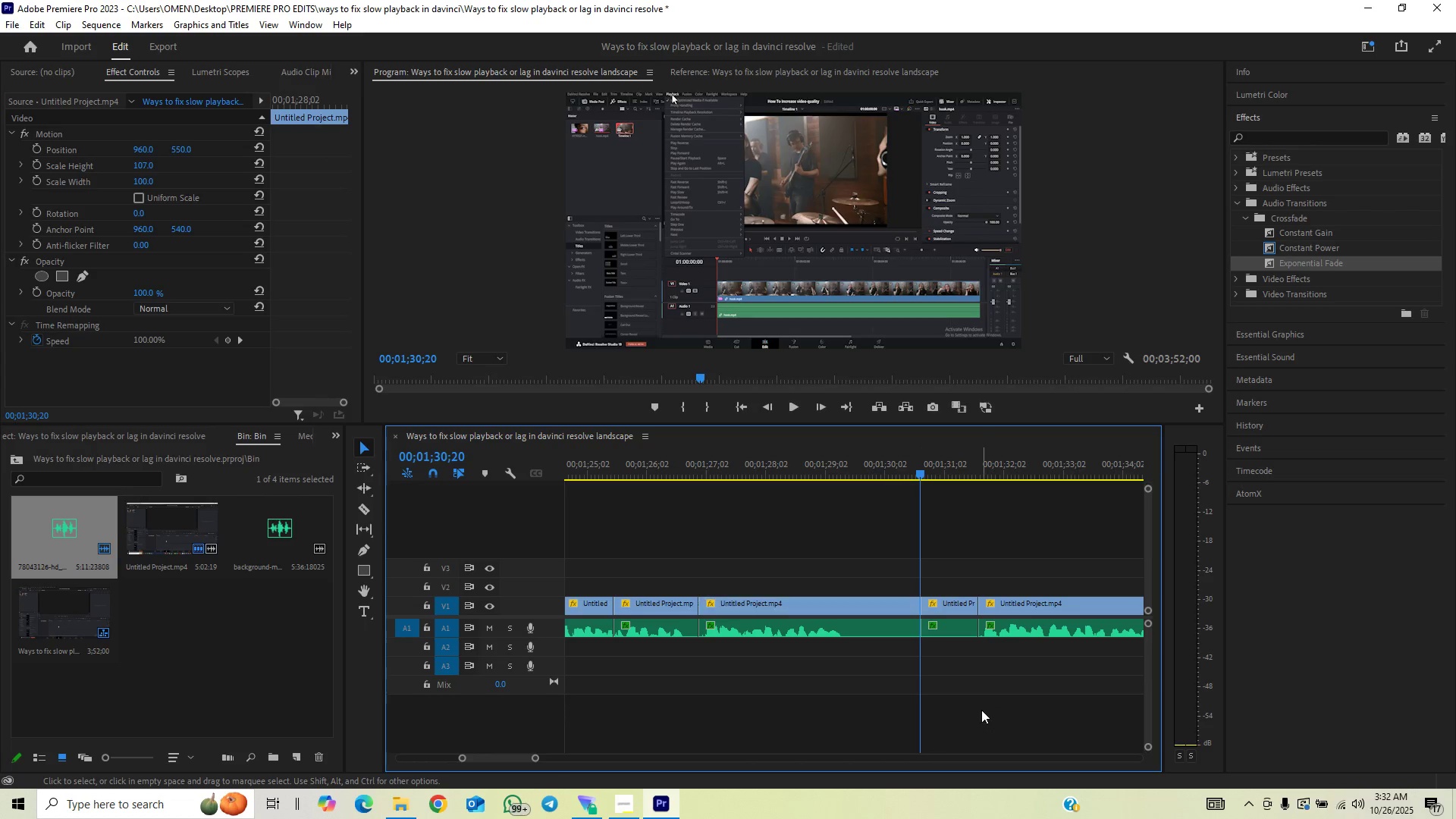 
left_click_drag(start_coordinate=[942, 668], to_coordinate=[940, 595])
 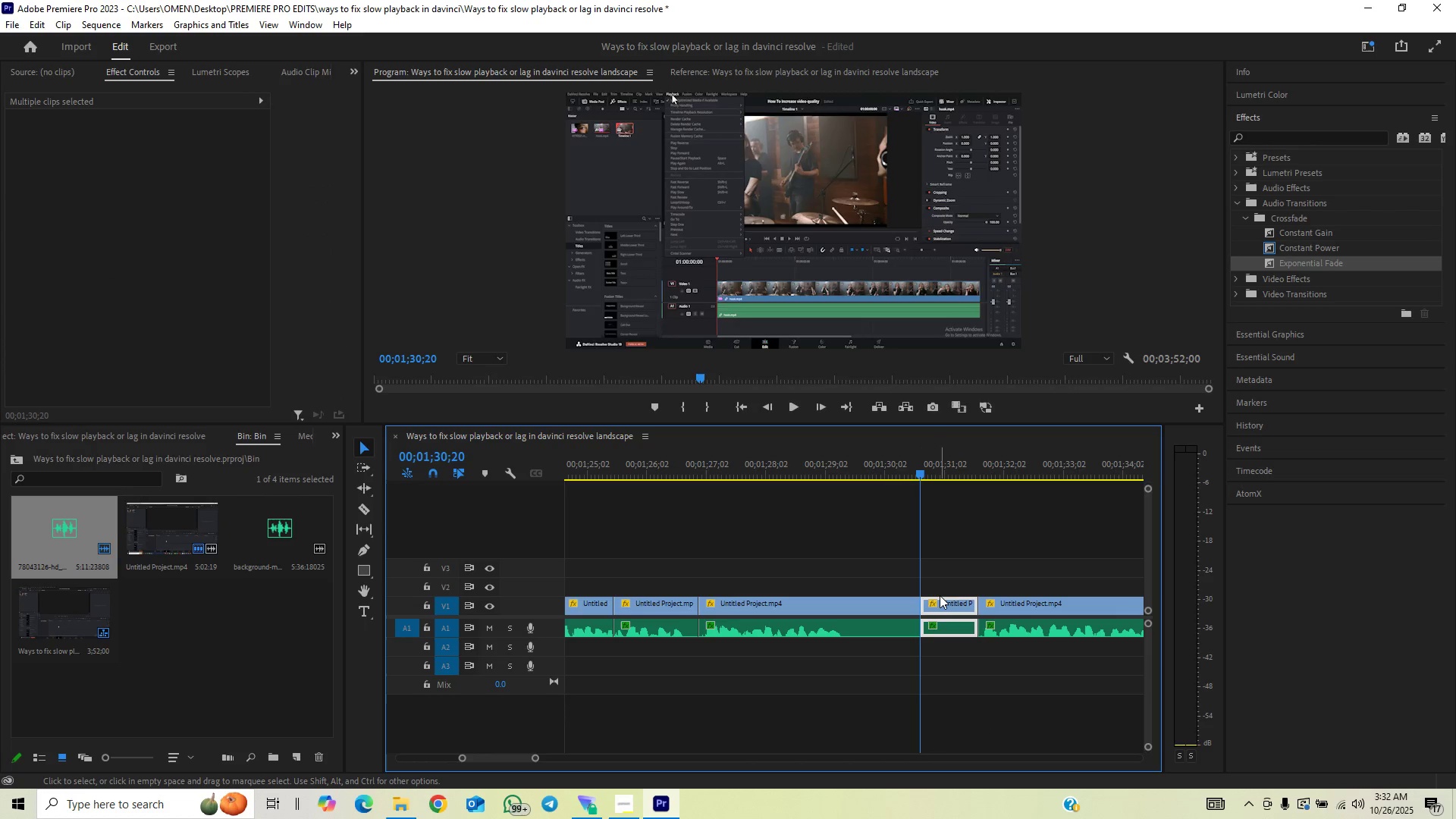 
key(Backspace)
 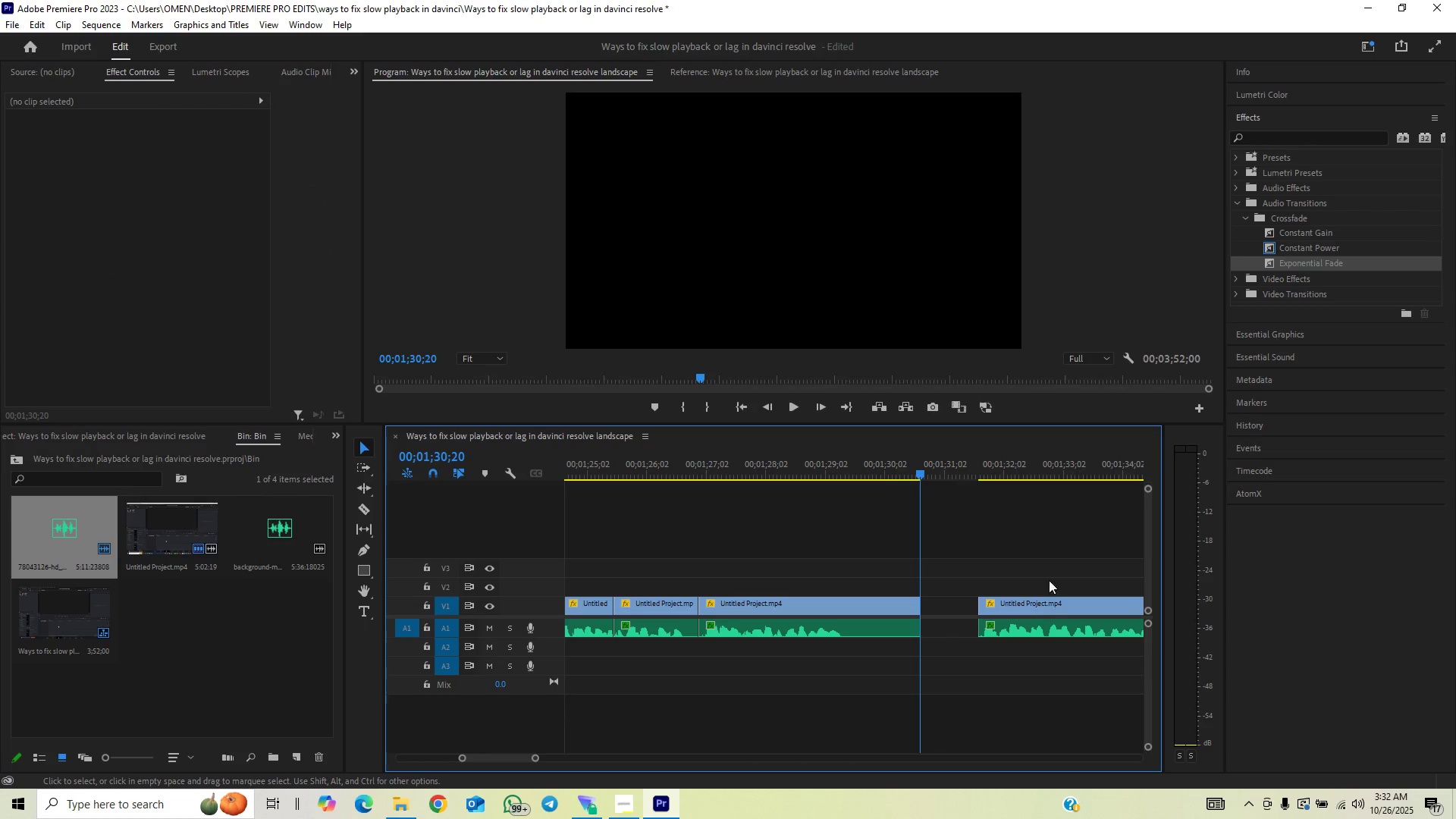 
left_click_drag(start_coordinate=[1061, 539], to_coordinate=[984, 640])
 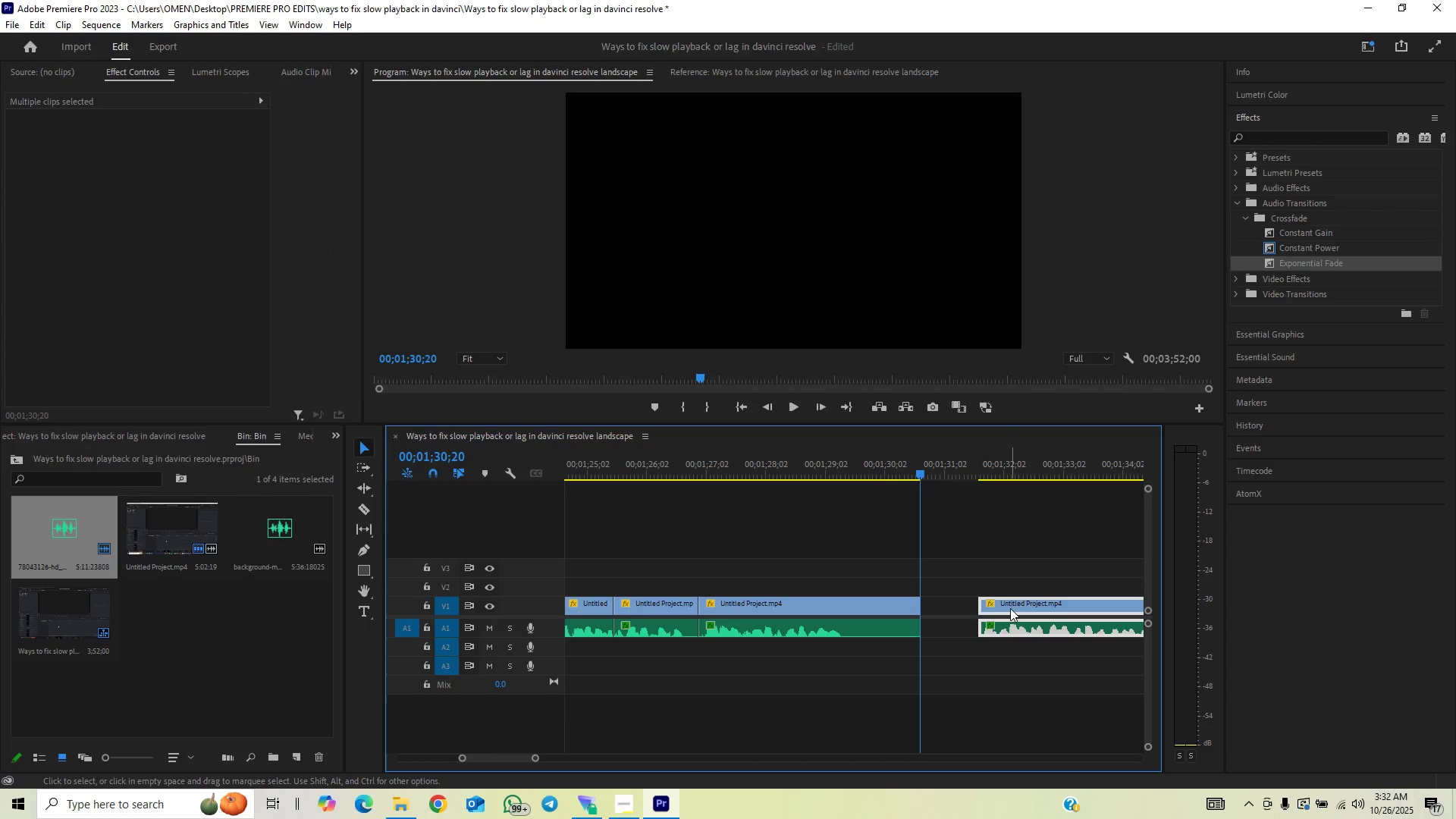 
left_click_drag(start_coordinate=[1010, 608], to_coordinate=[956, 614])
 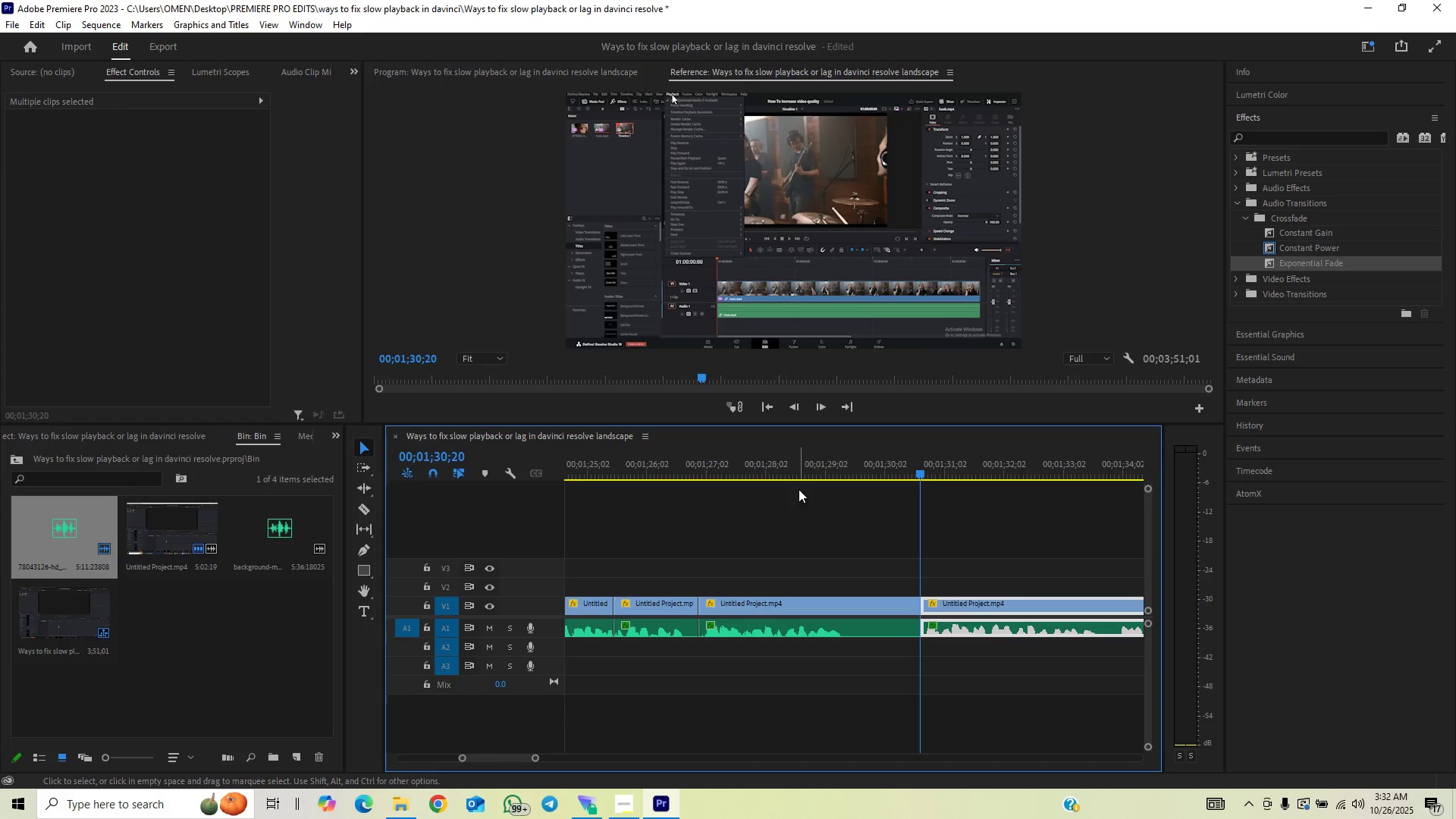 
left_click([795, 462])
 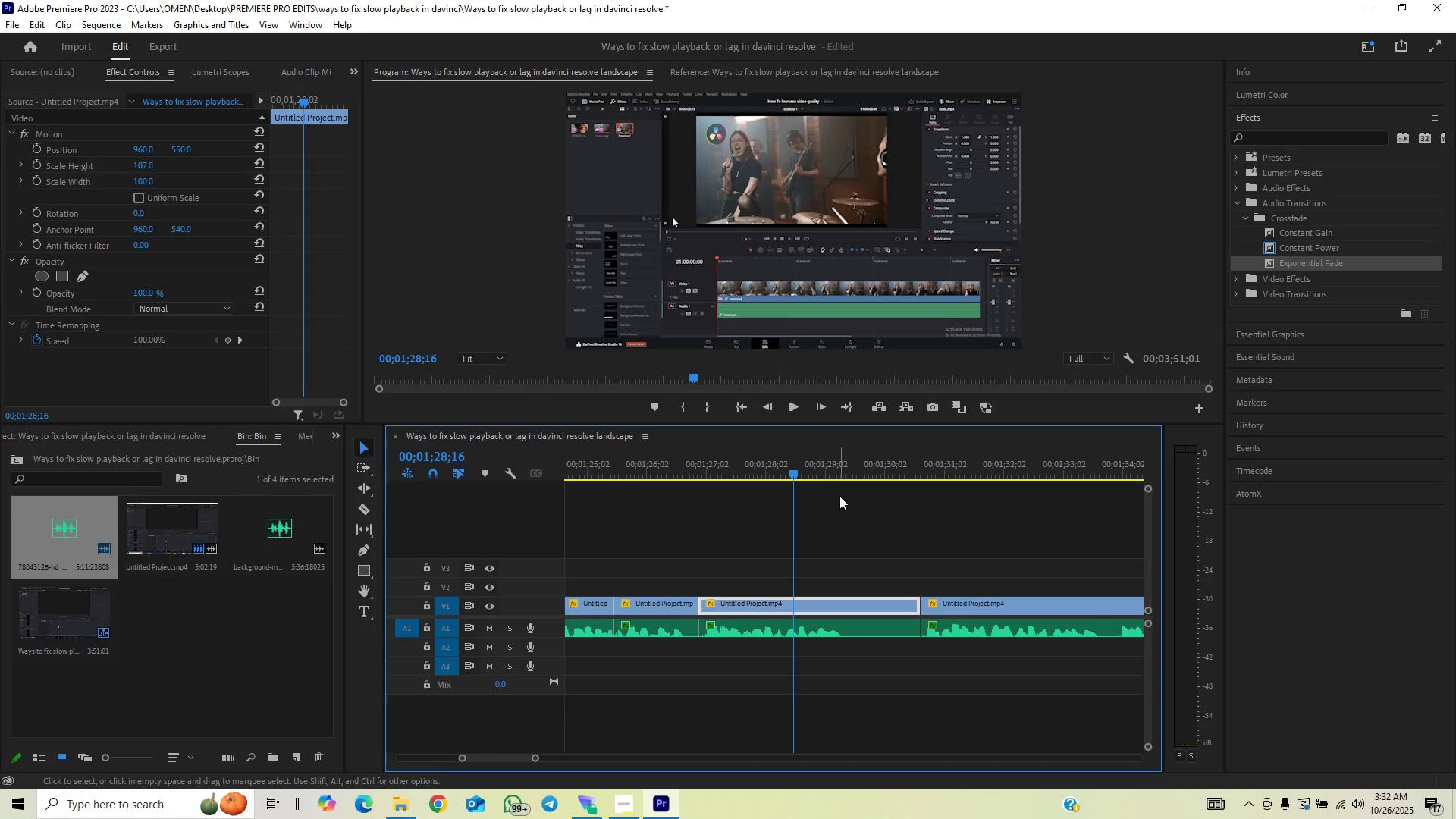 
key(C)
 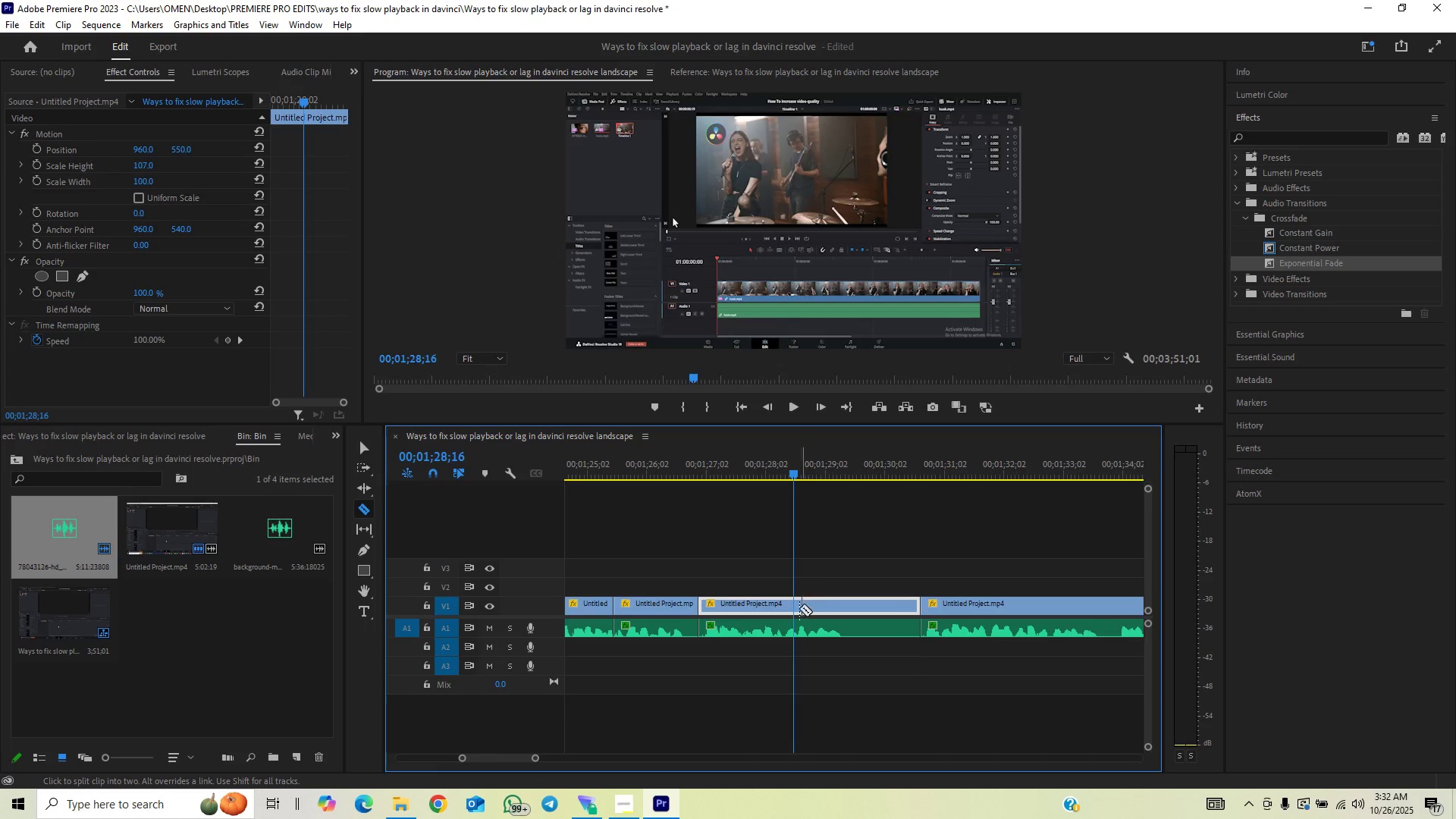 
left_click([795, 612])
 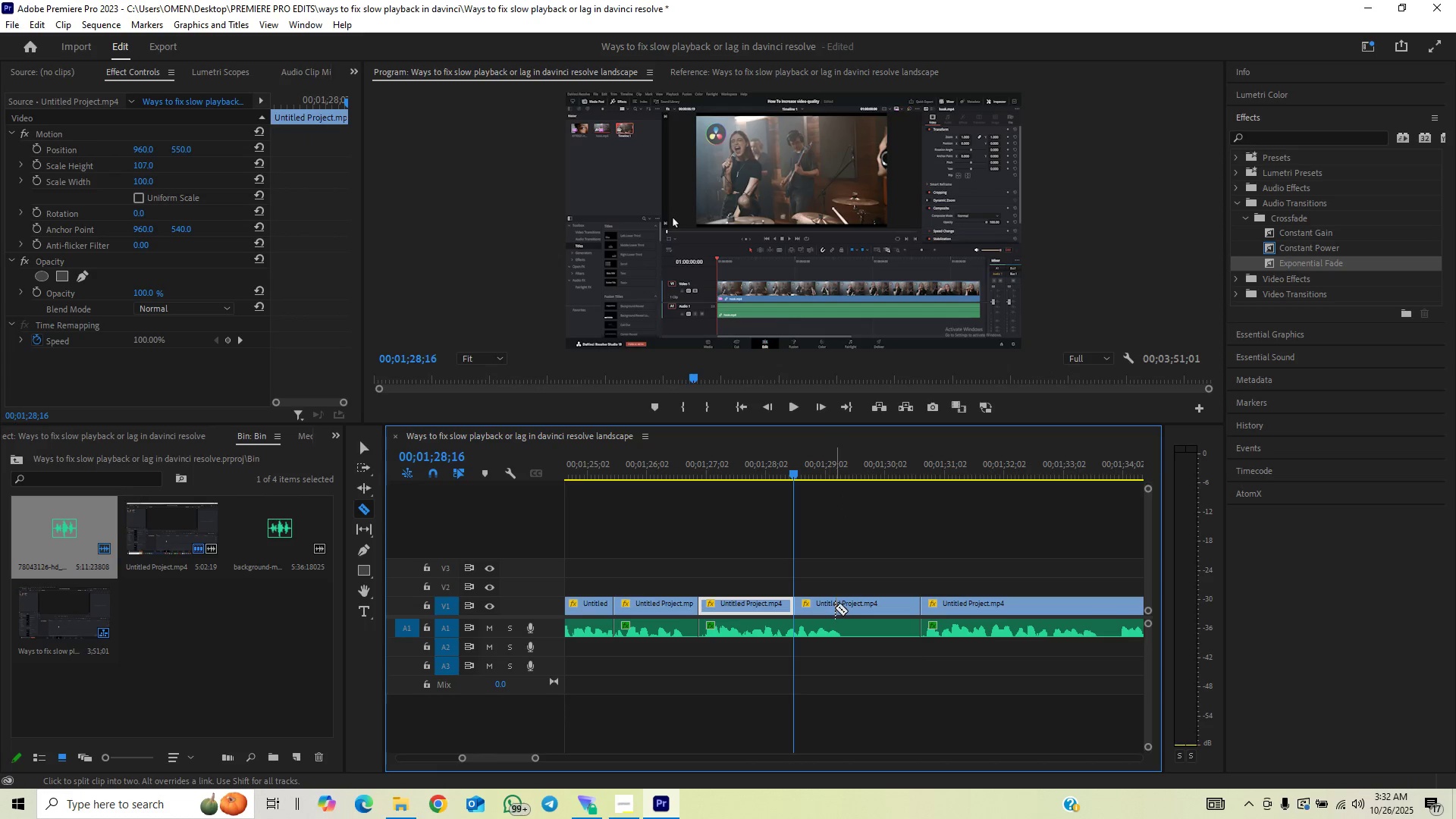 
right_click([835, 607])
 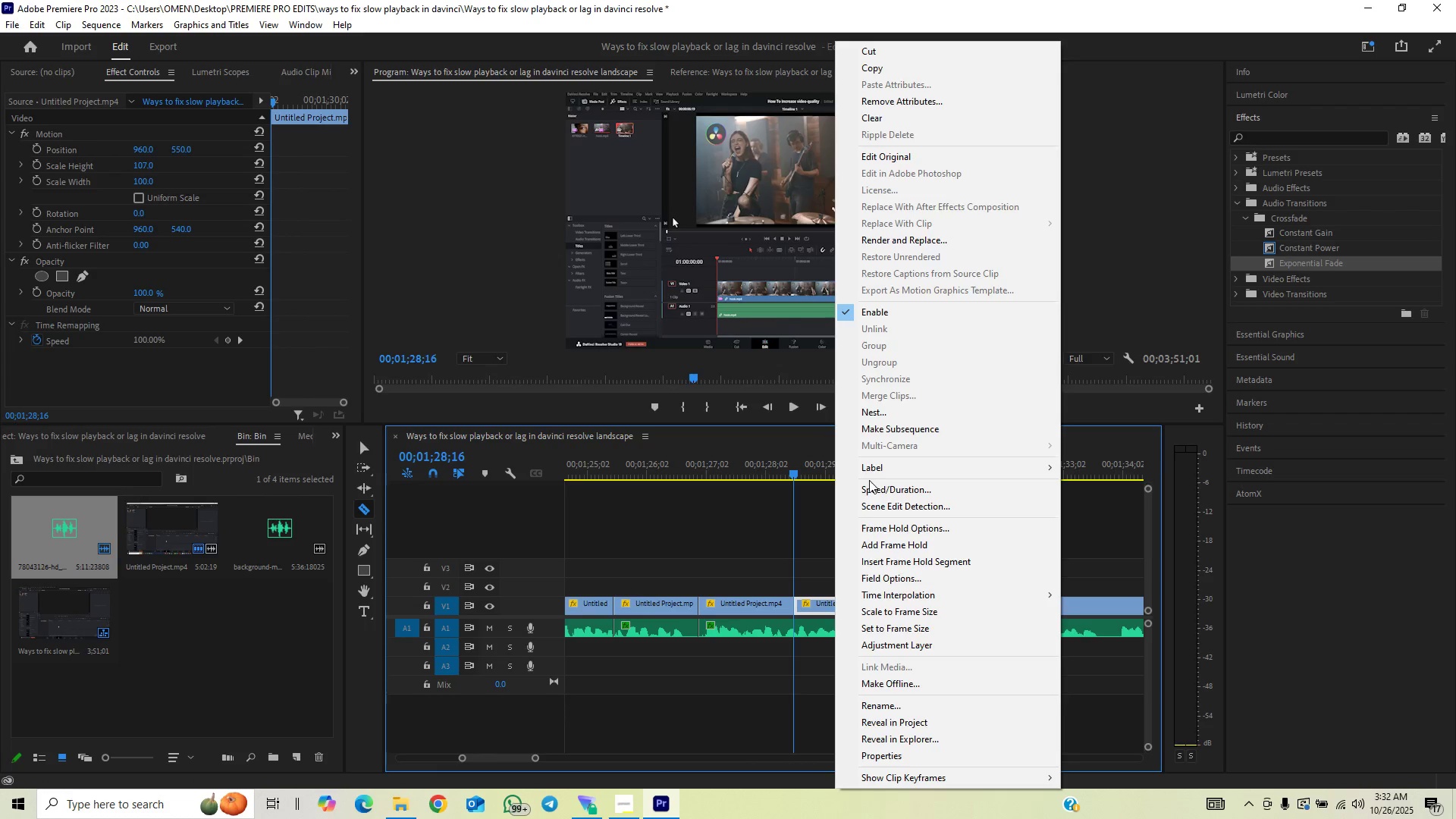 
left_click([869, 491])
 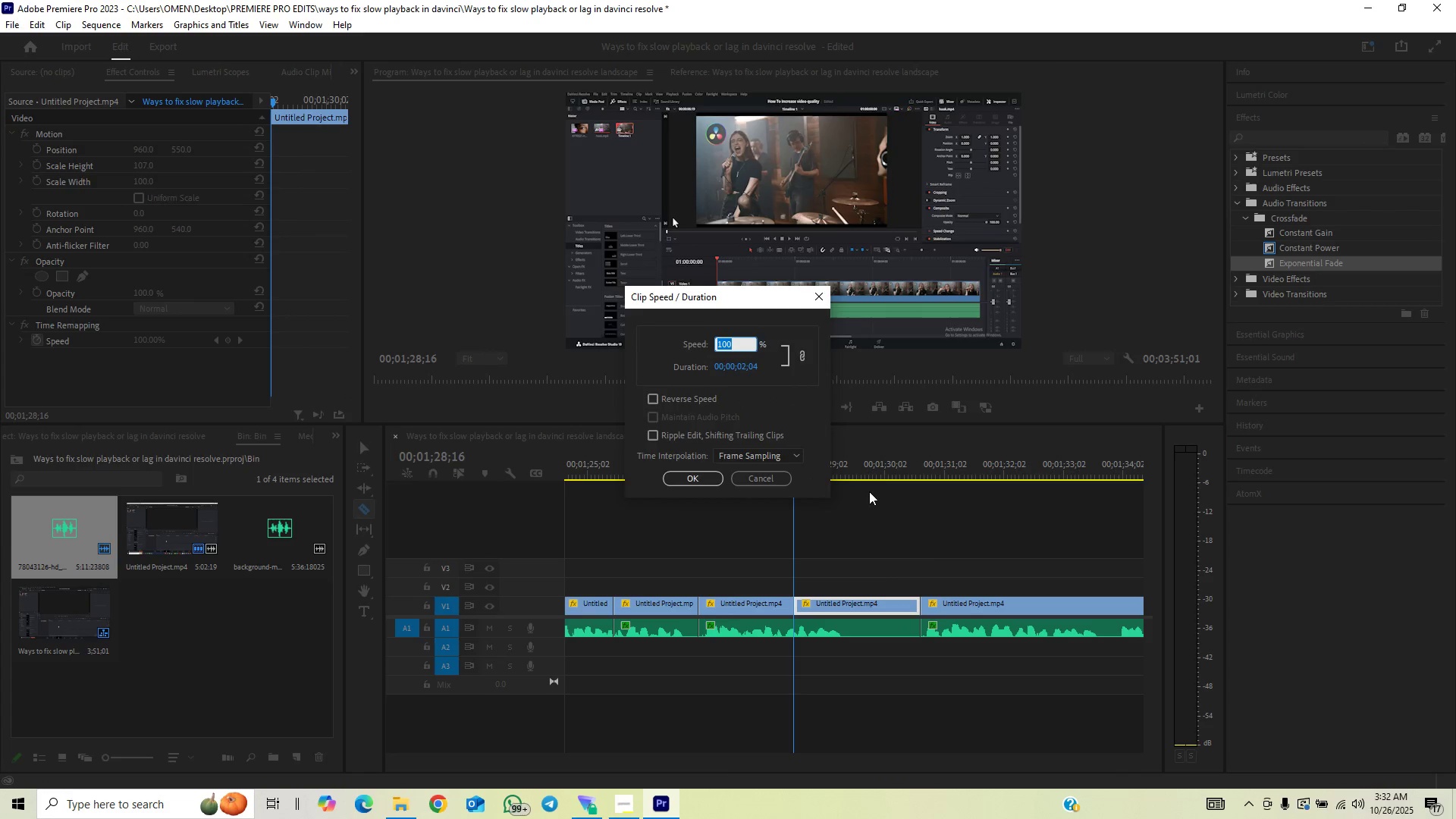 
type(160)
 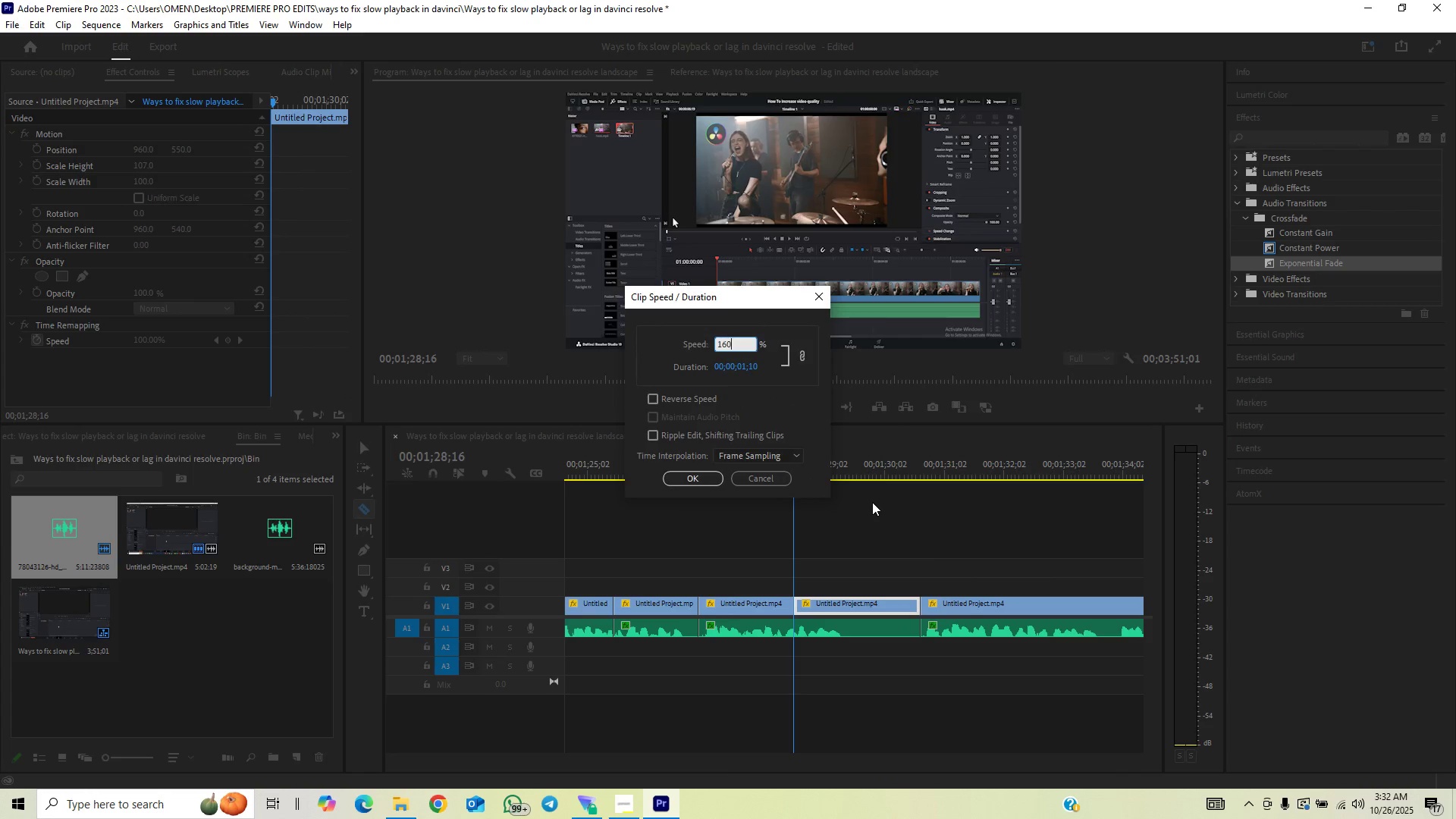 
key(Enter)
 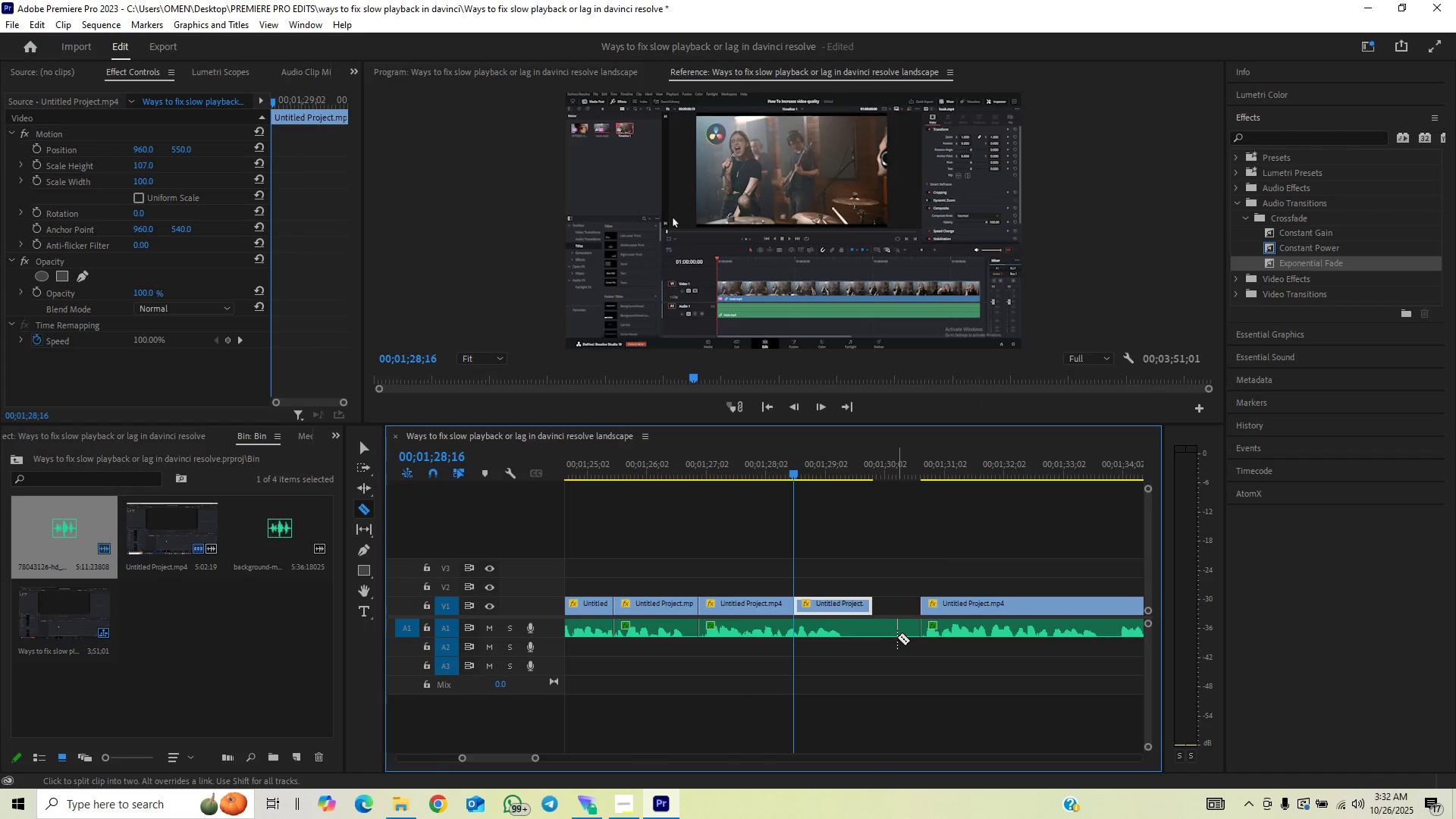 
key(V)
 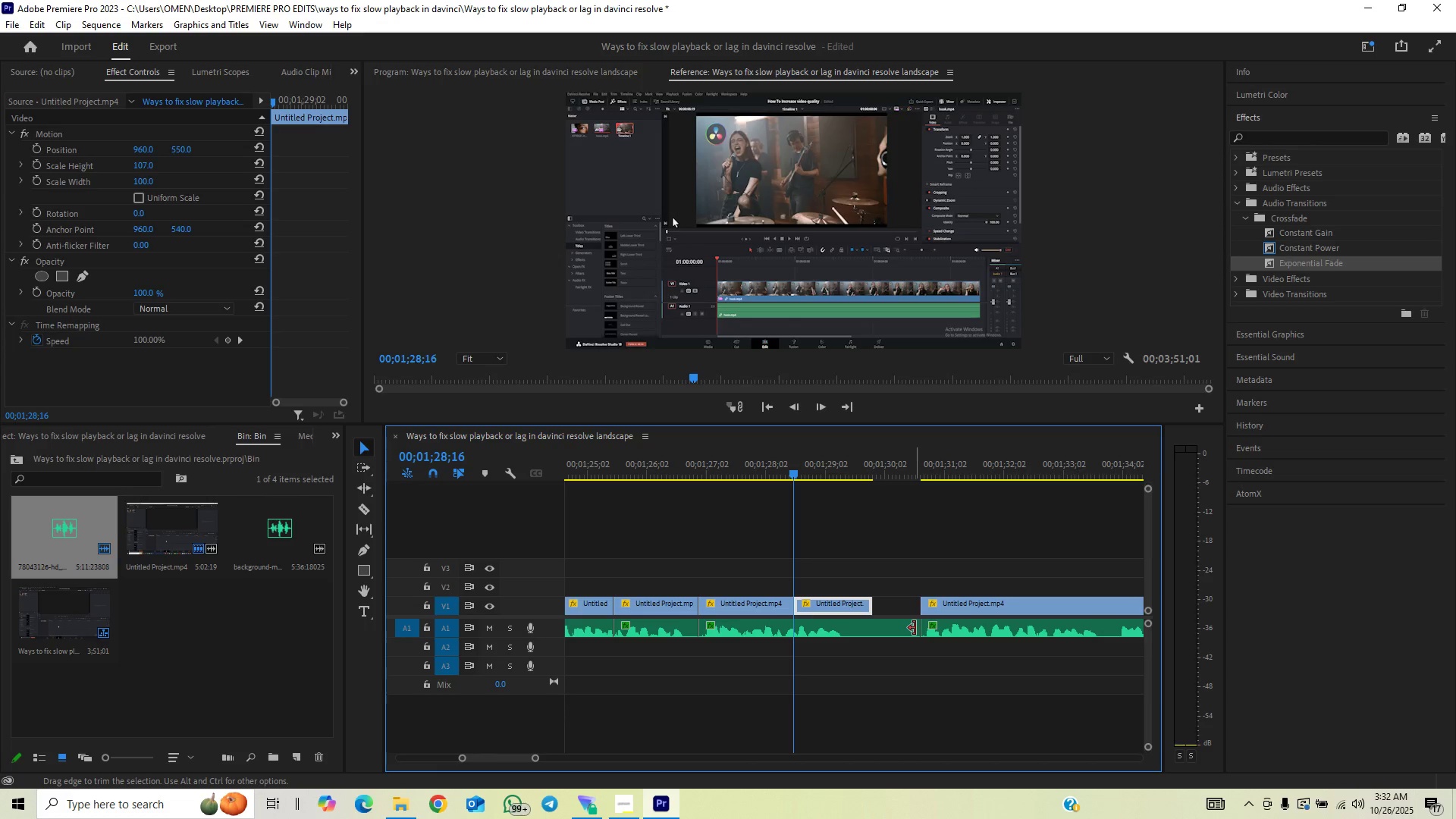 
left_click_drag(start_coordinate=[915, 628], to_coordinate=[865, 624])
 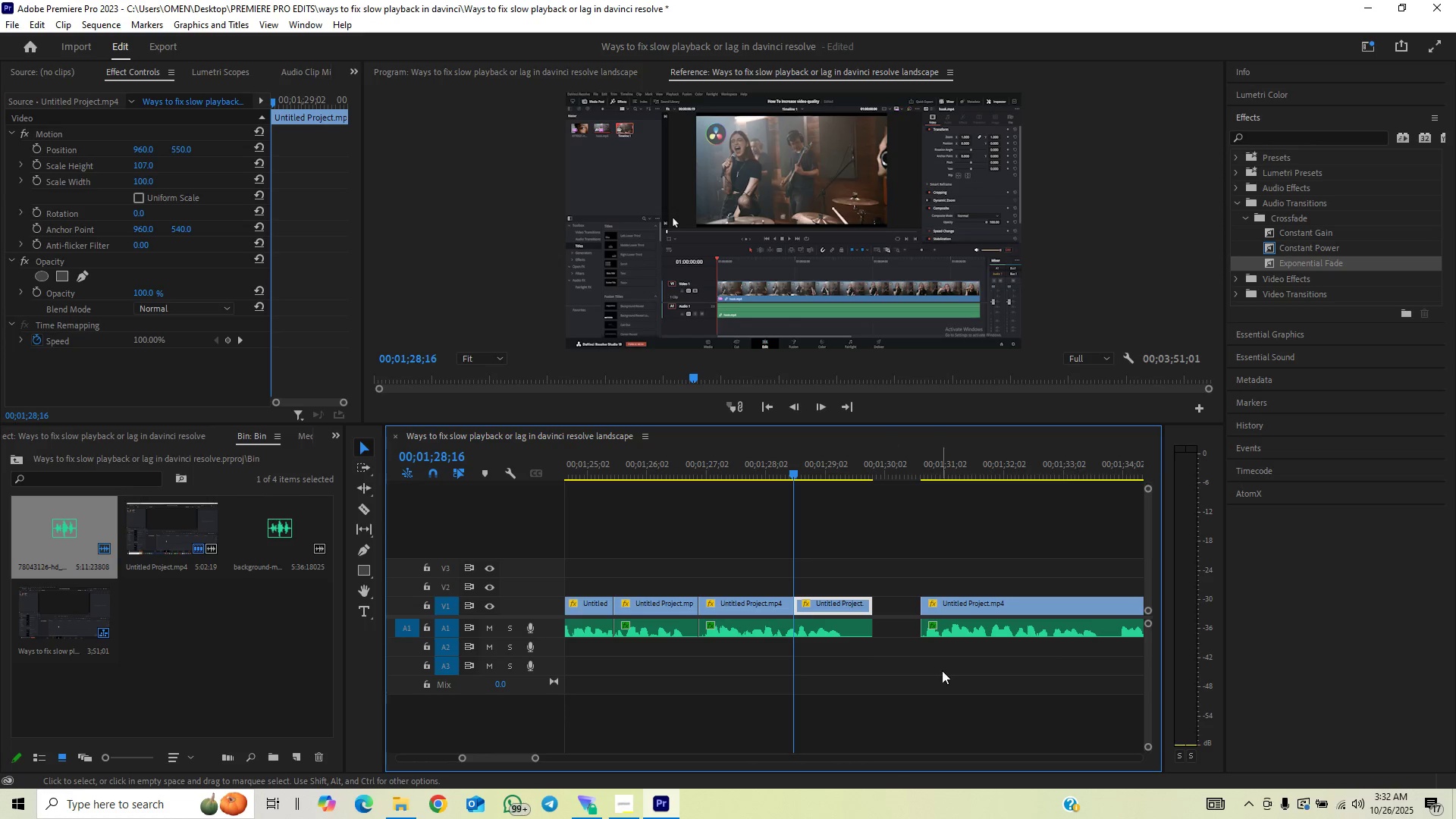 
left_click_drag(start_coordinate=[945, 670], to_coordinate=[971, 578])
 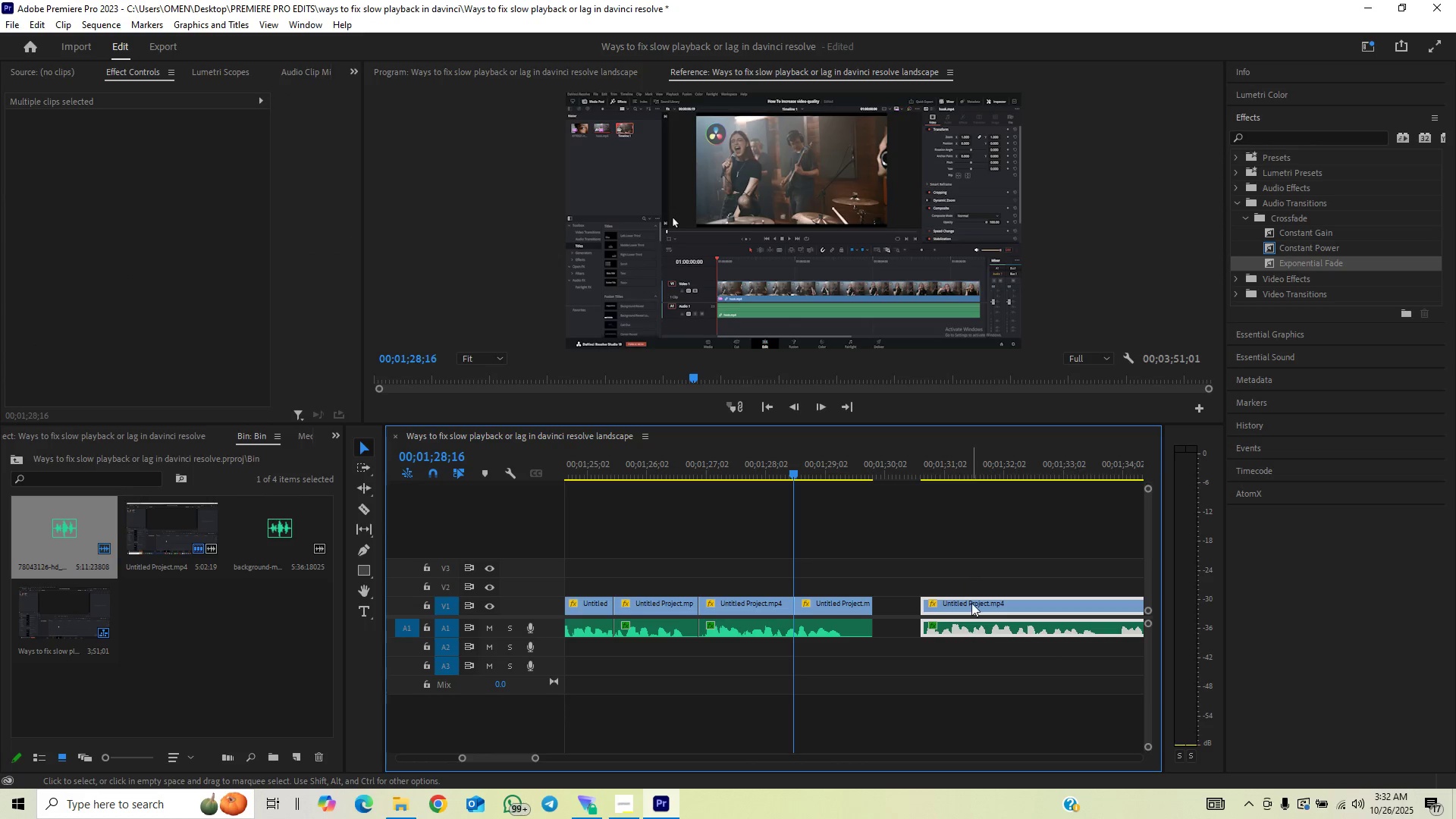 
left_click_drag(start_coordinate=[971, 603], to_coordinate=[918, 606])
 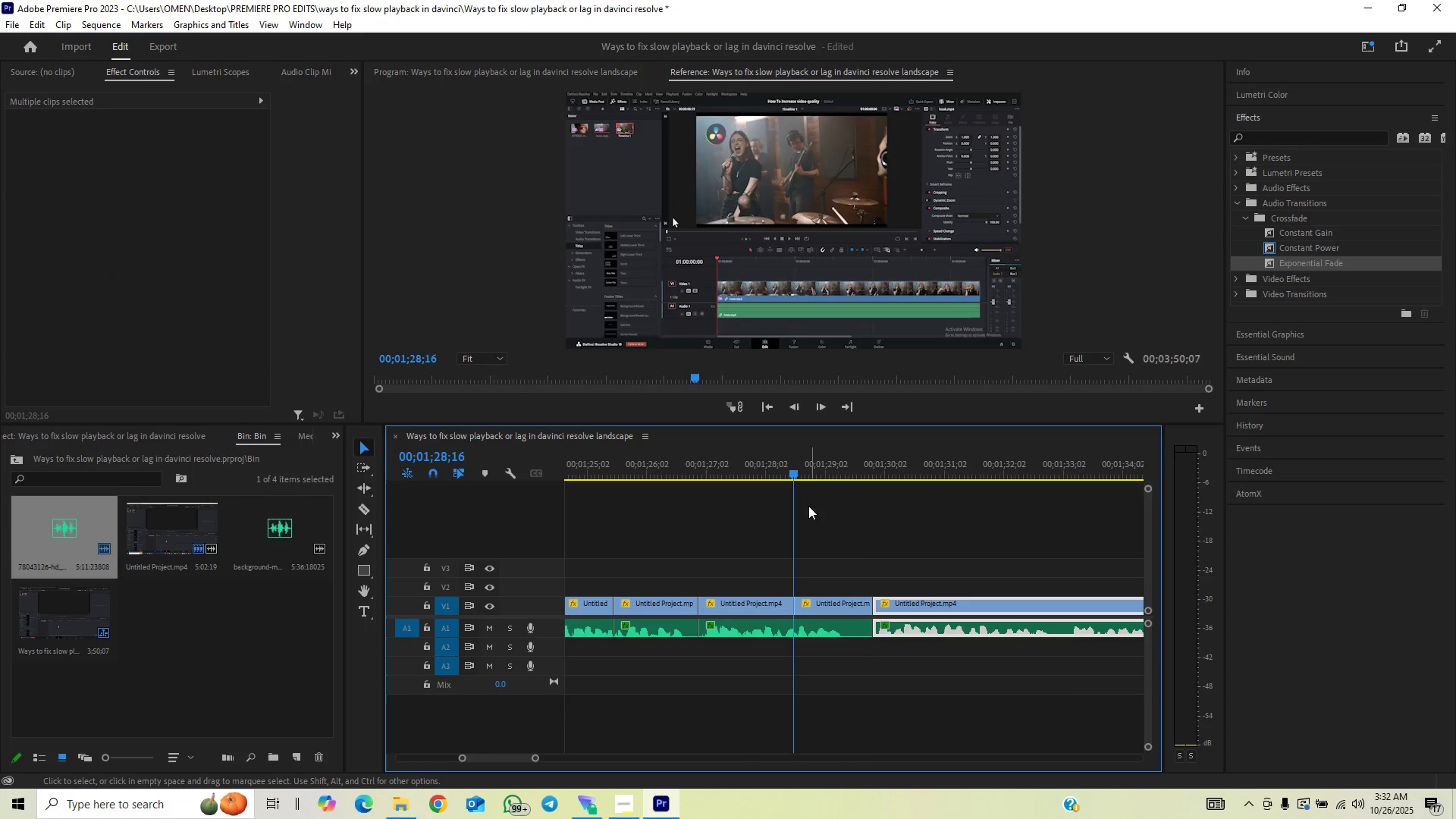 
key(Space)
 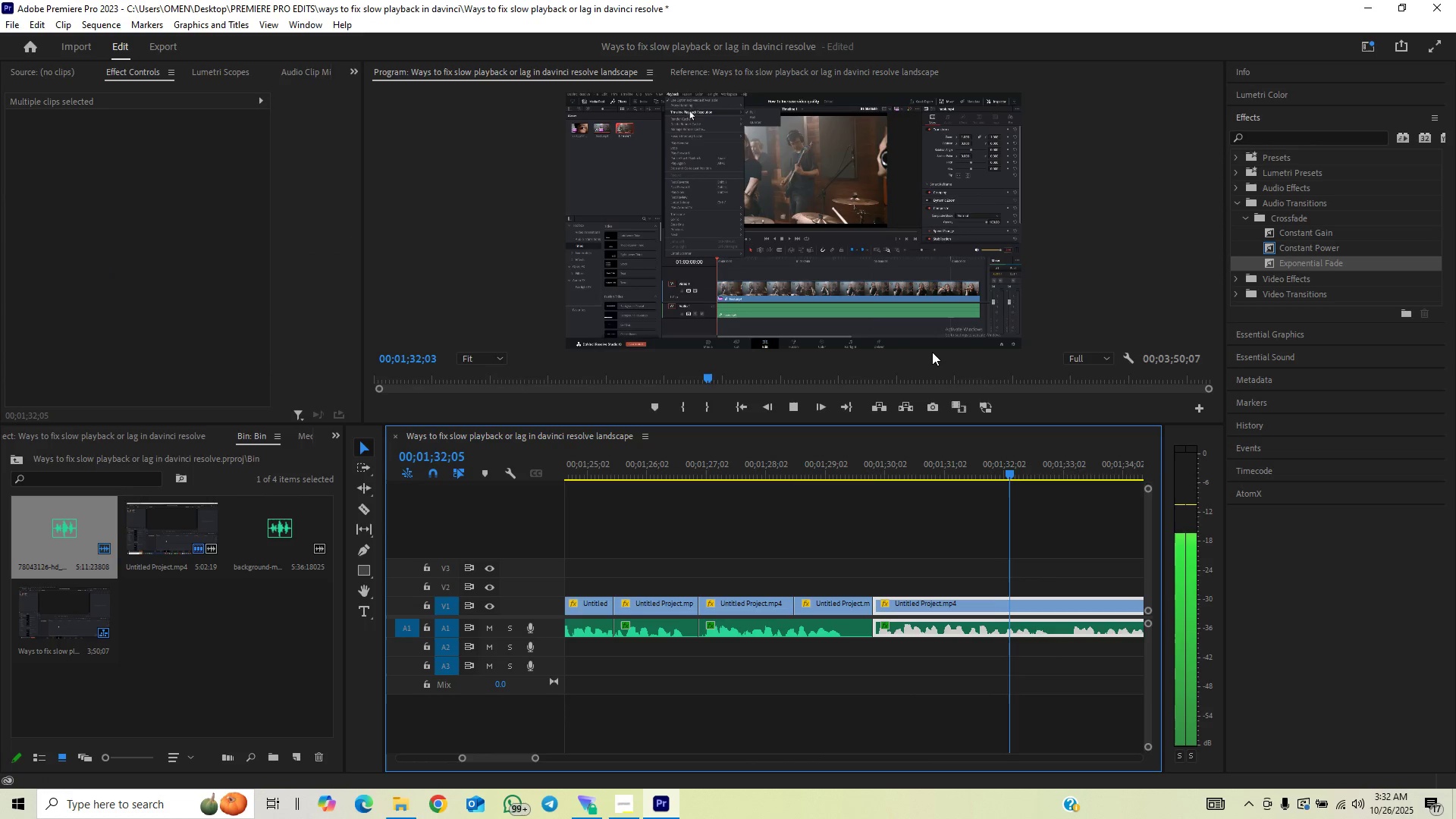 
wait(5.18)
 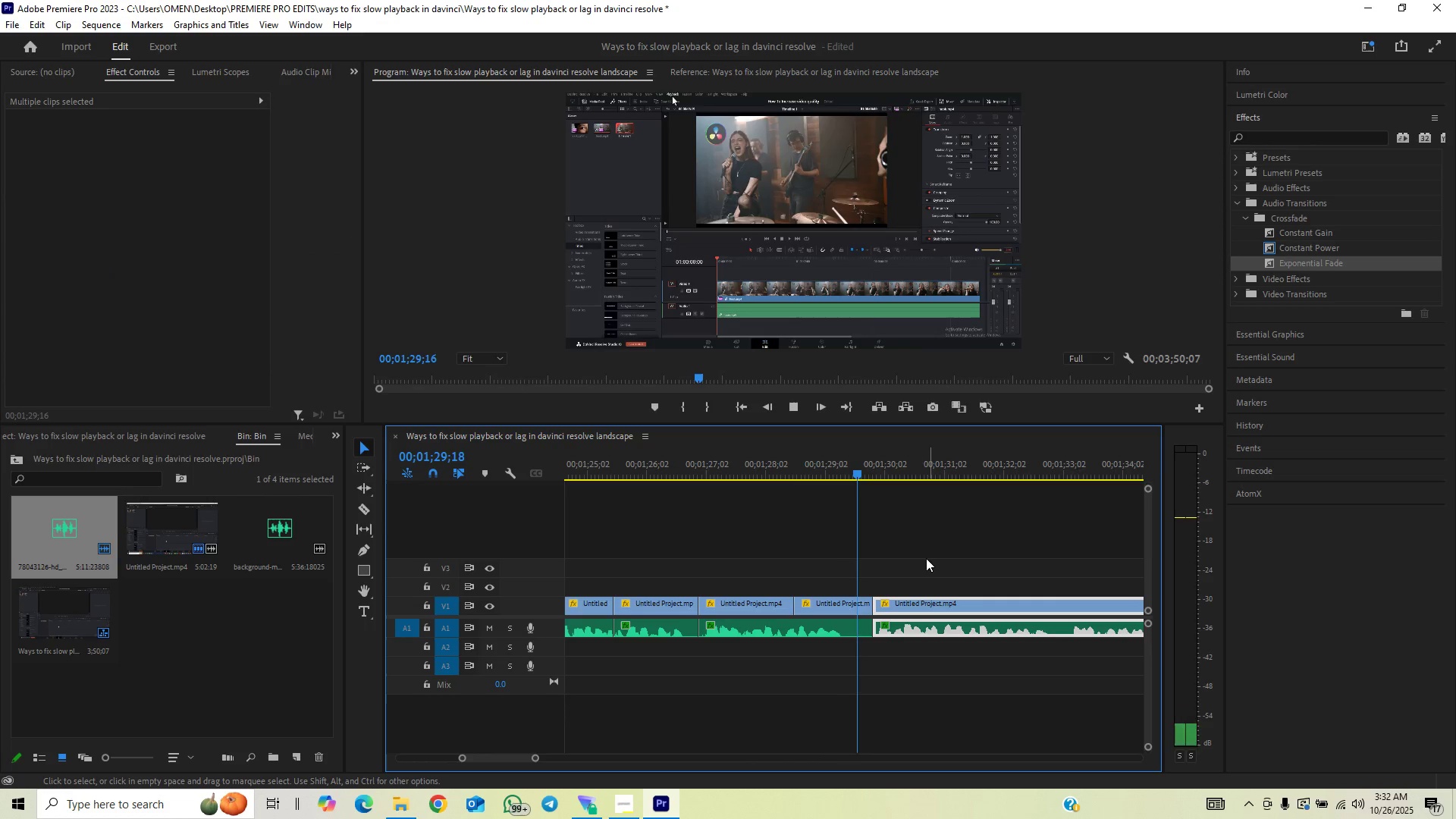 
key(Space)
 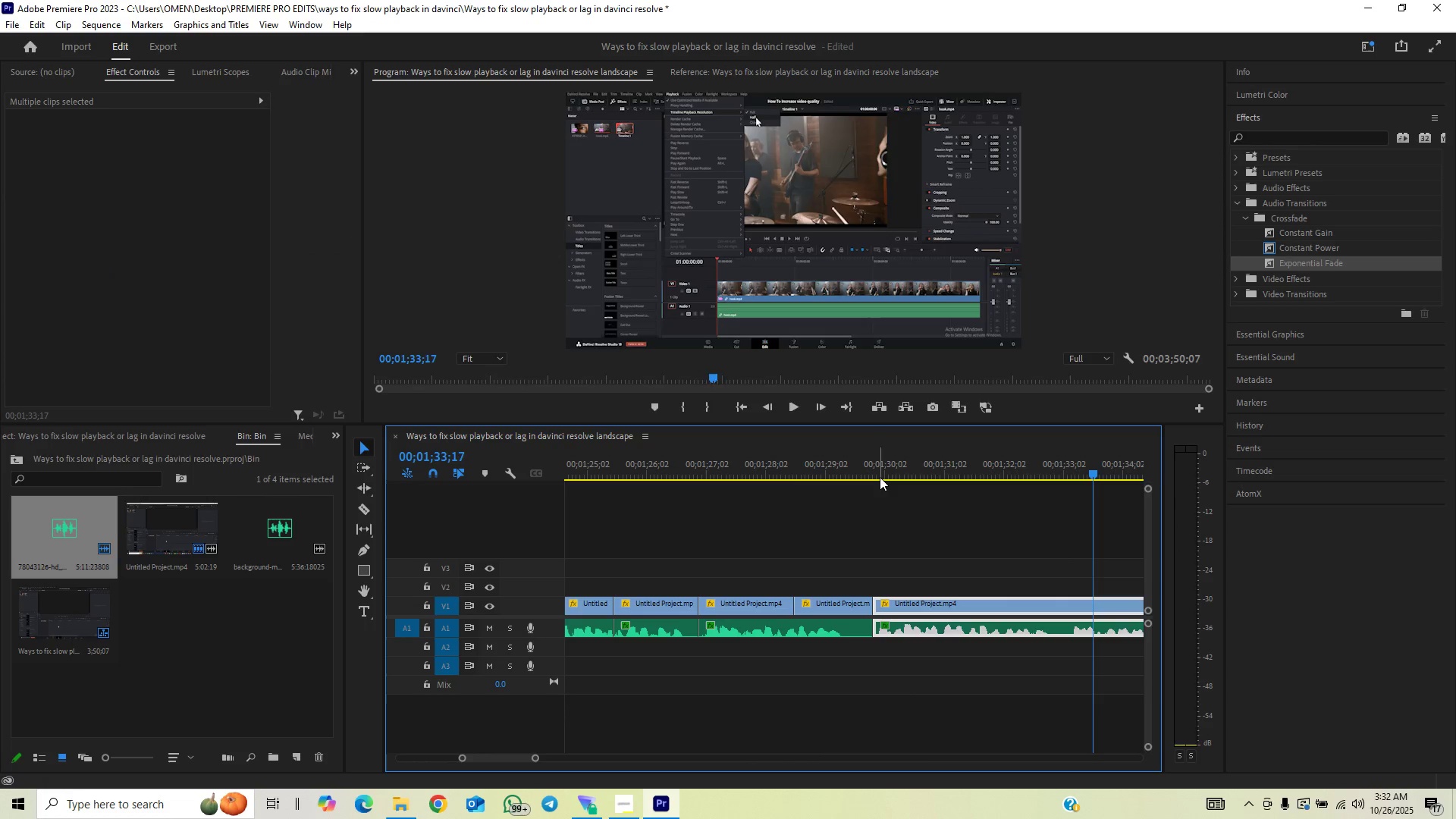 
left_click([880, 477])
 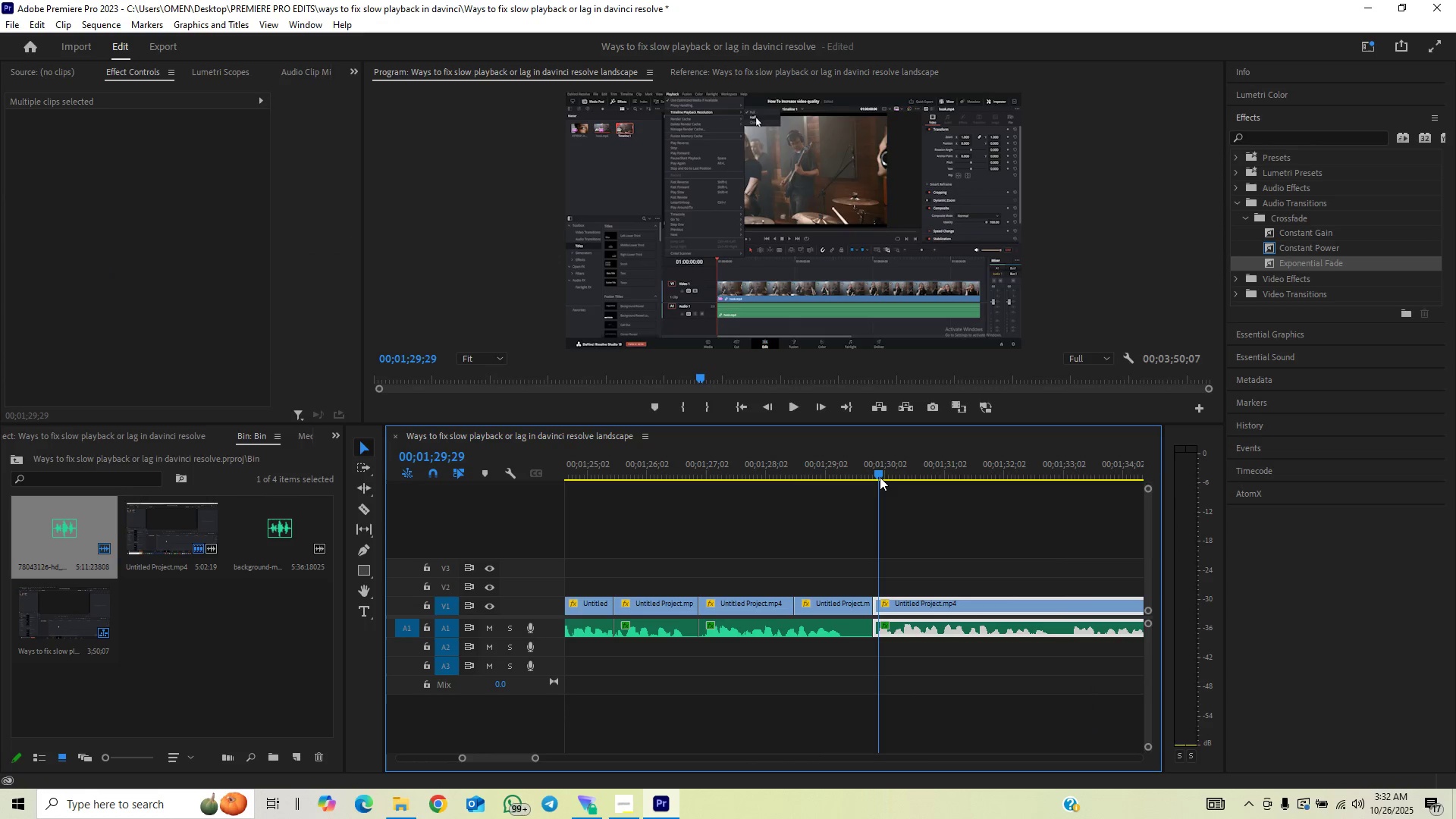 
key(Space)
 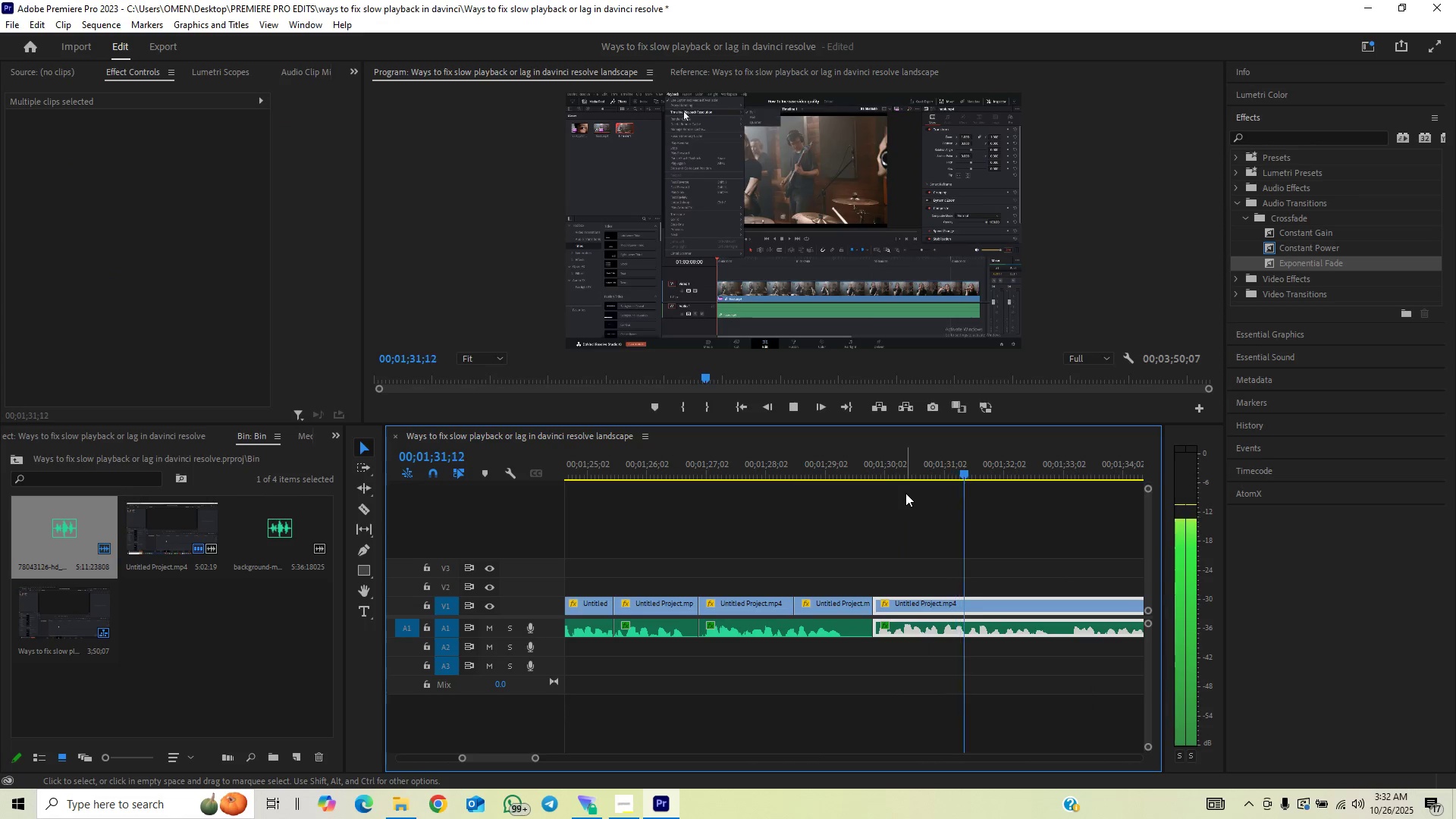 
key(Space)
 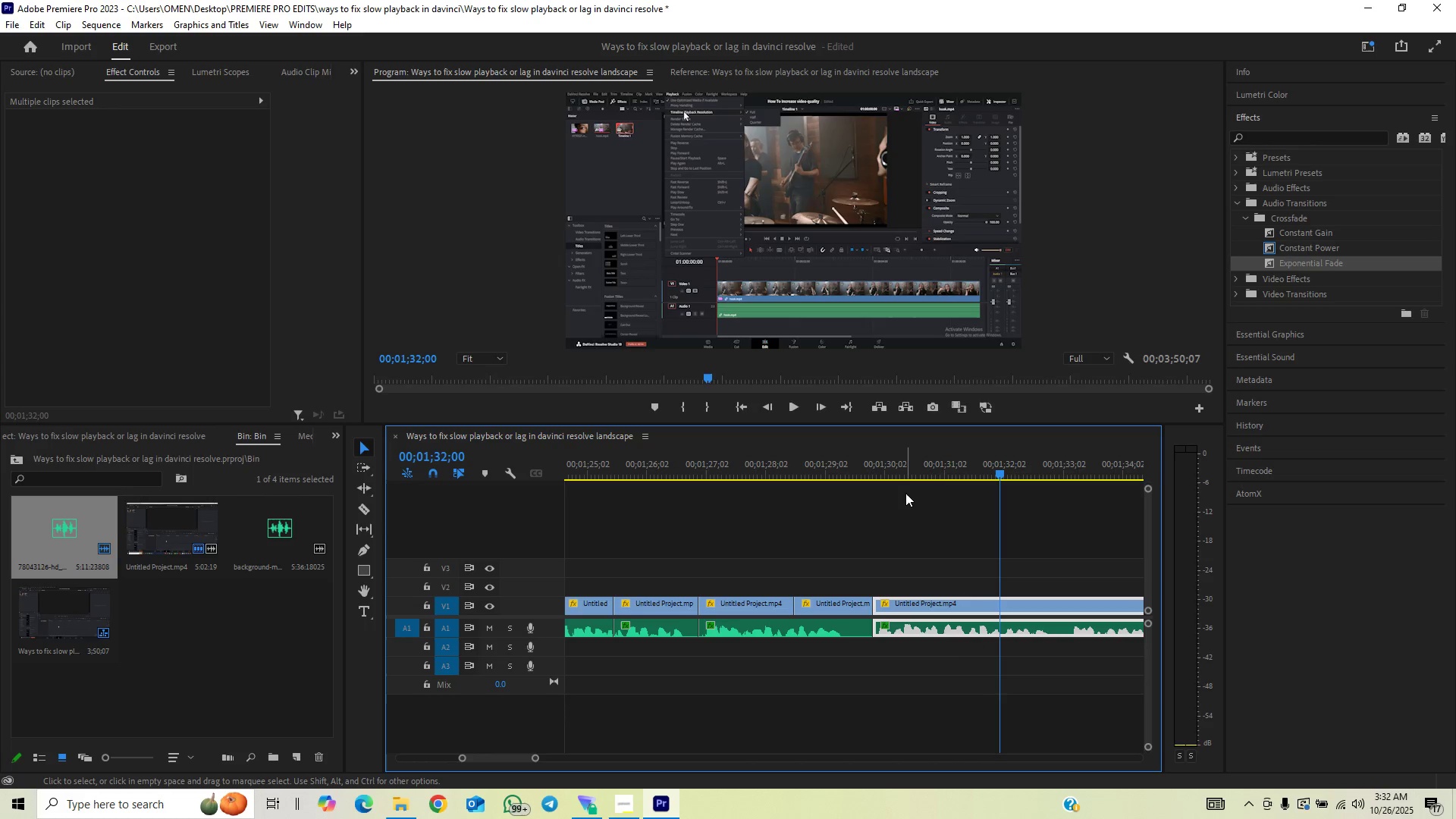 
key(Space)
 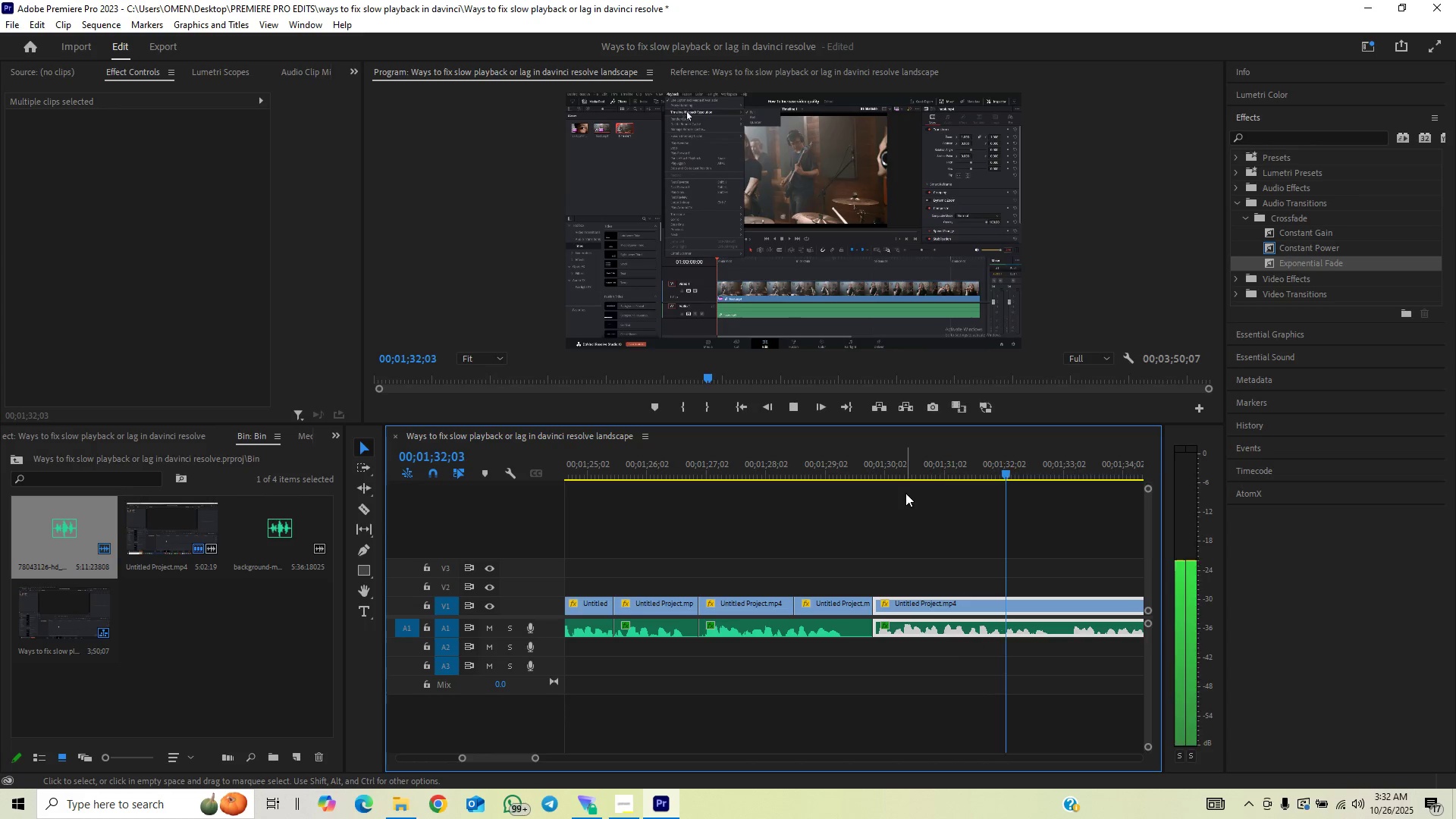 
key(Space)
 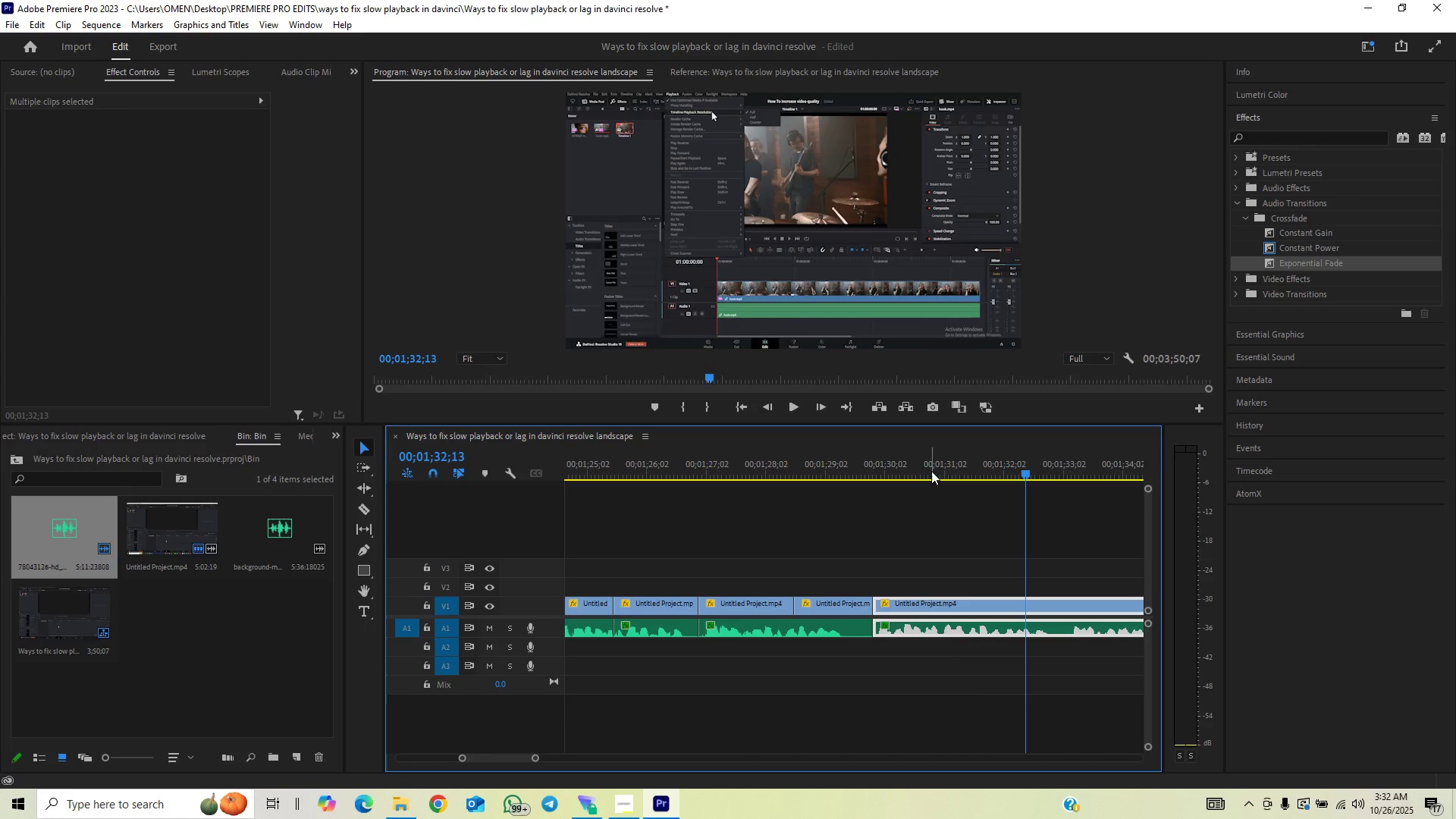 
key(Space)
 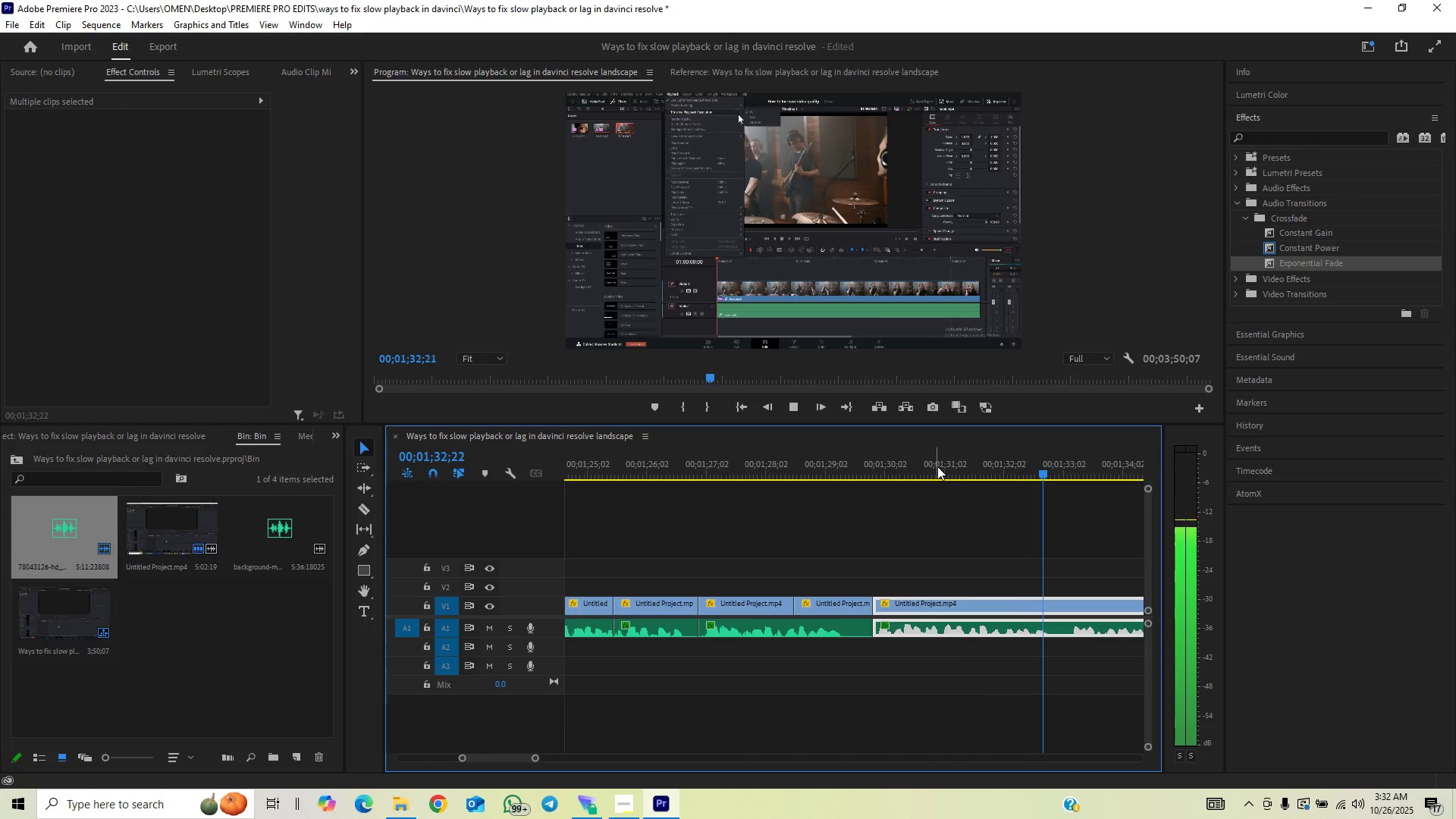 
left_click([943, 460])
 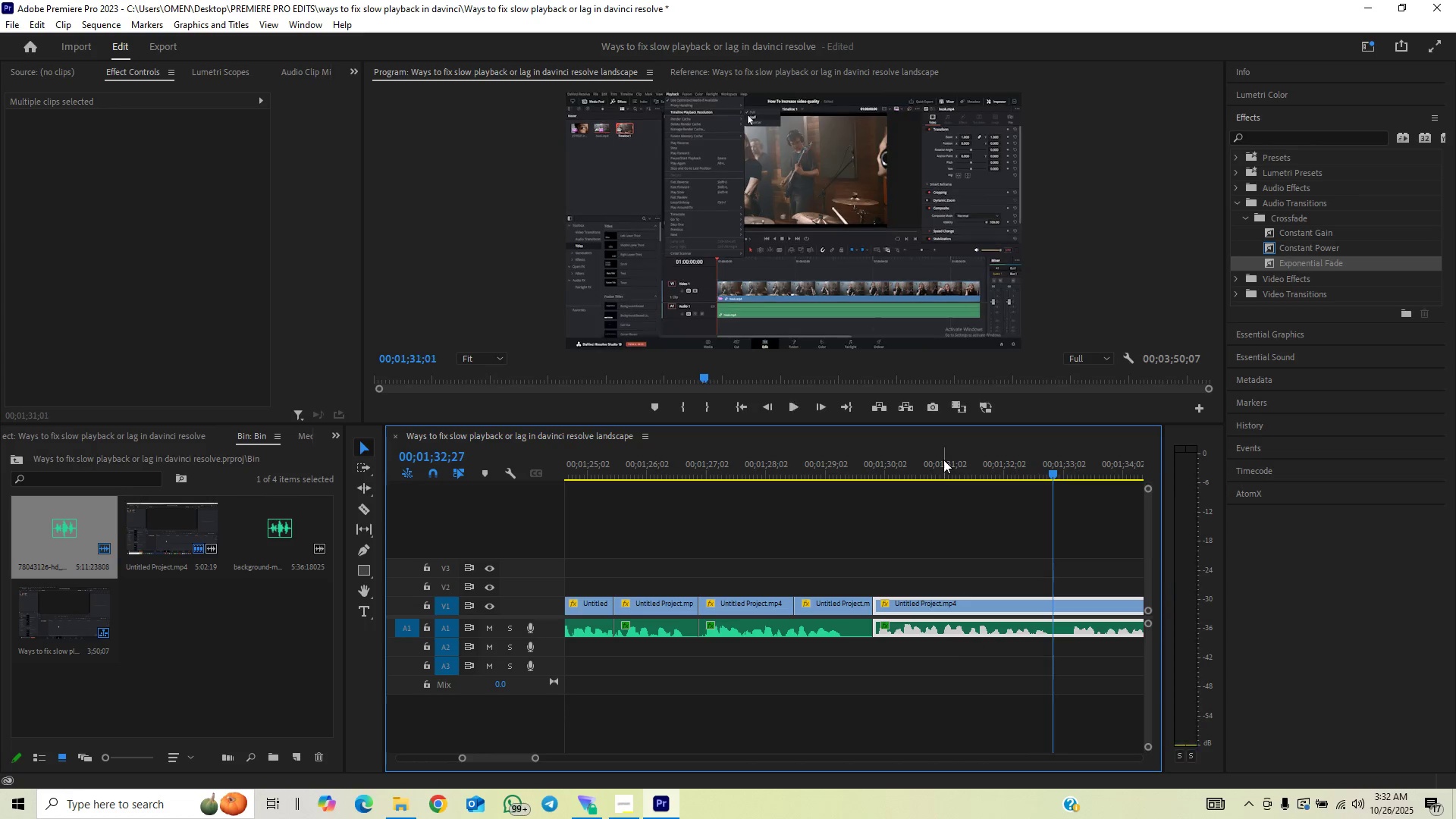 
key(Space)
 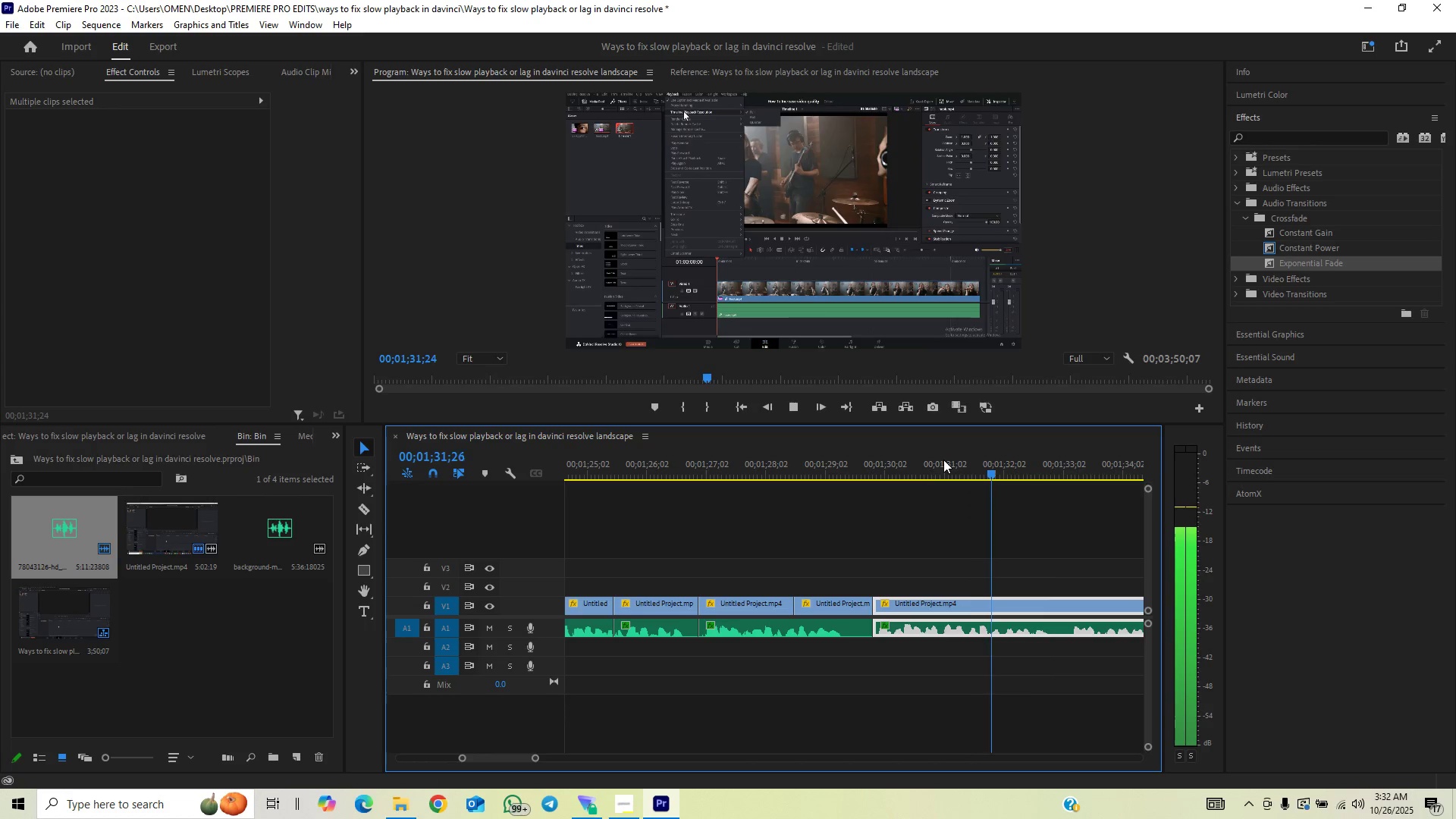 
key(Space)
 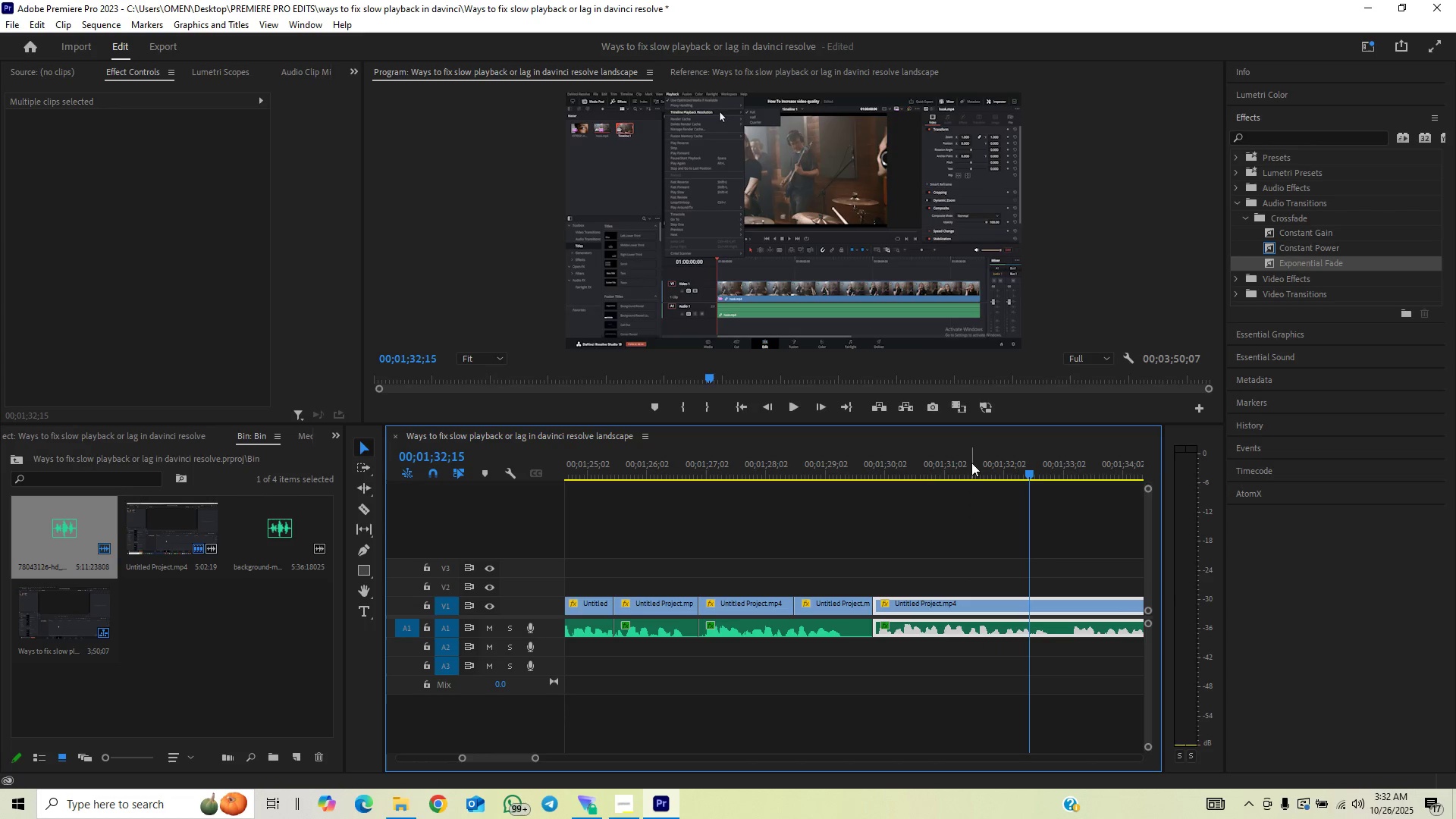 
left_click_drag(start_coordinate=[975, 475], to_coordinate=[992, 479])
 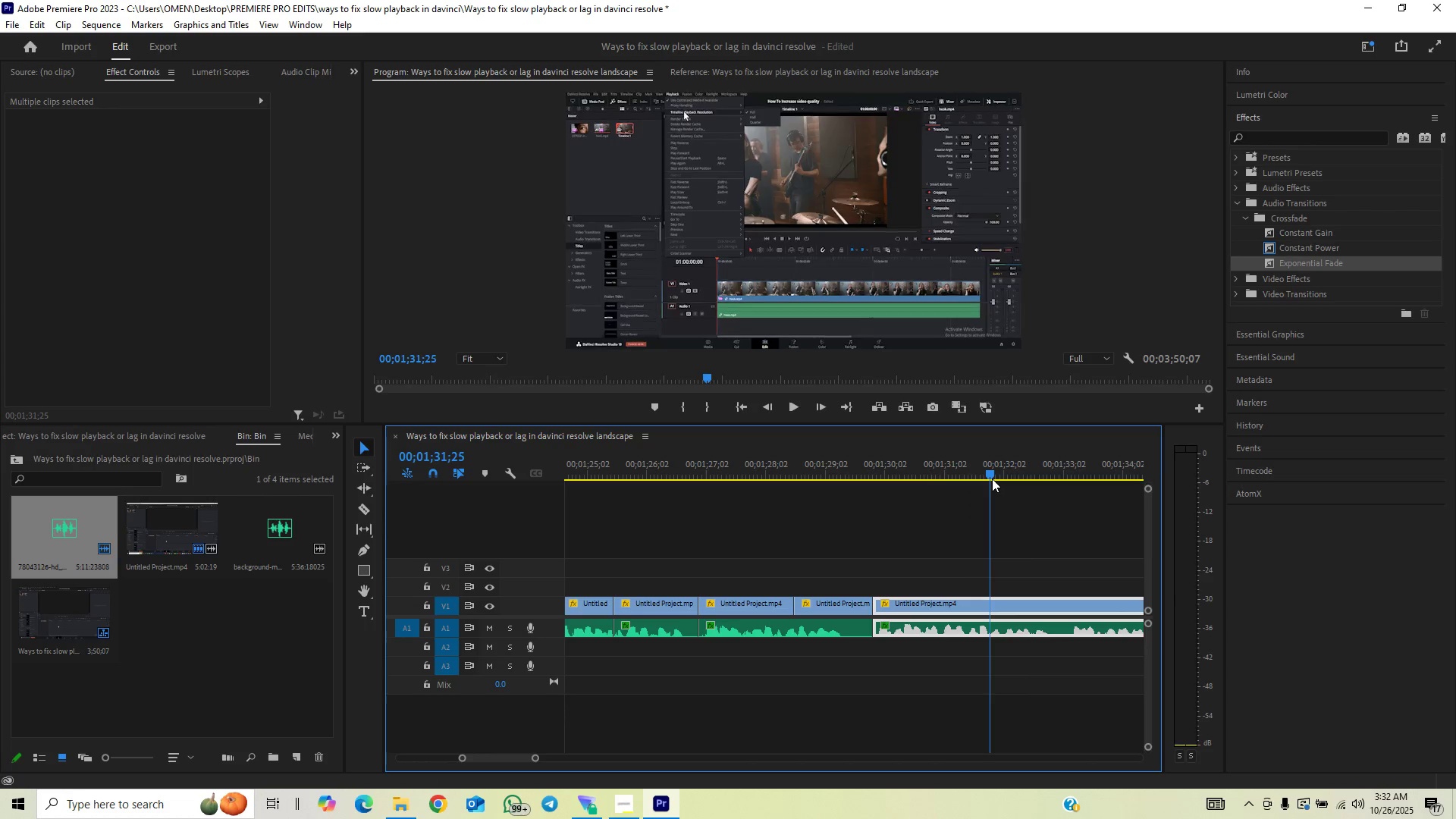 
key(Space)
 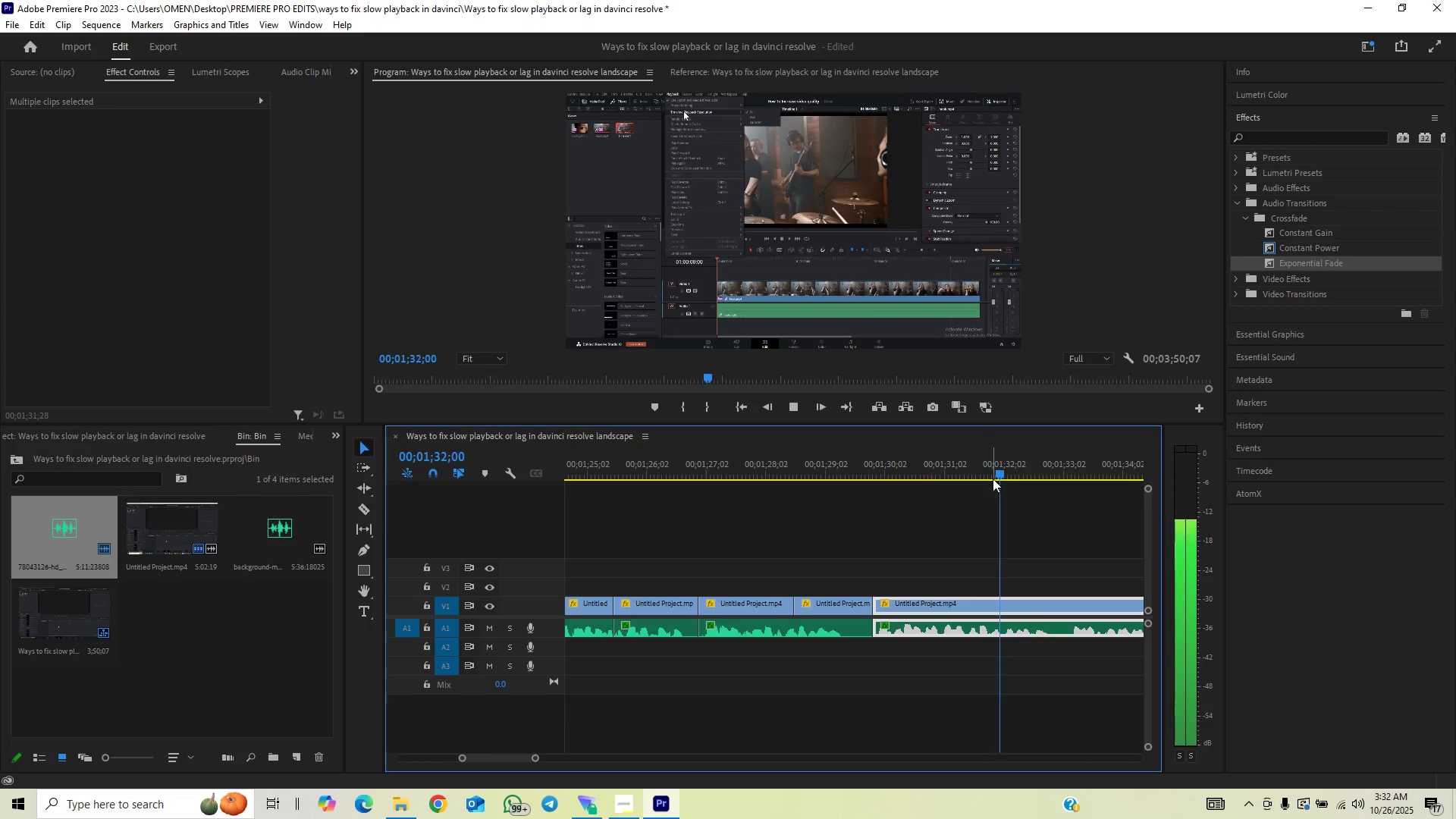 
left_click([993, 479])
 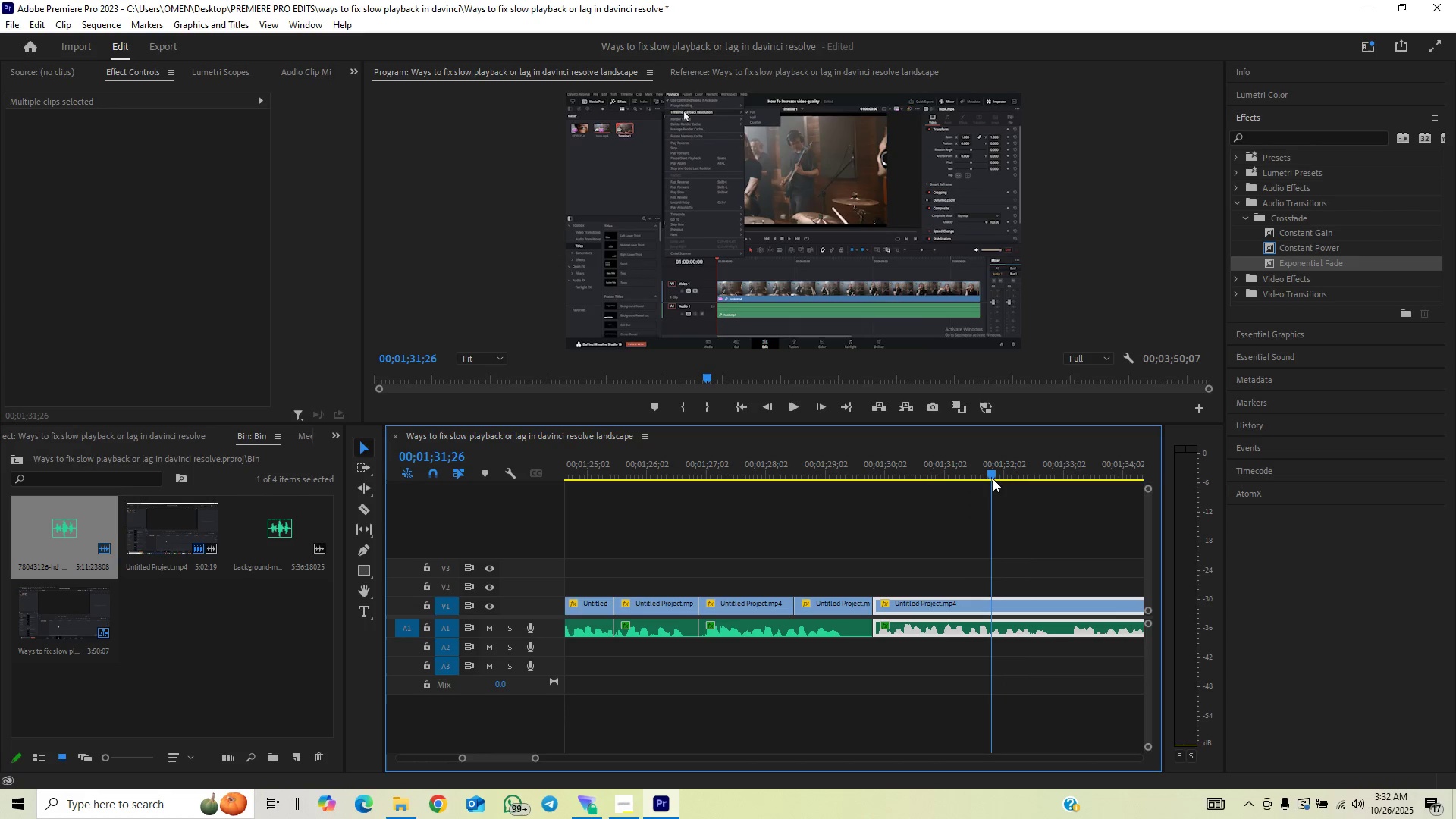 
key(C)
 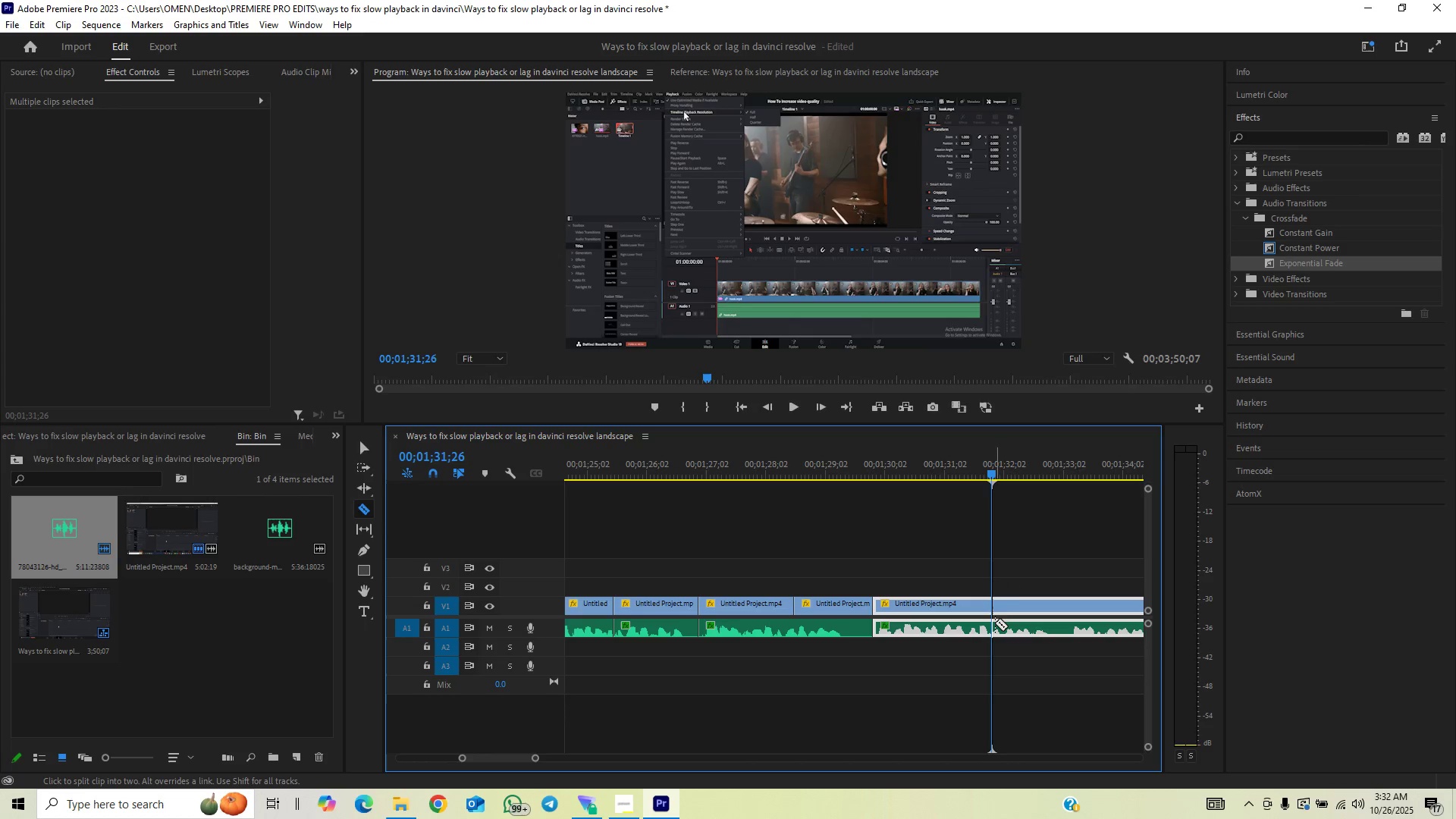 
left_click([993, 623])
 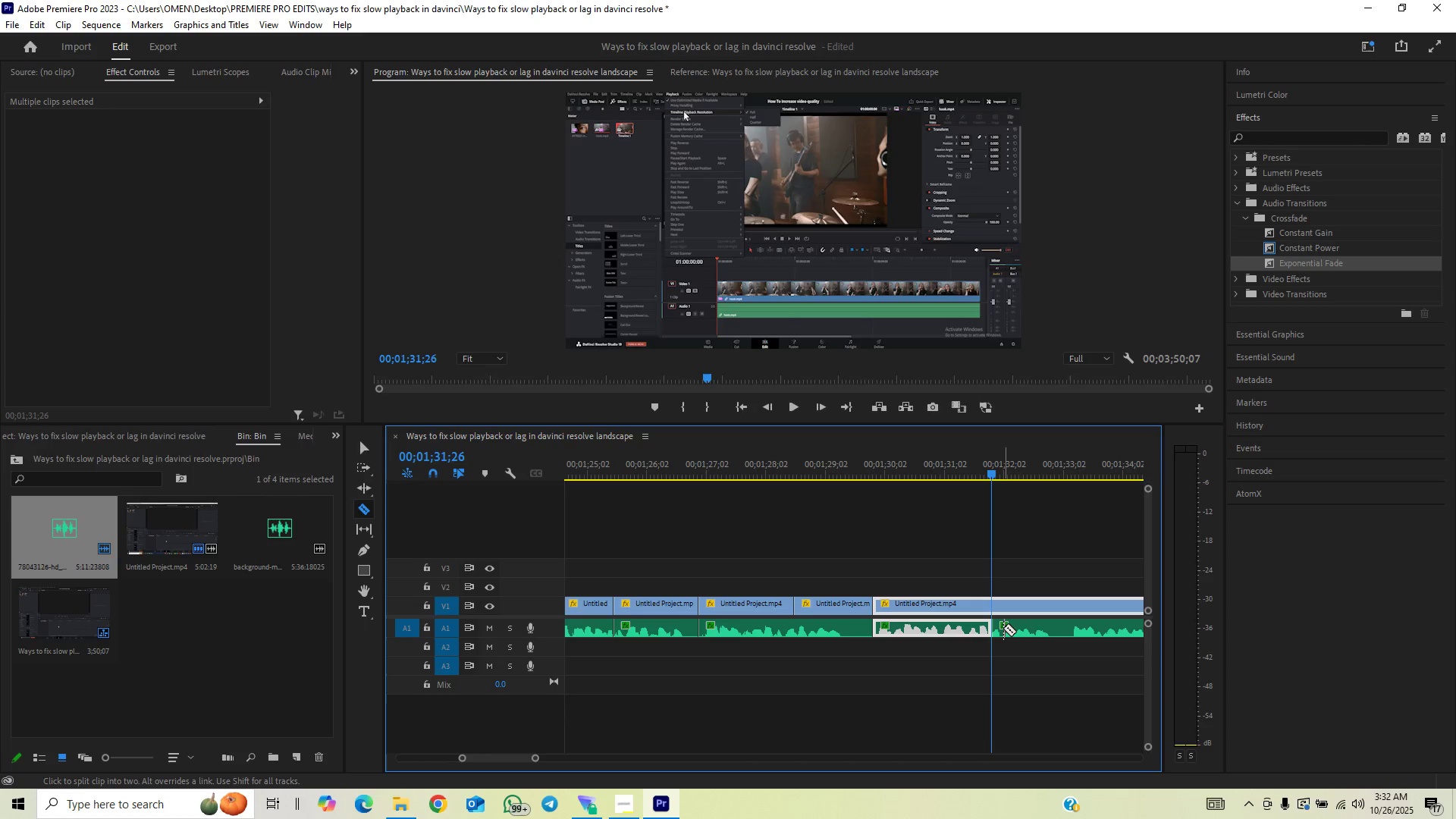 
left_click([1003, 628])
 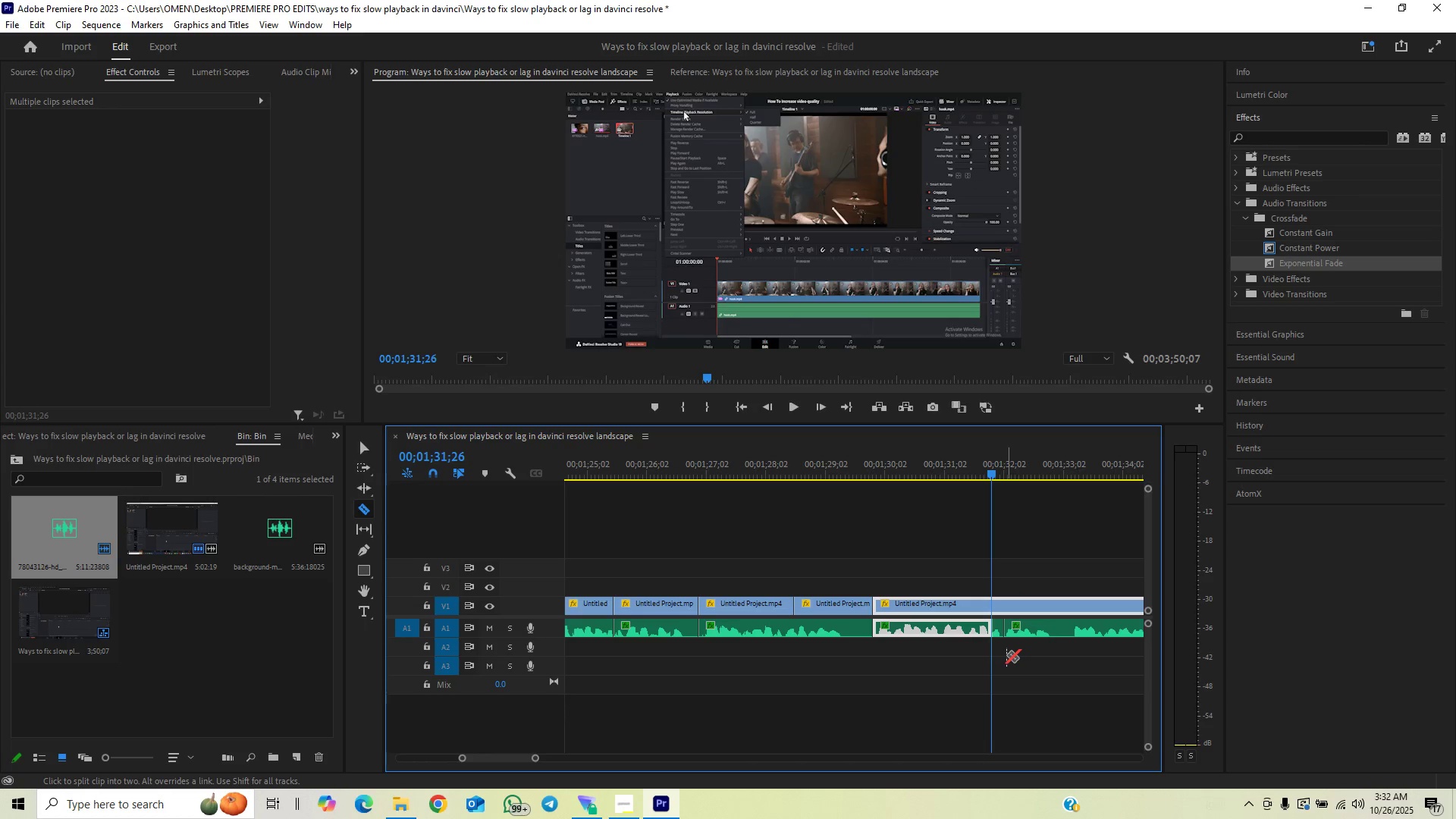 
key(V)
 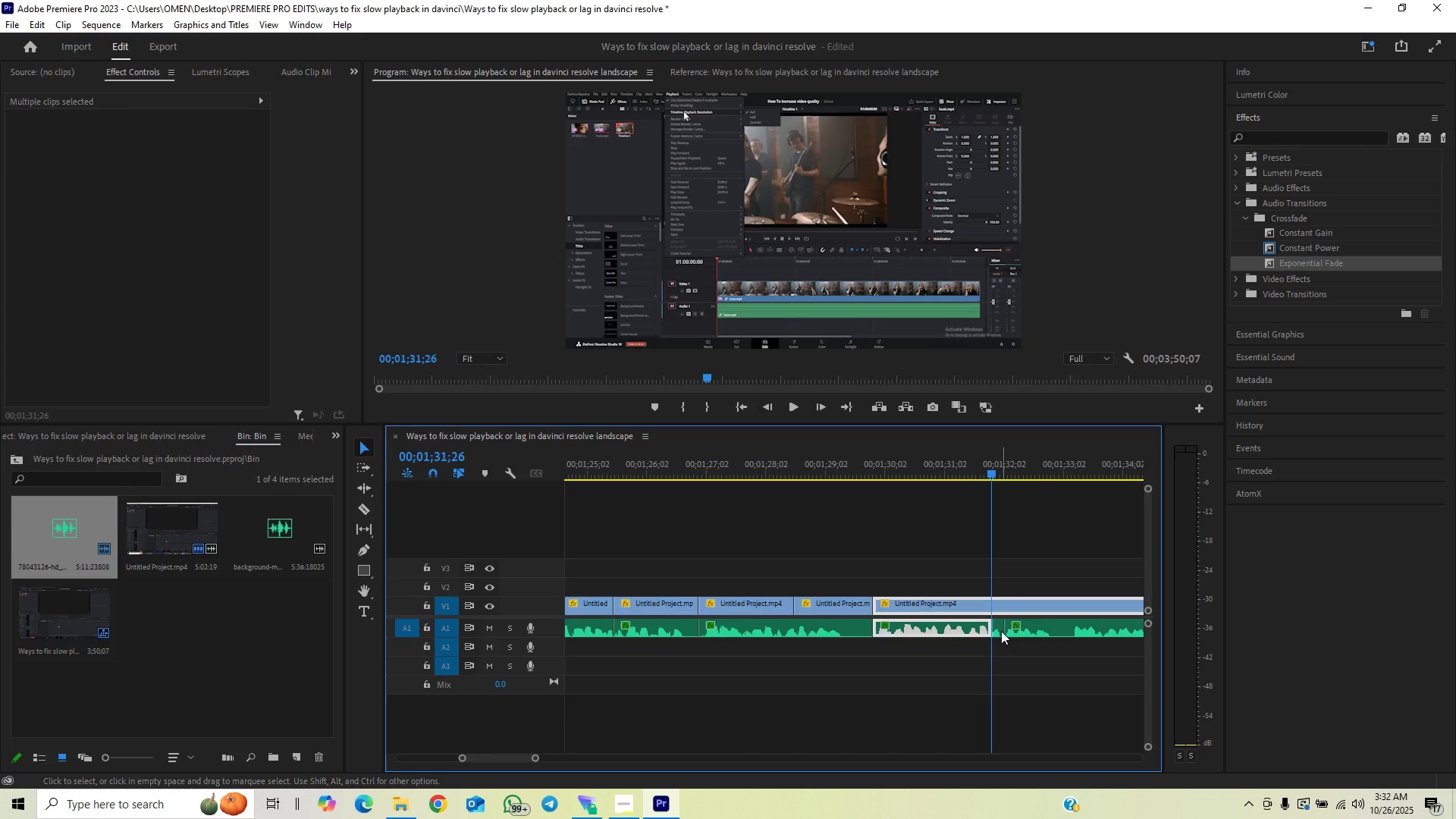 
left_click([1001, 631])
 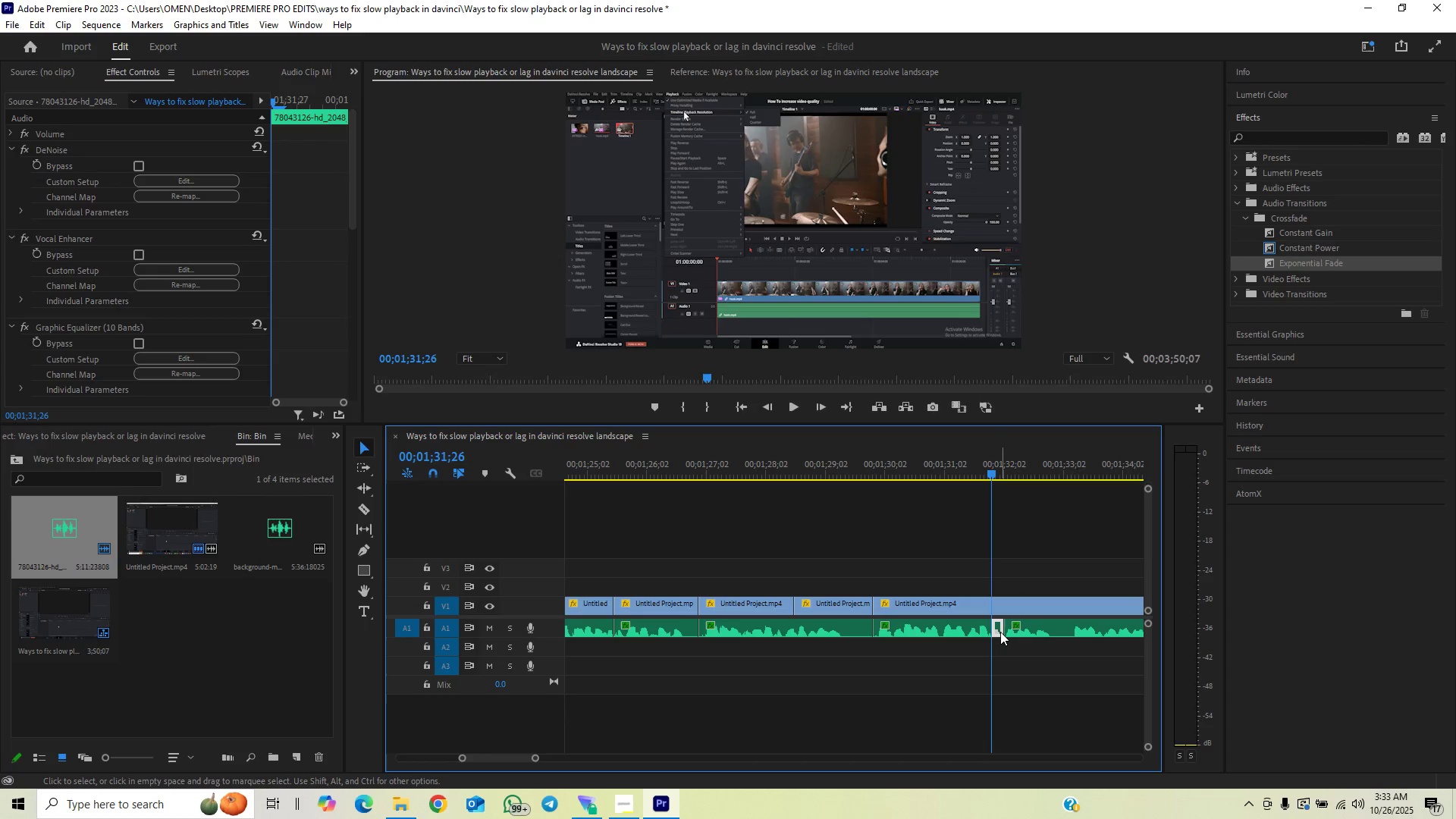 
key(Backspace)
 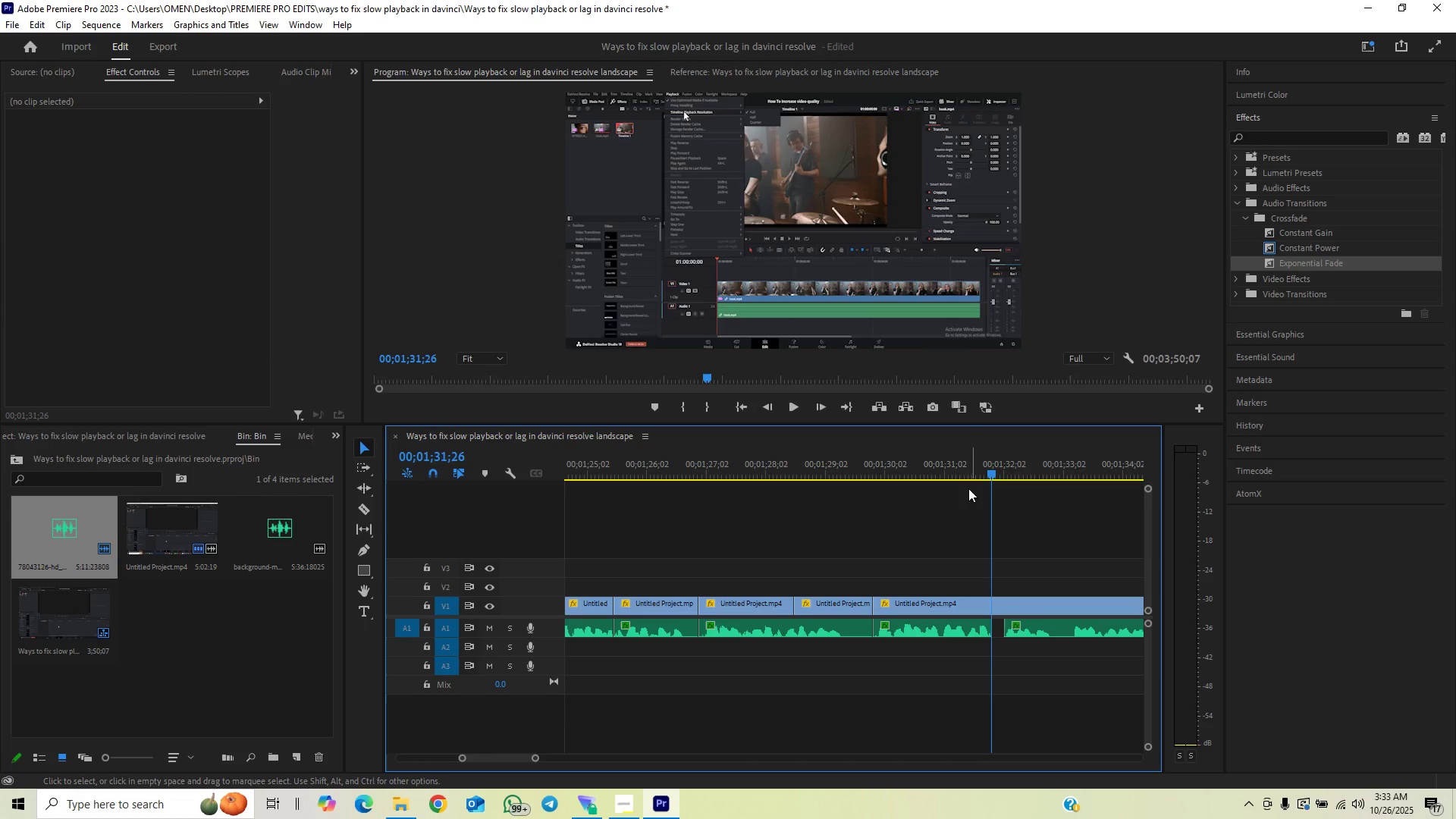 
left_click([949, 466])
 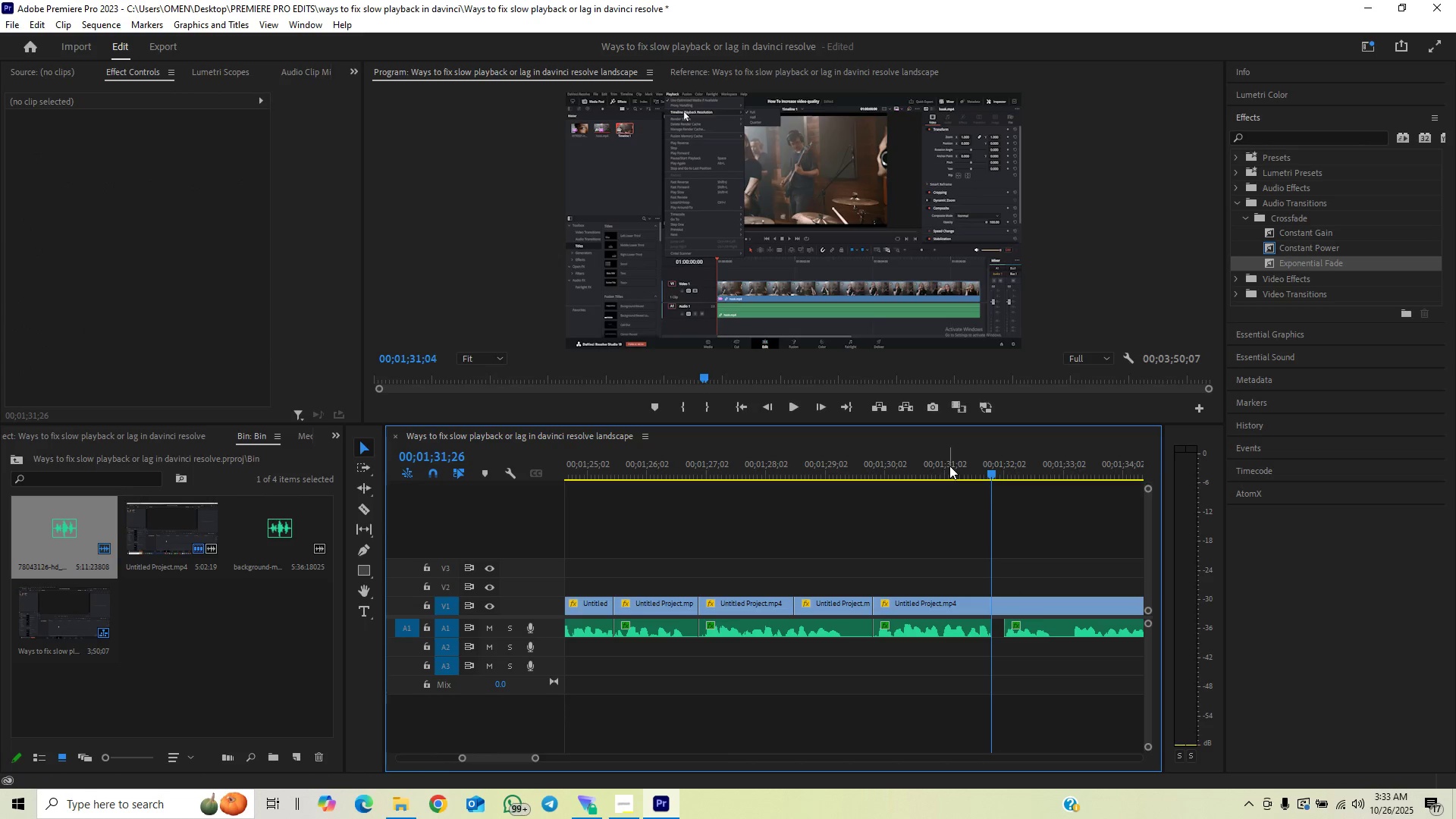 
key(Space)
 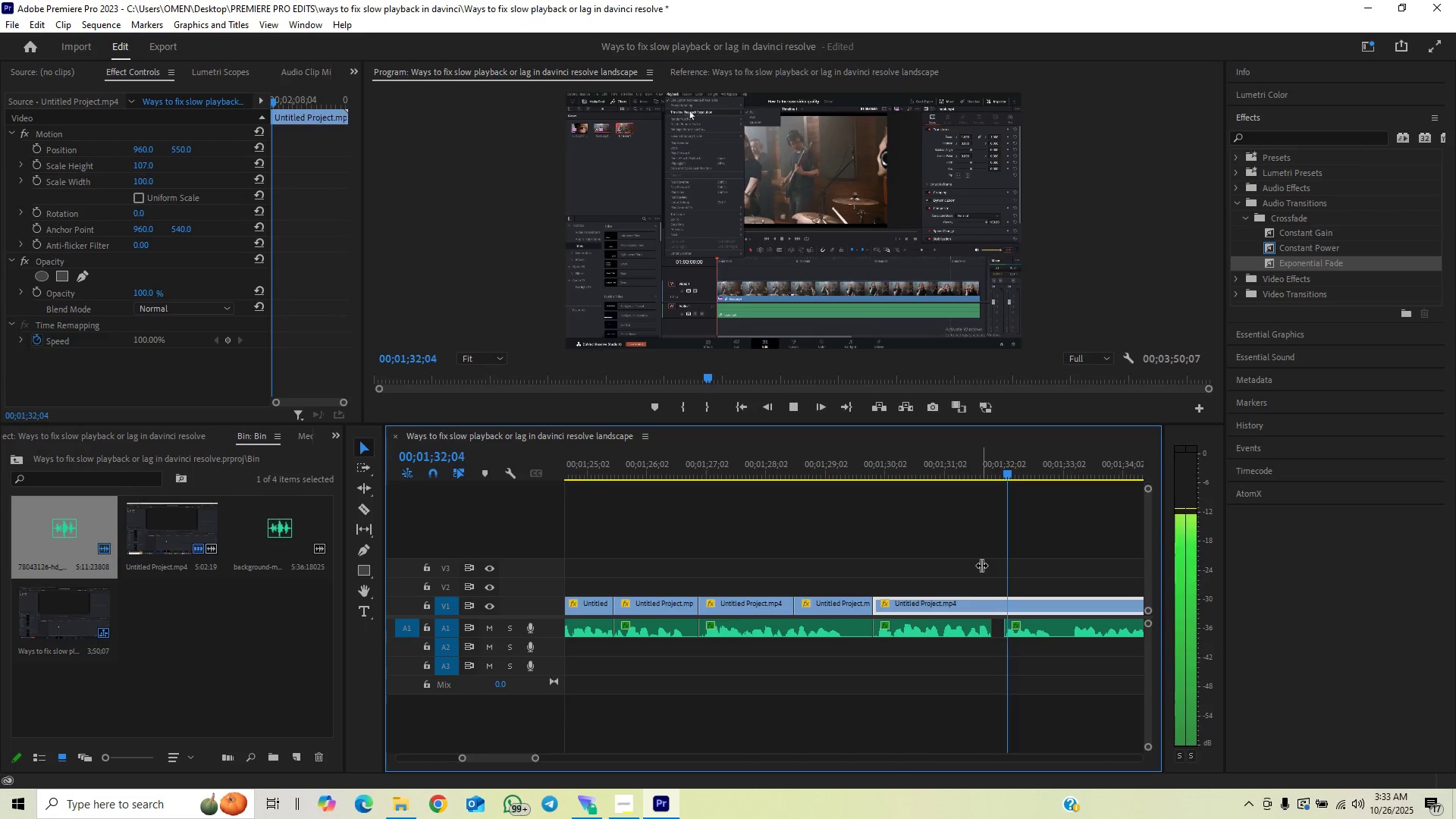 
key(Space)
 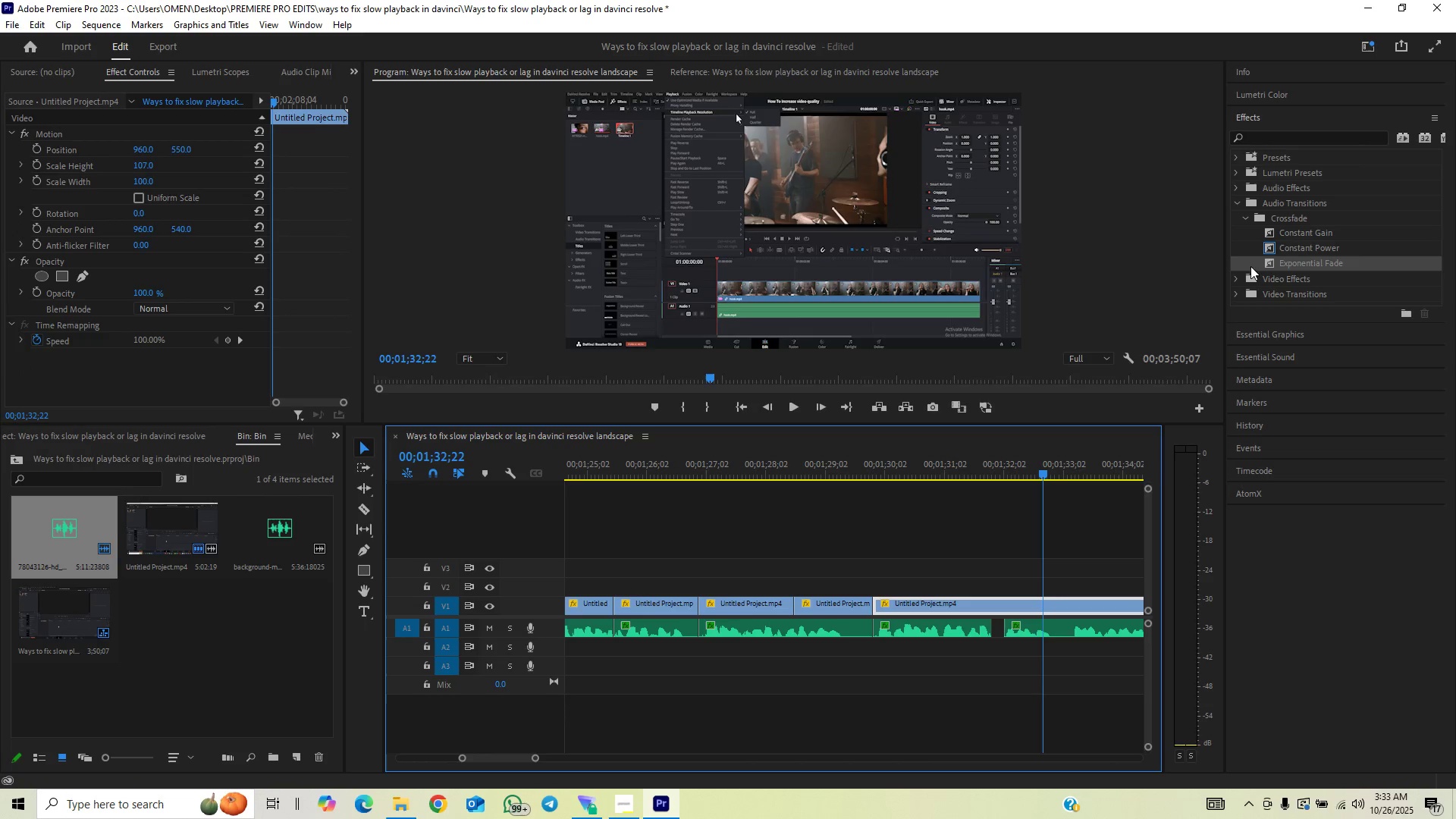 
left_click_drag(start_coordinate=[1252, 259], to_coordinate=[1264, 265])
 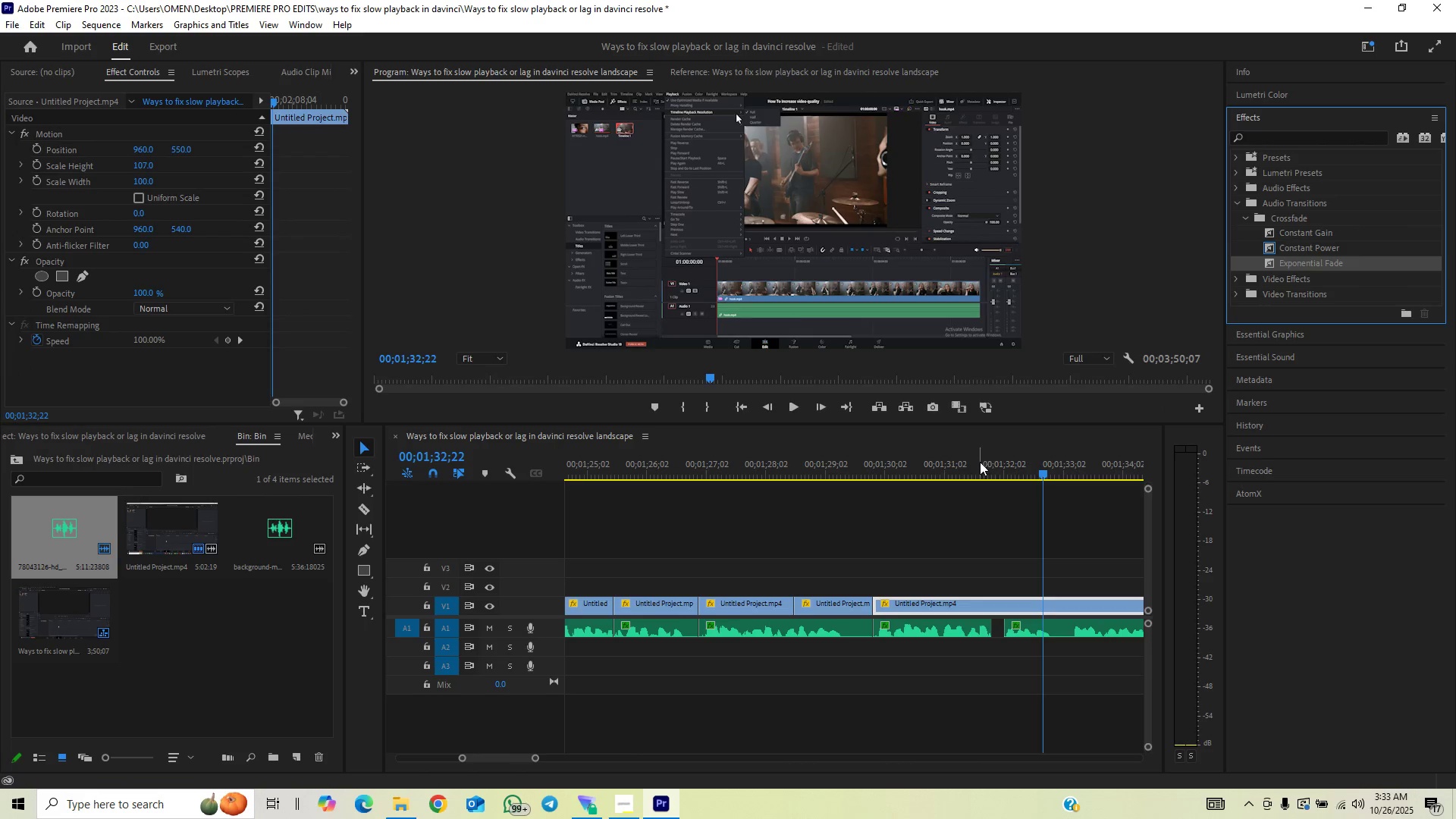 
left_click([980, 463])
 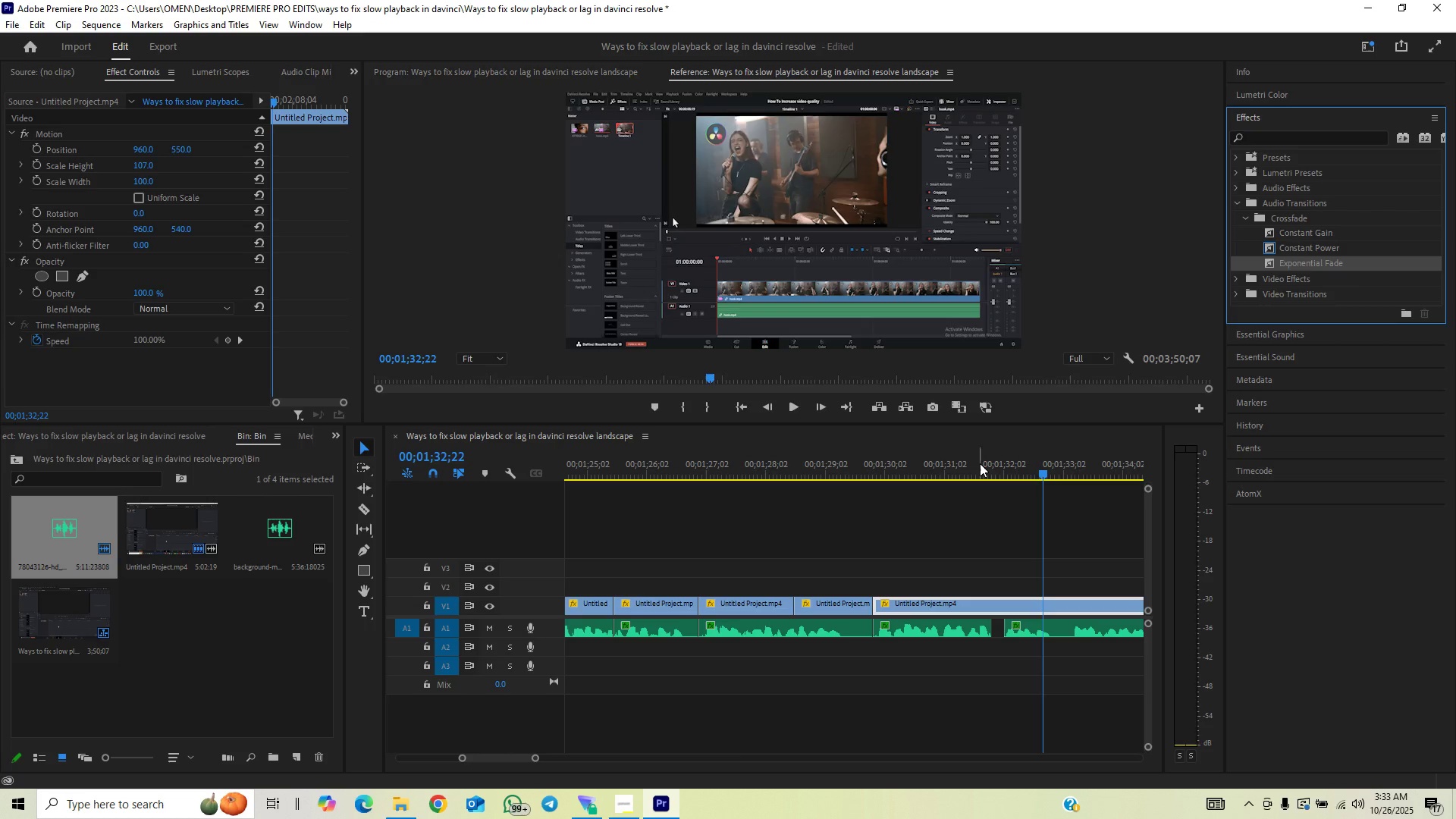 
key(Space)
 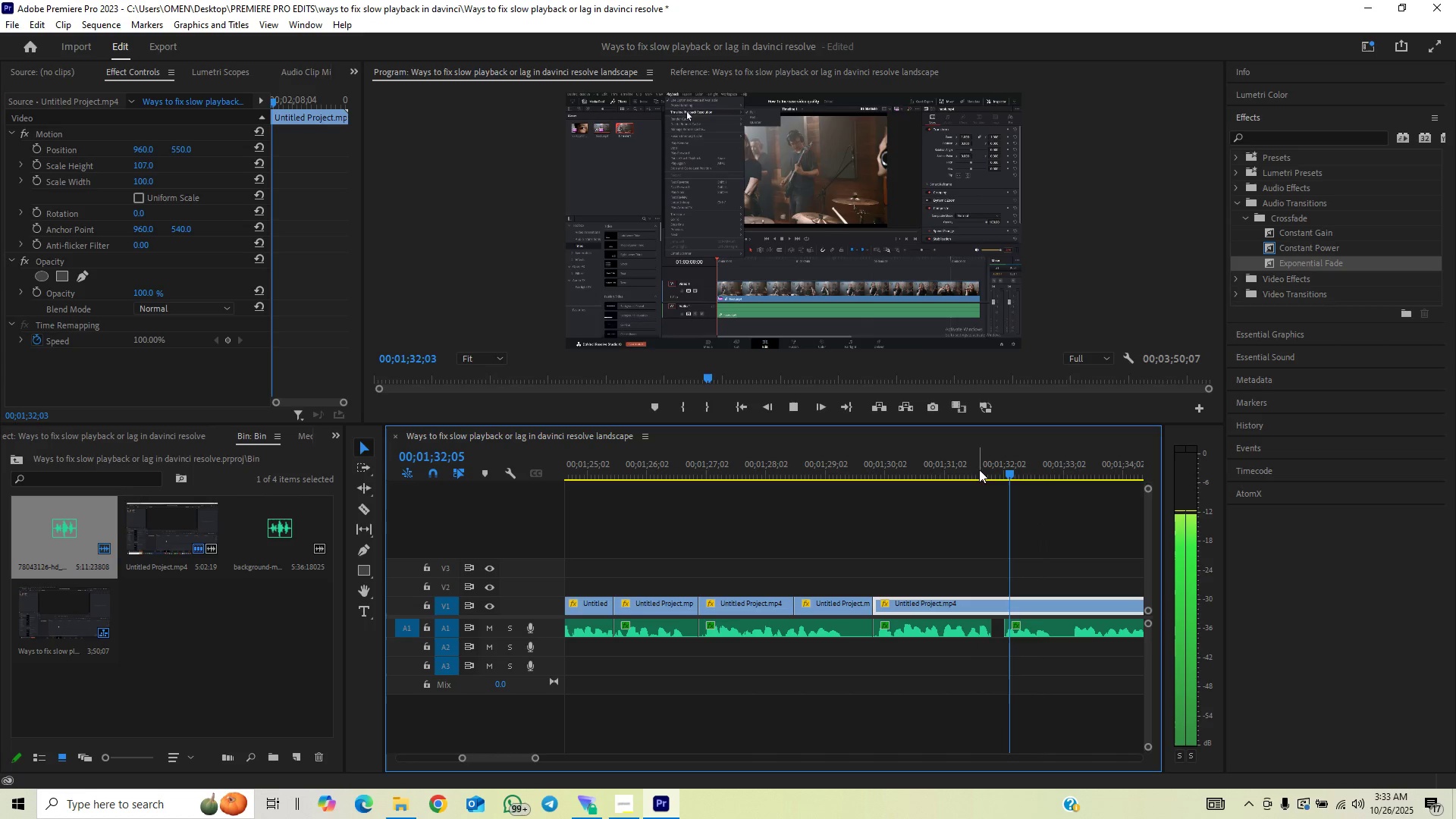 
key(Space)
 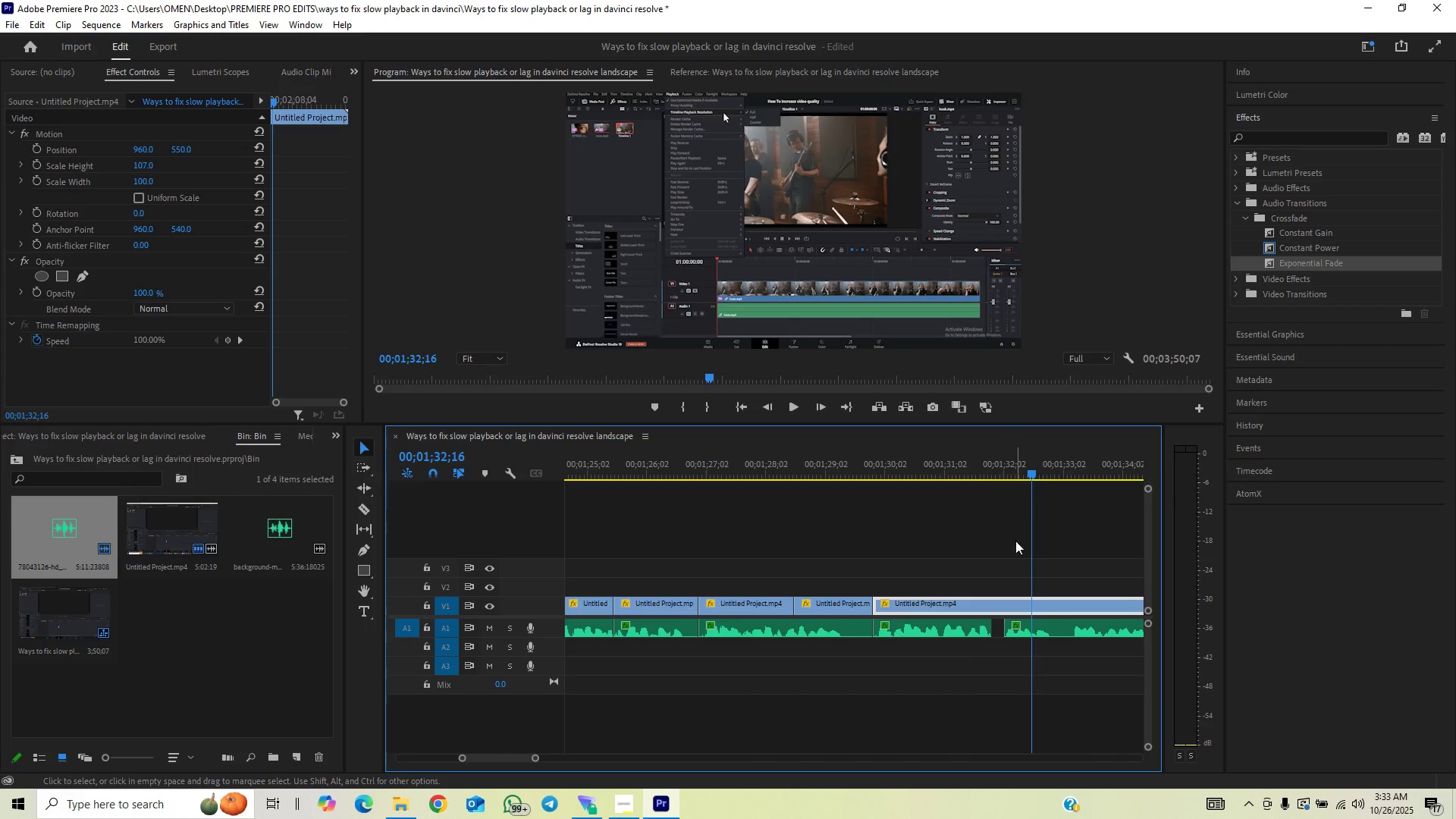 
key(C)
 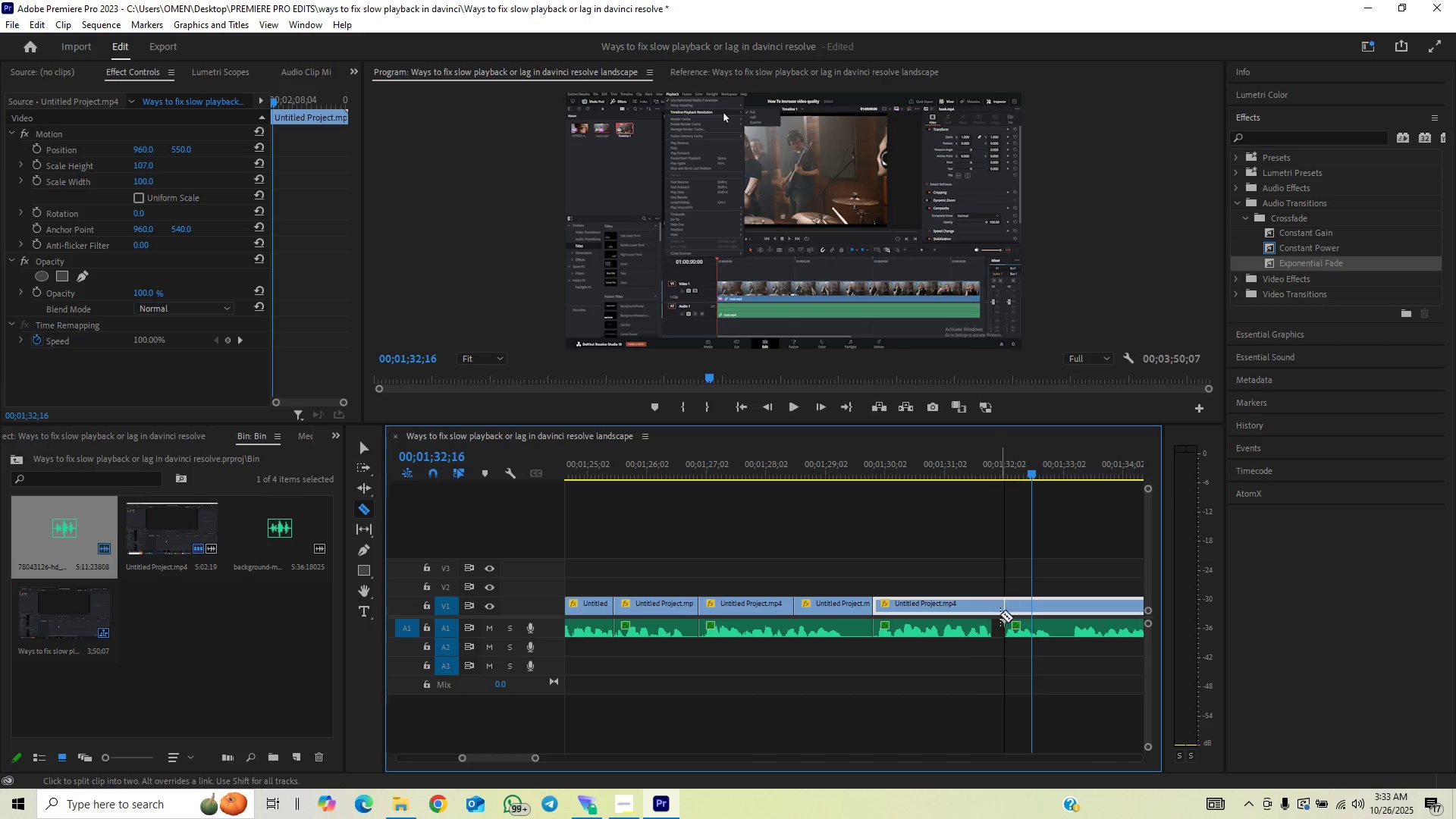 
left_click([1000, 614])
 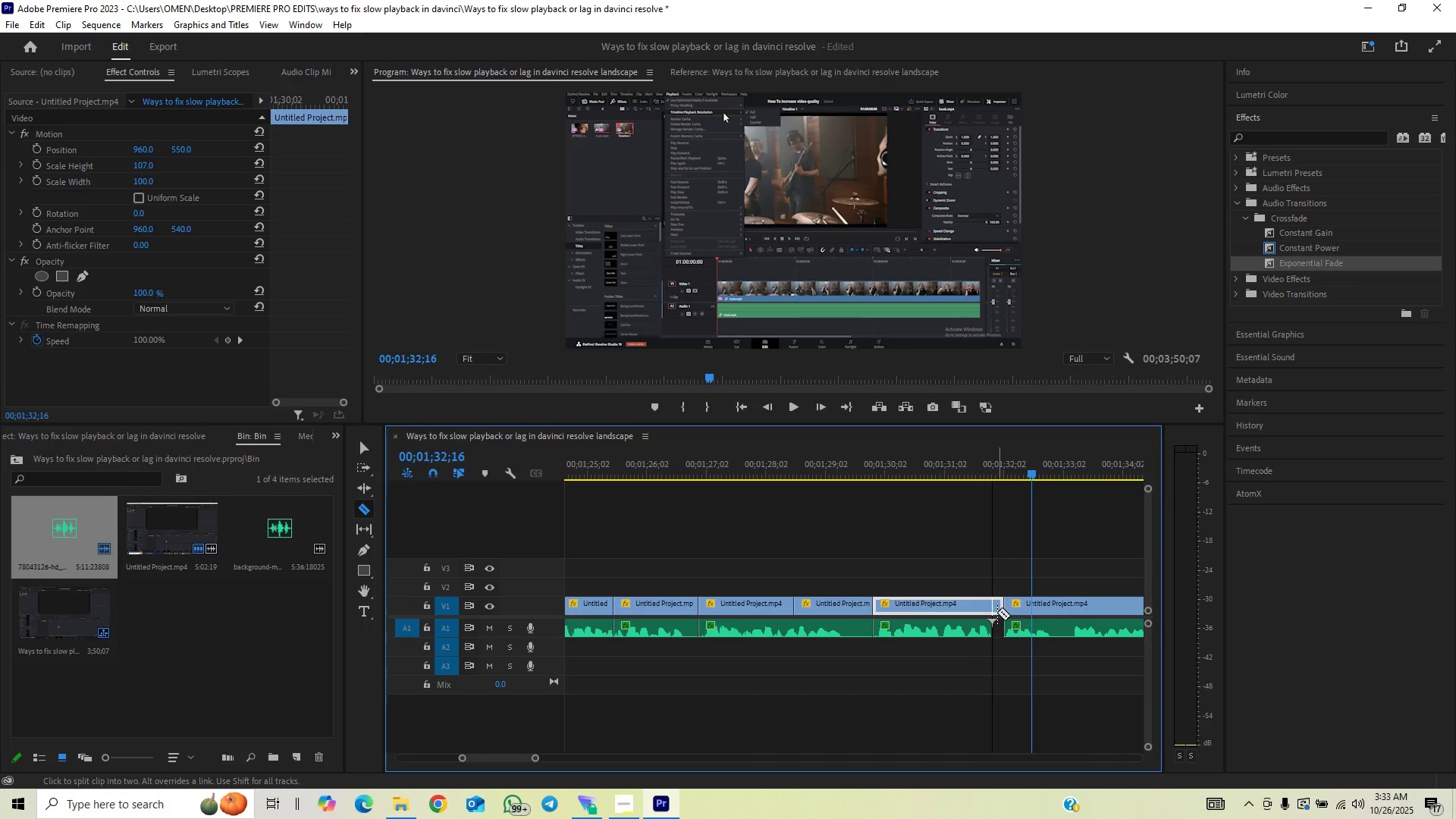 
left_click([996, 612])
 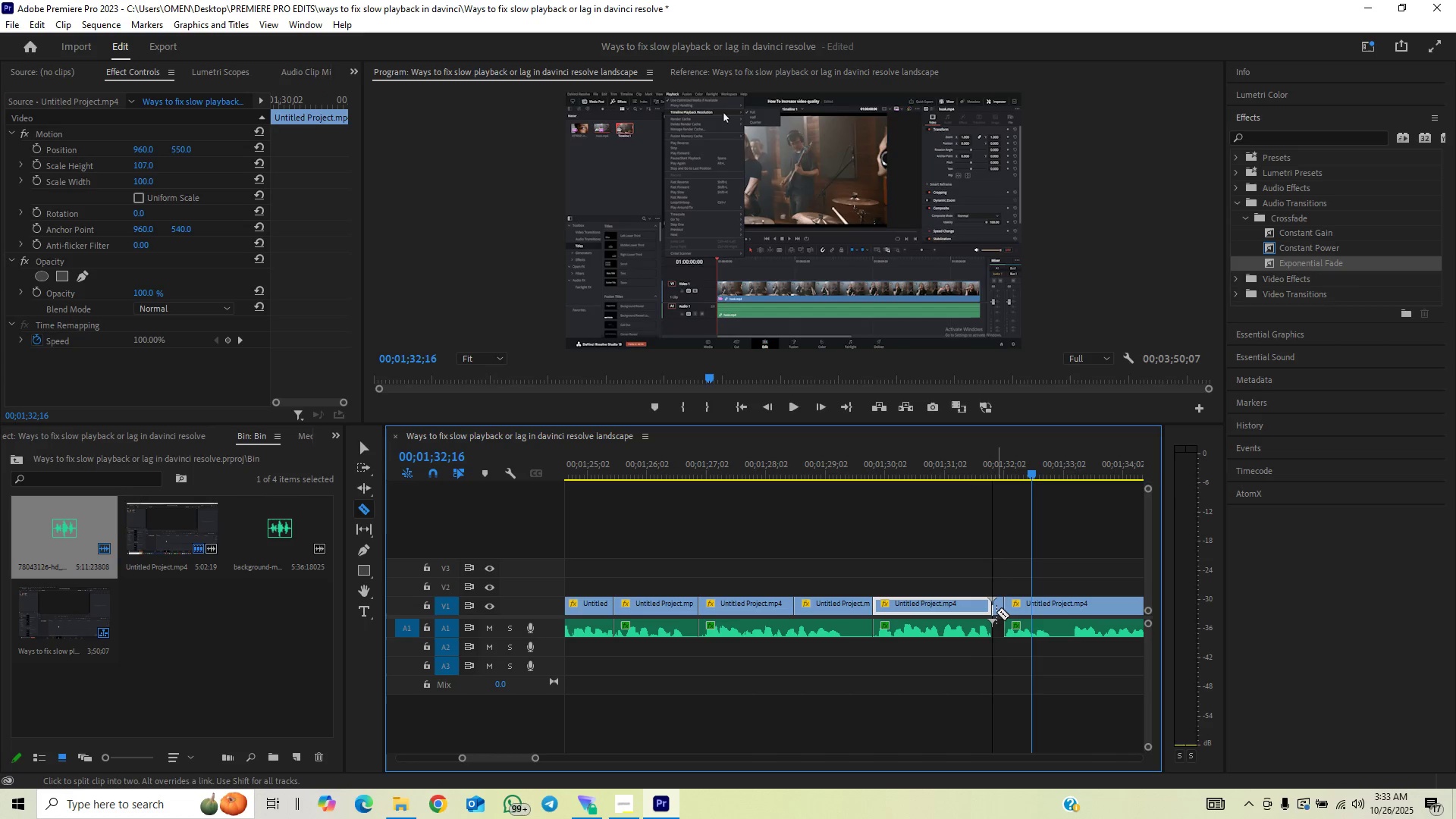 
key(V)
 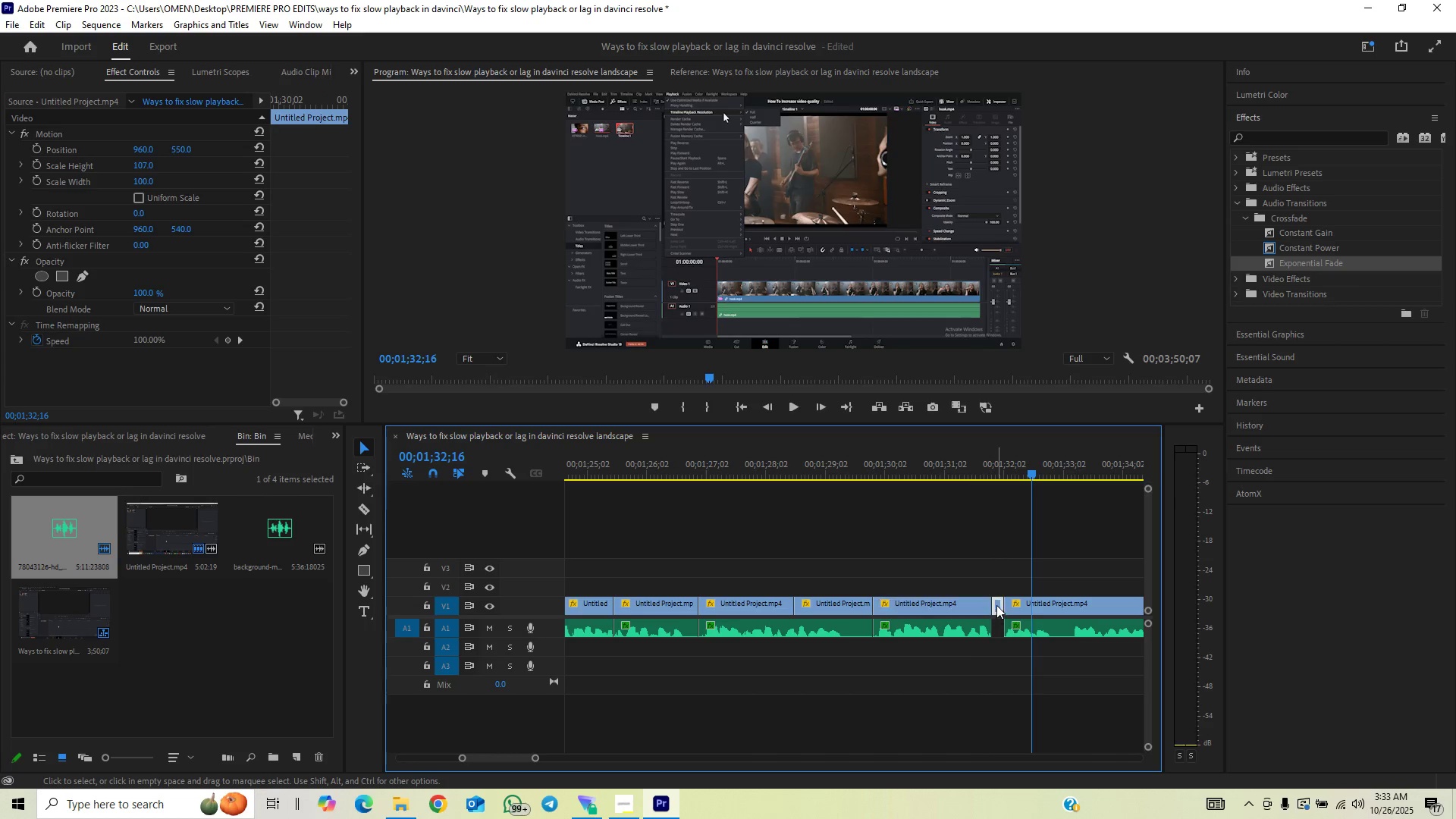 
left_click([996, 605])
 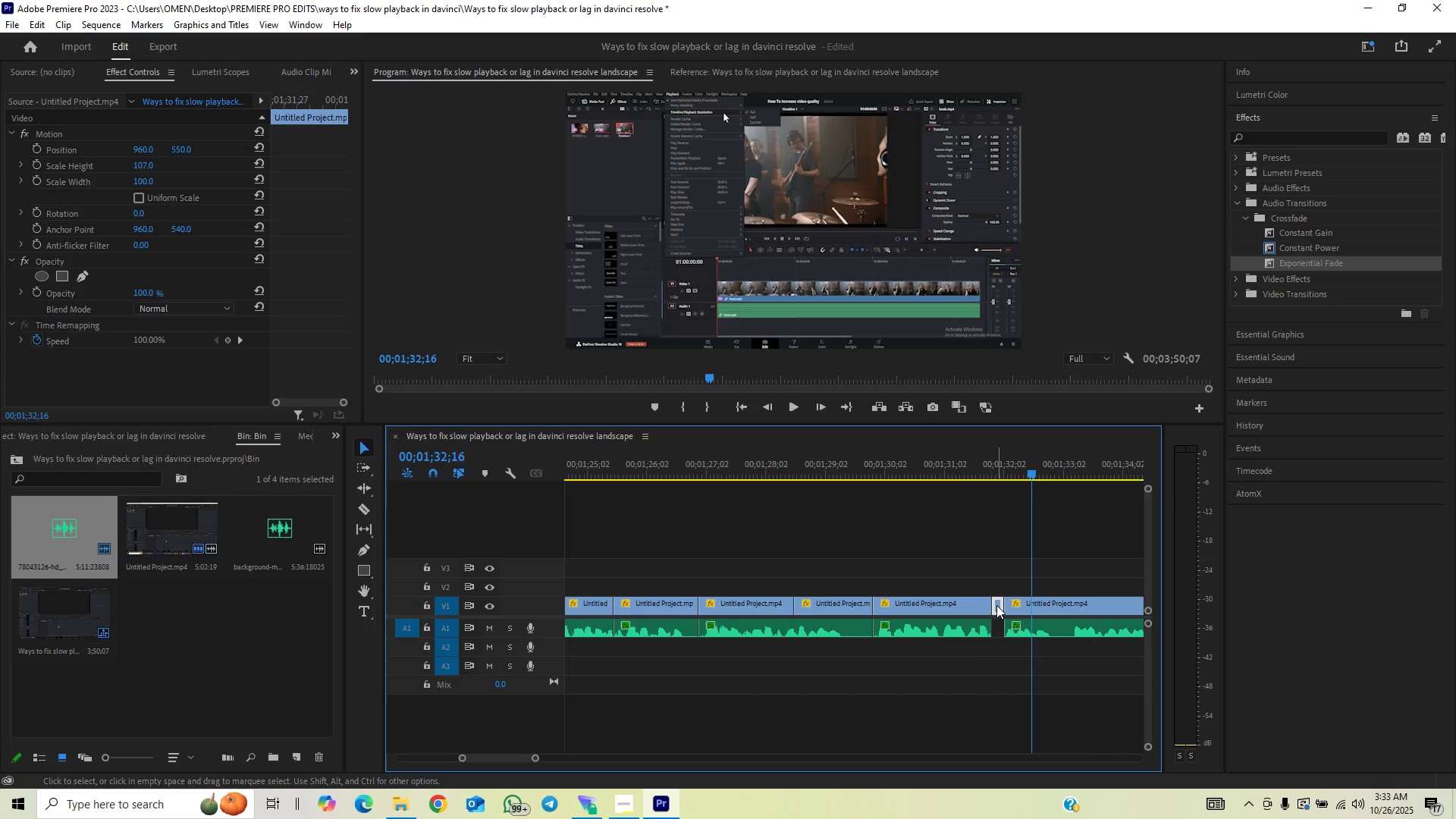 
key(Backspace)
 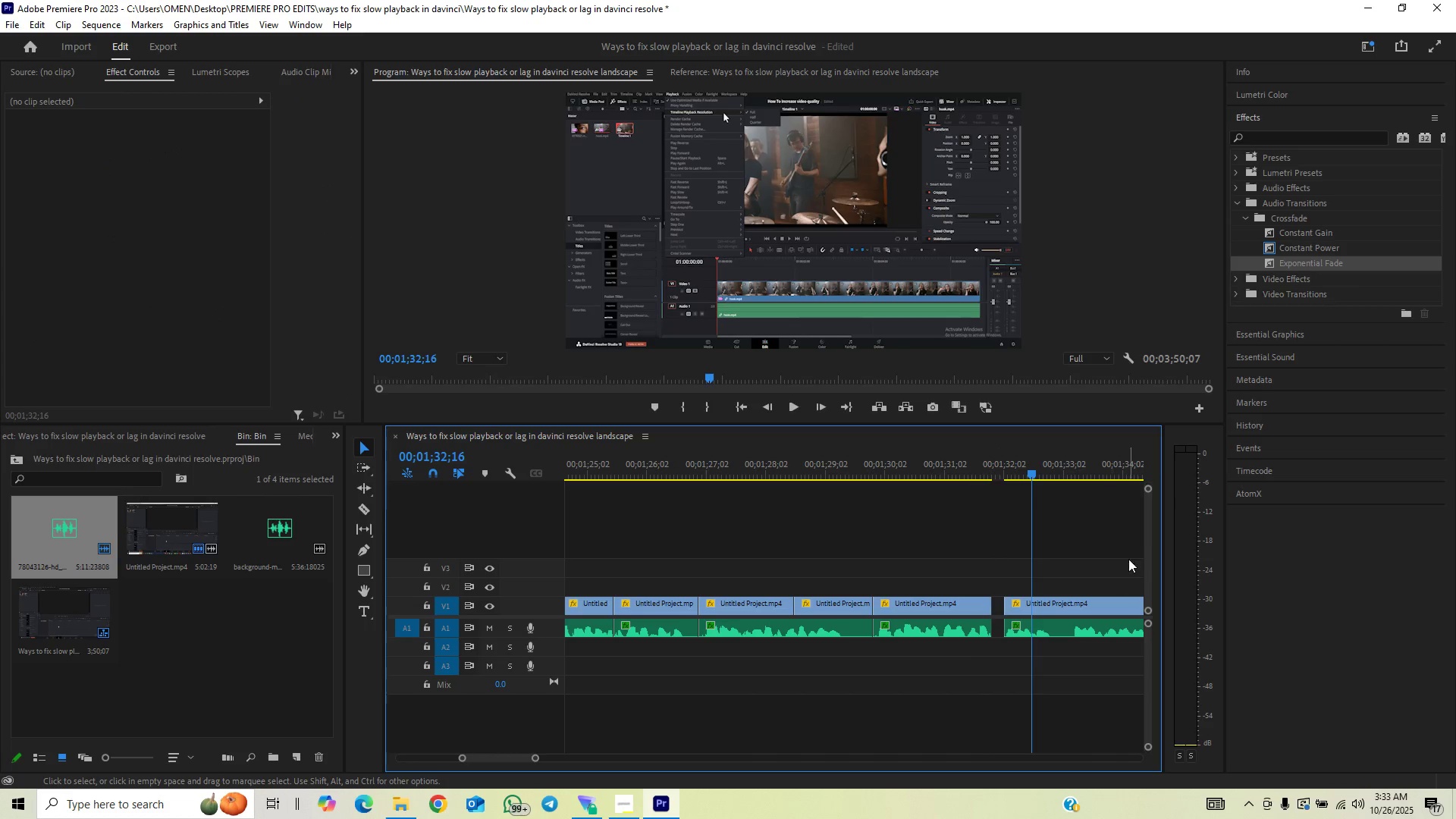 
left_click_drag(start_coordinate=[1128, 544], to_coordinate=[1072, 635])
 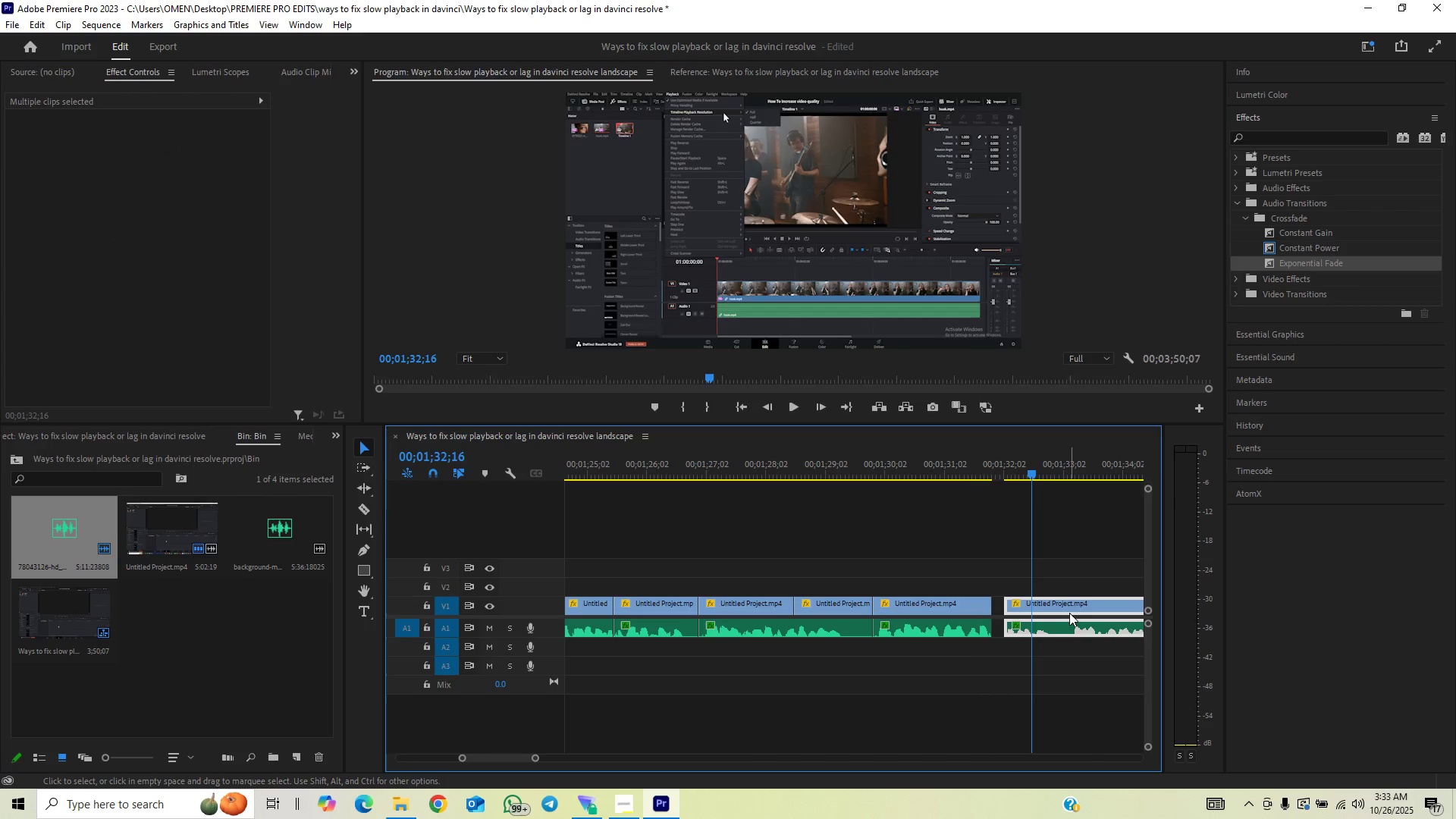 
left_click_drag(start_coordinate=[1068, 613], to_coordinate=[1053, 613])
 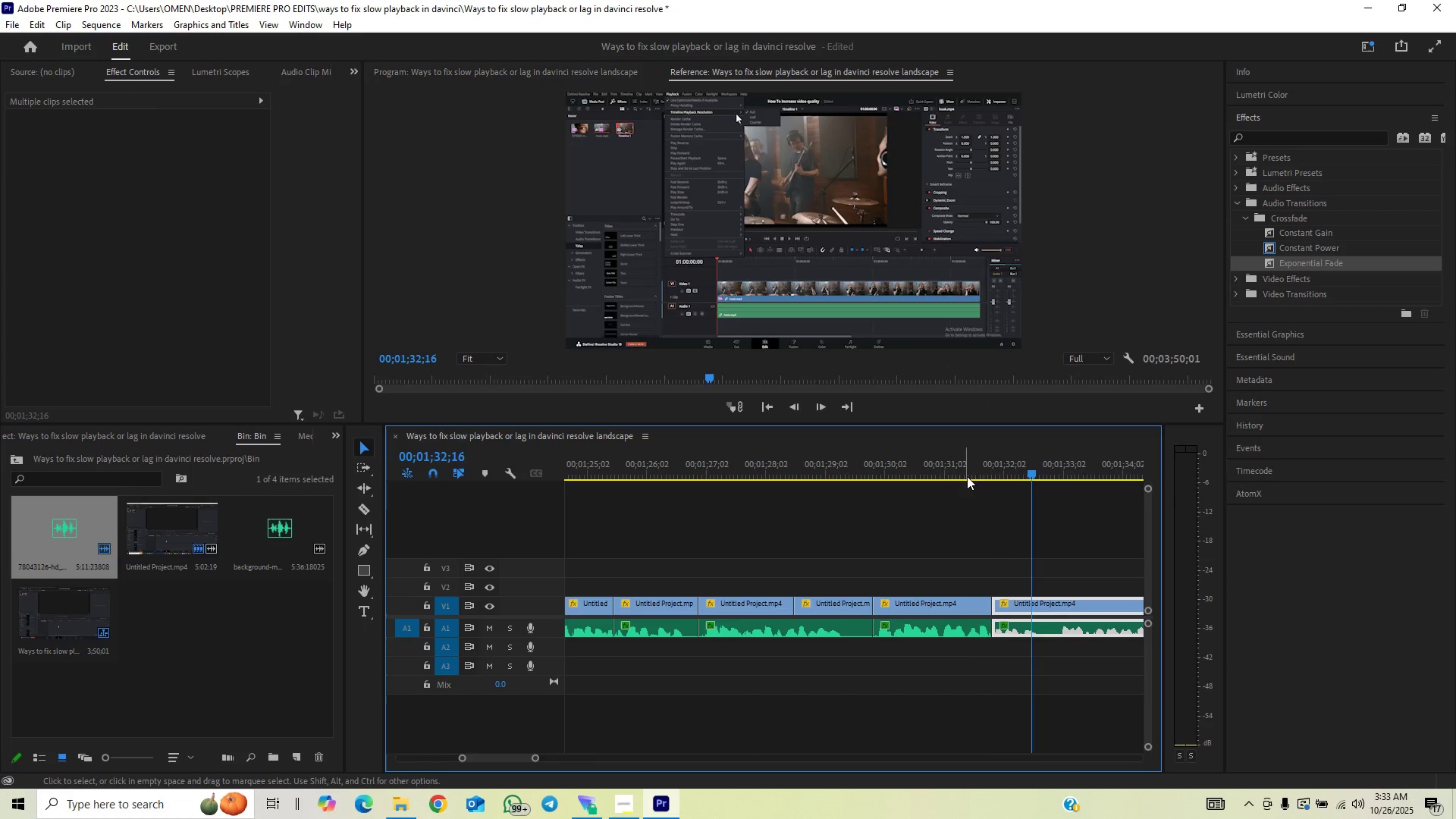 
left_click([974, 469])
 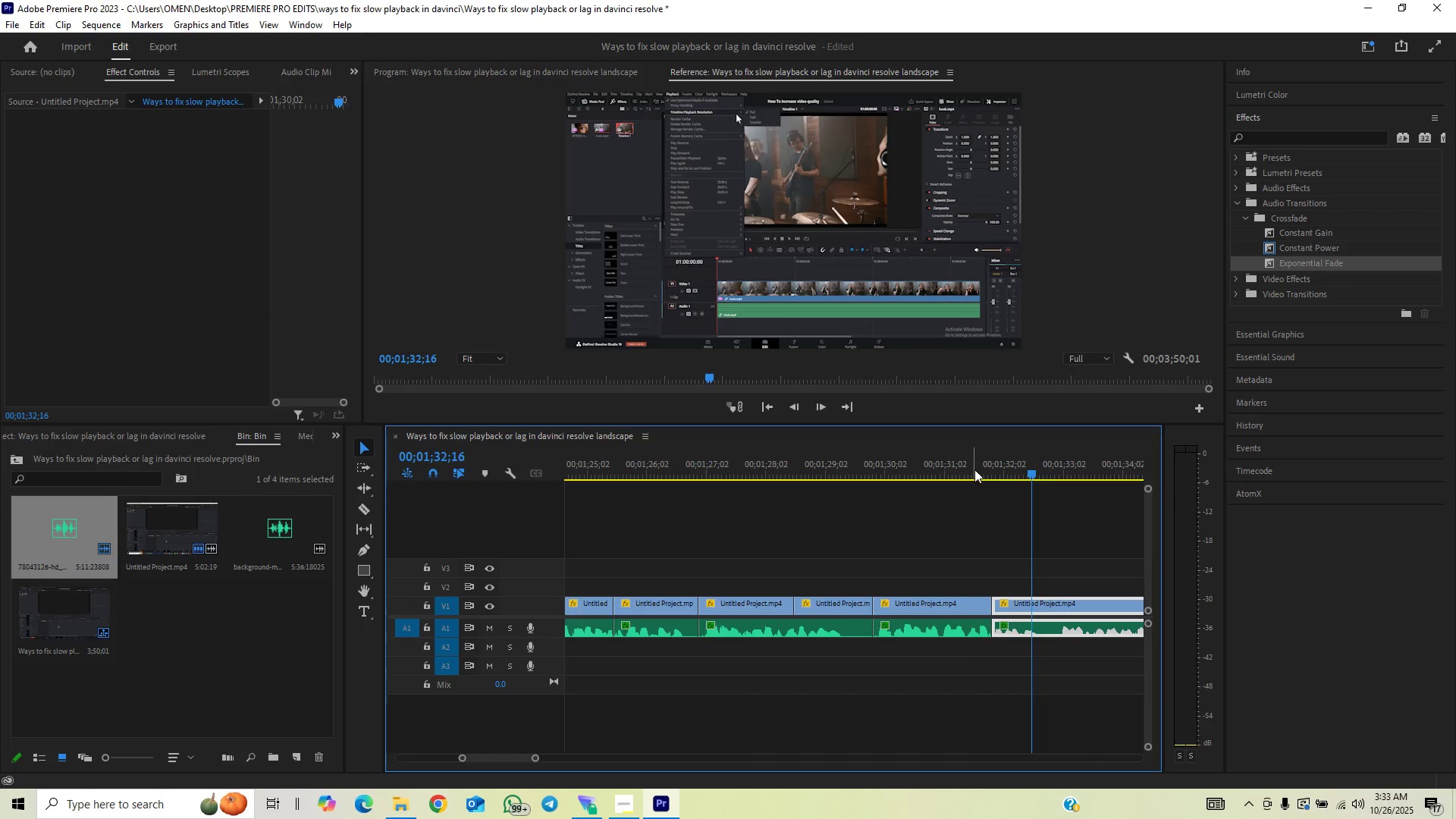 
key(Space)
 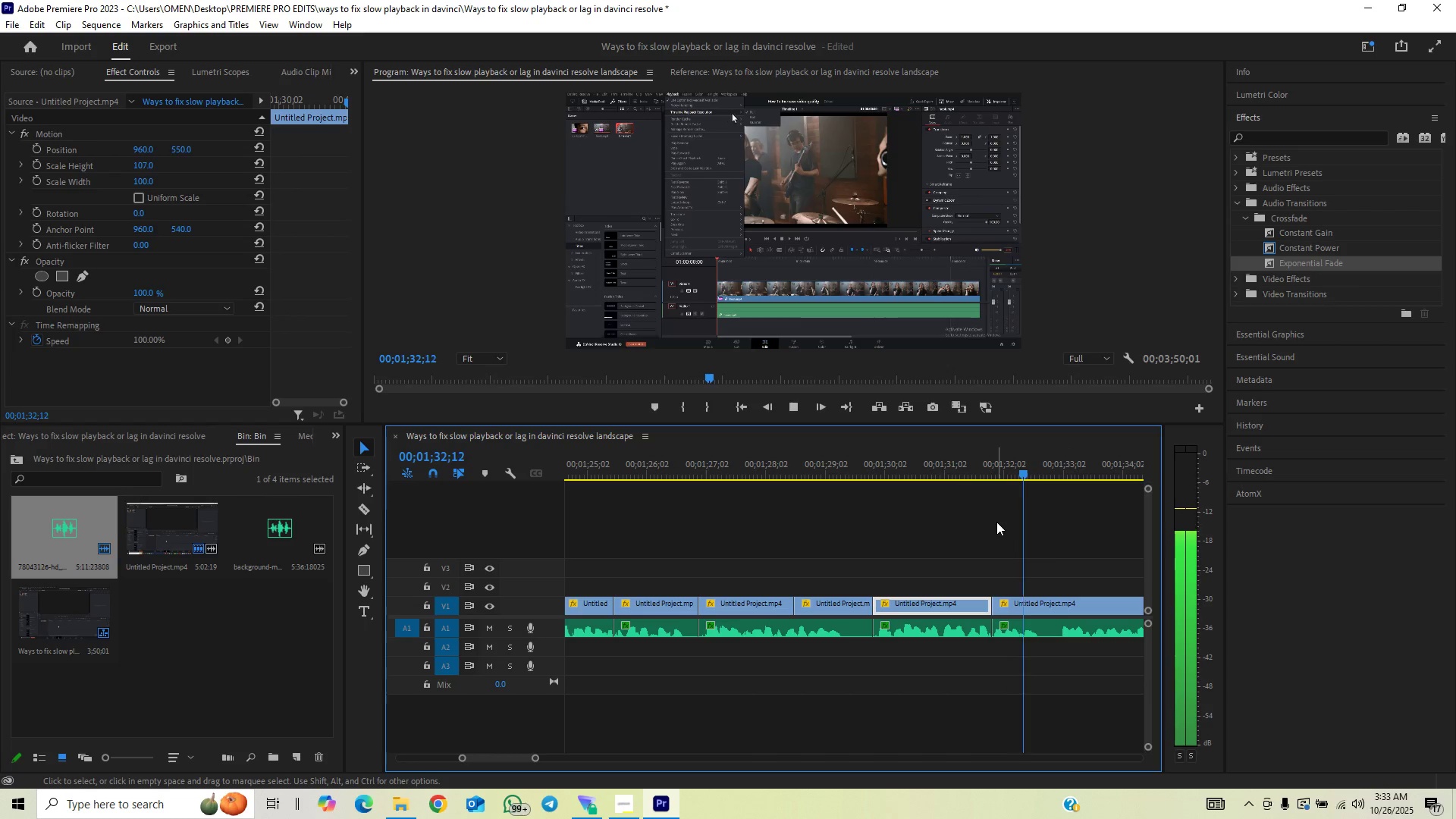 
key(Space)
 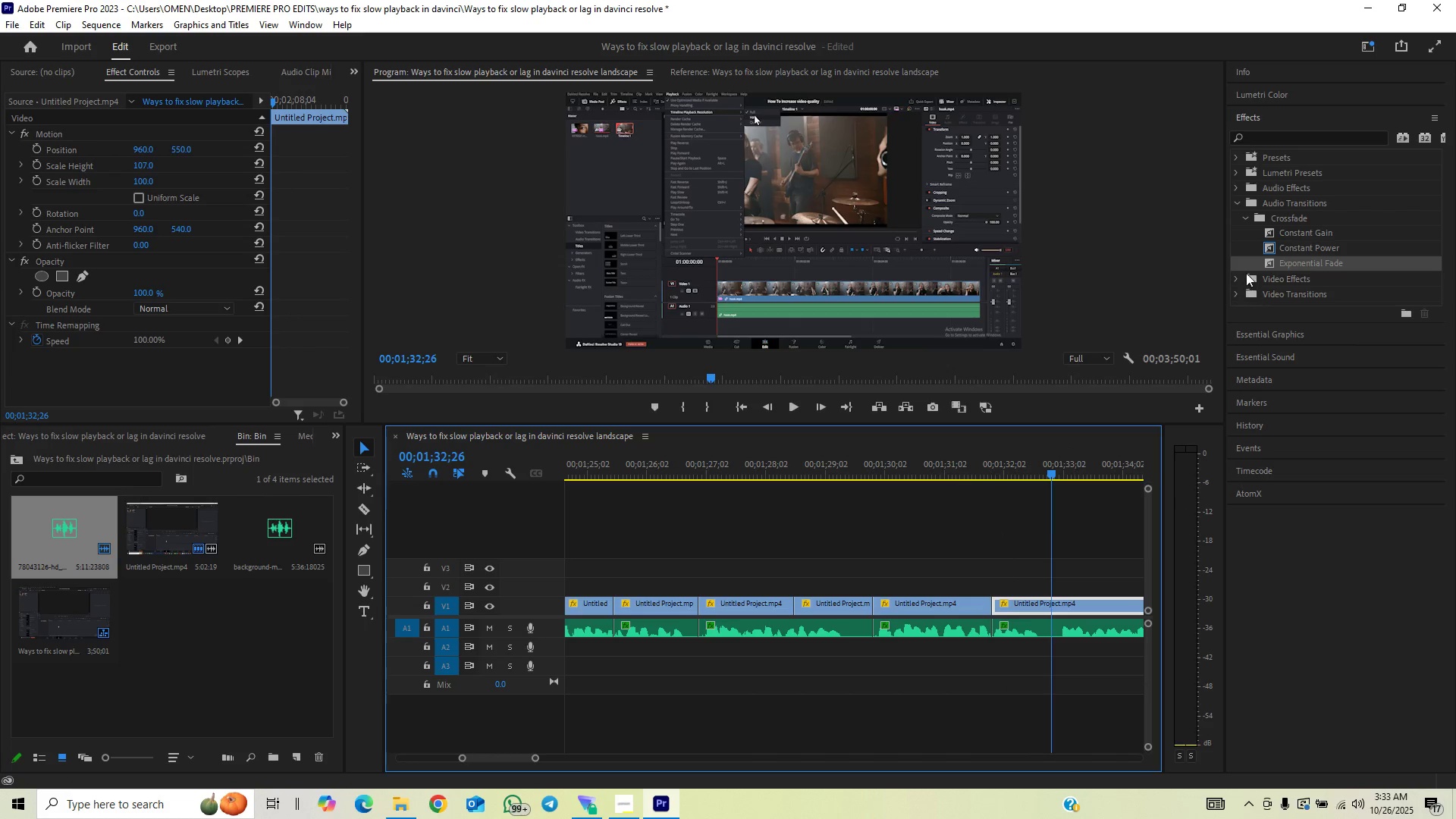 
left_click_drag(start_coordinate=[1247, 262], to_coordinate=[987, 626])
 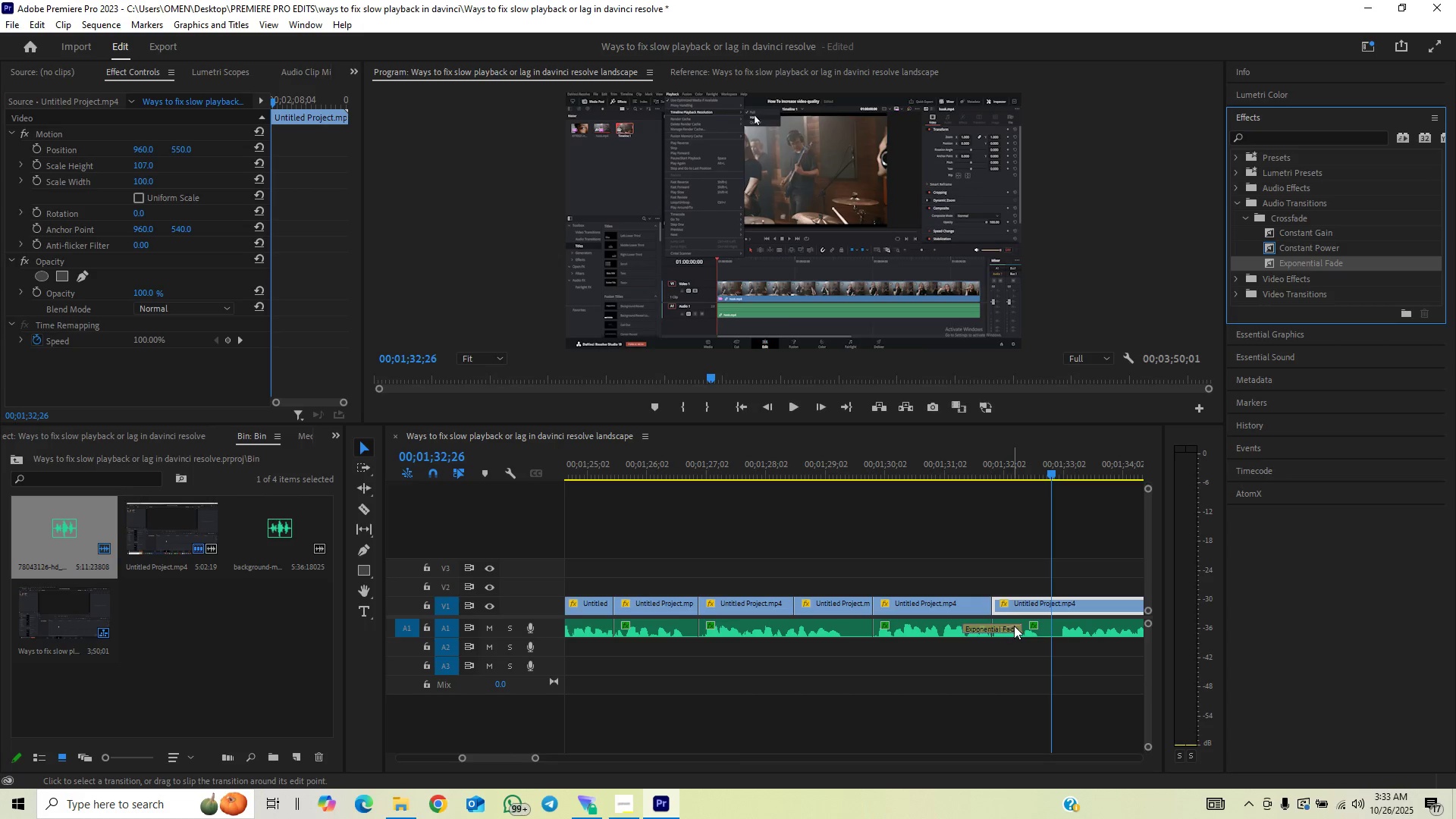 
left_click_drag(start_coordinate=[1016, 628], to_coordinate=[973, 640])
 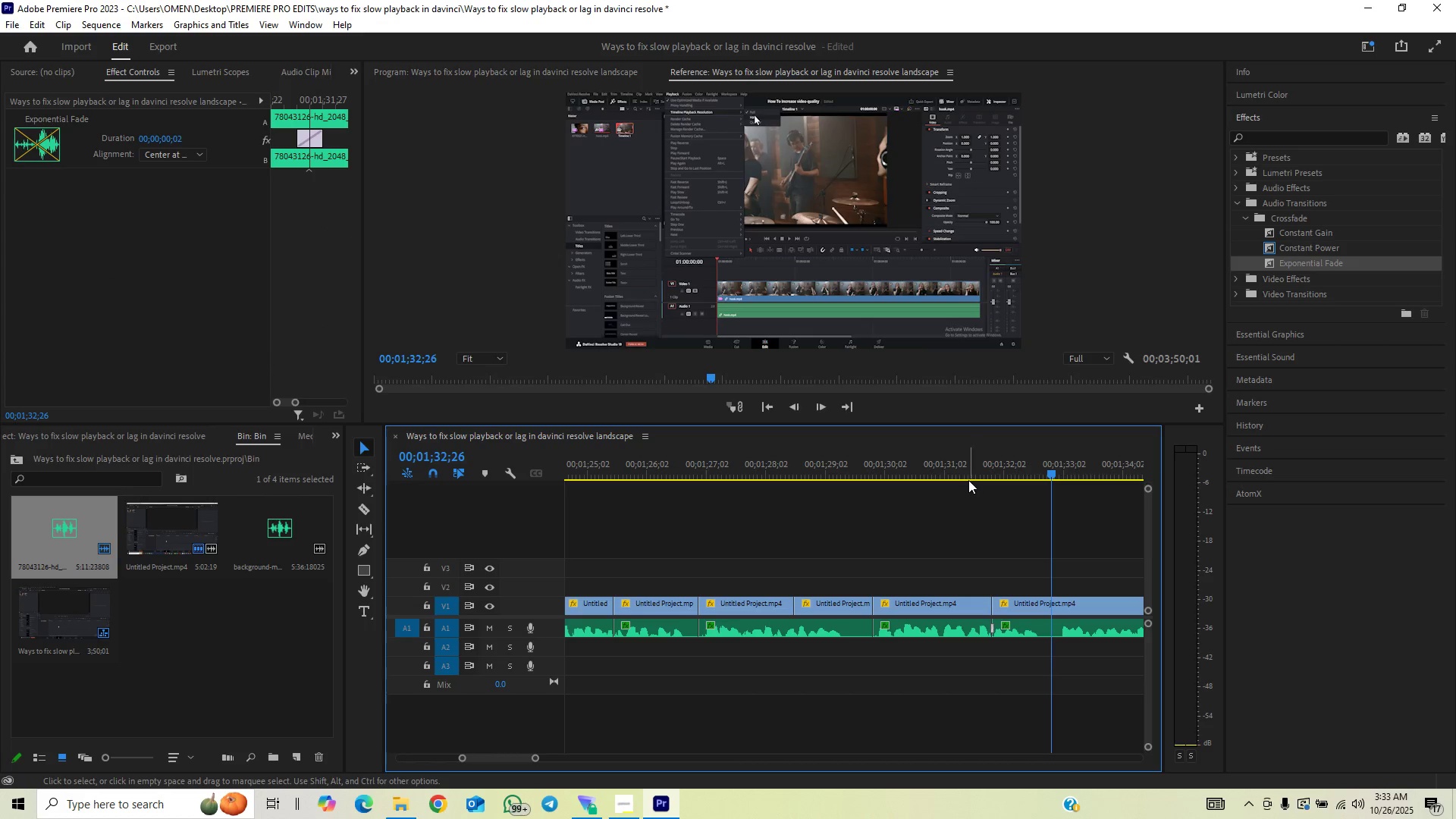 
left_click([965, 473])
 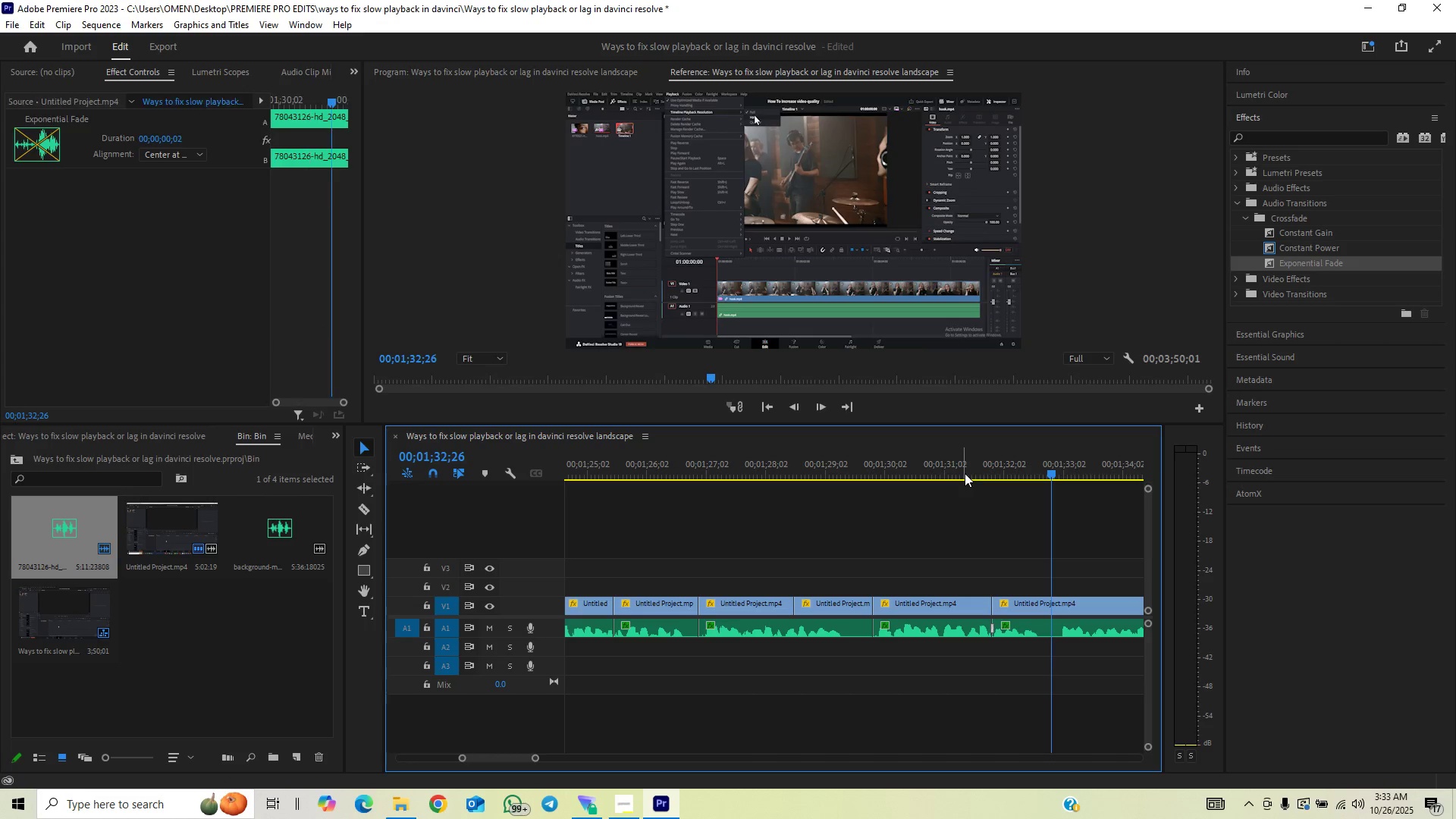 
key(Space)
 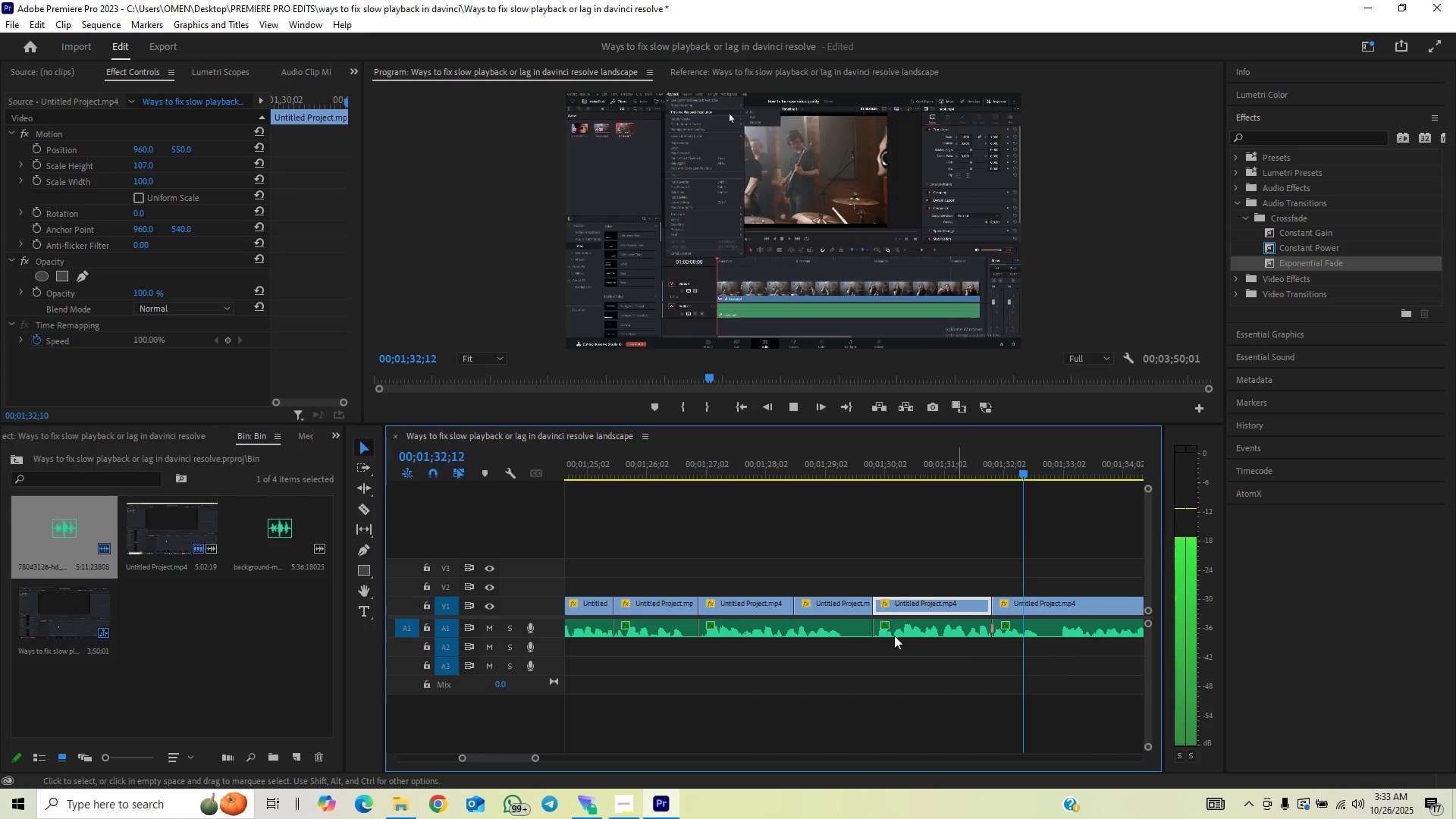 
key(Space)
 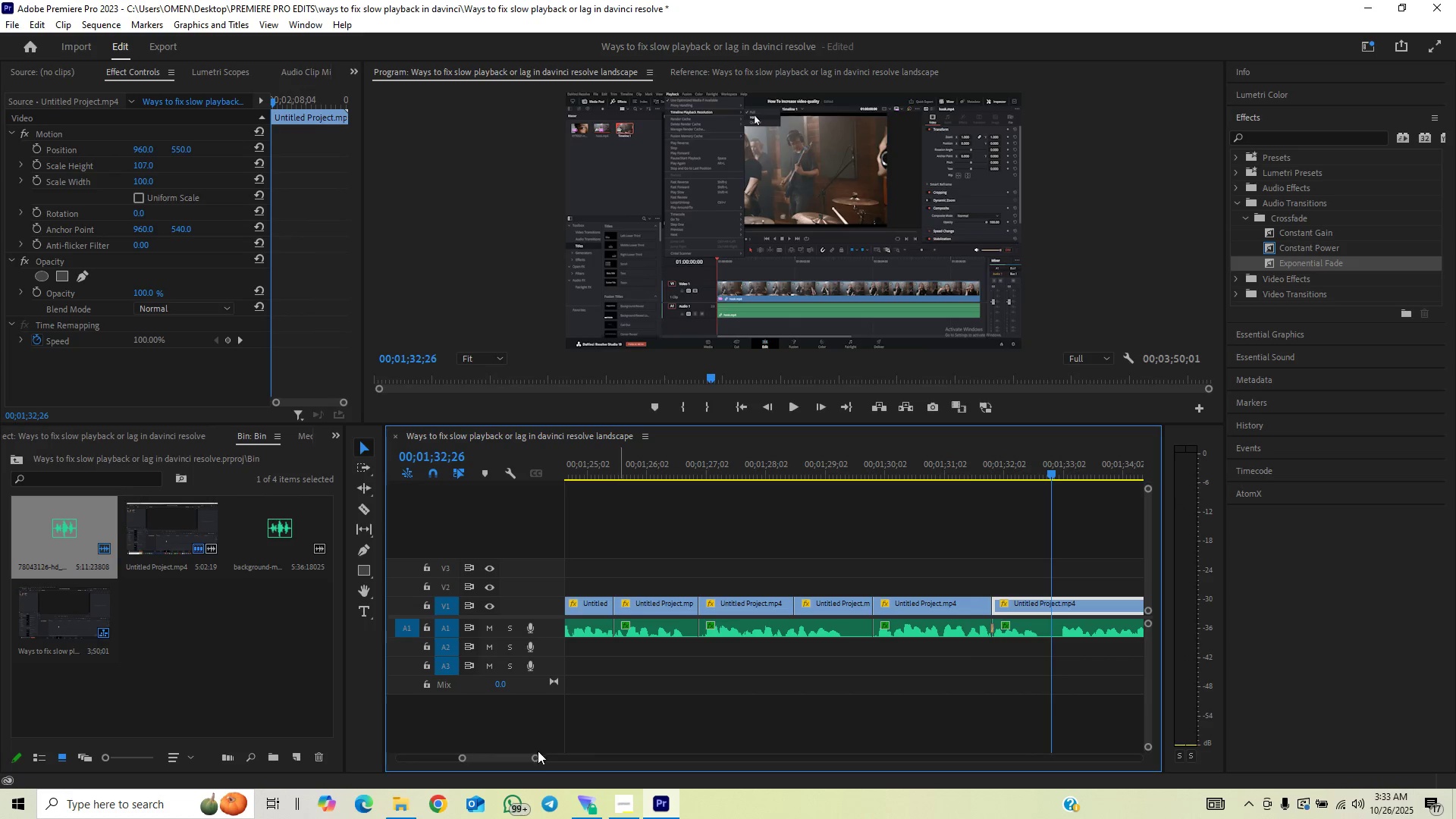 
left_click_drag(start_coordinate=[537, 757], to_coordinate=[565, 736])
 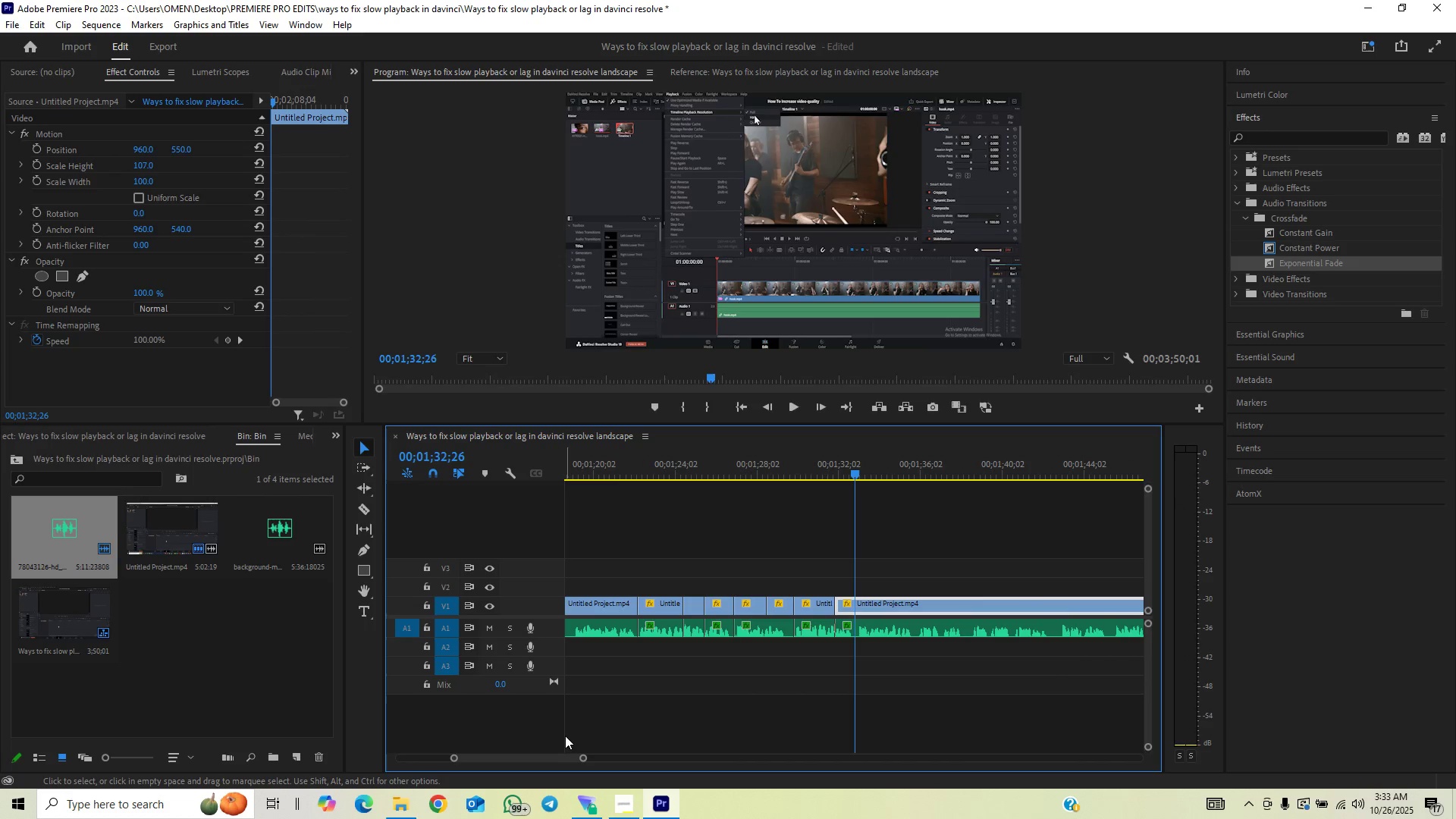 
key(Space)
 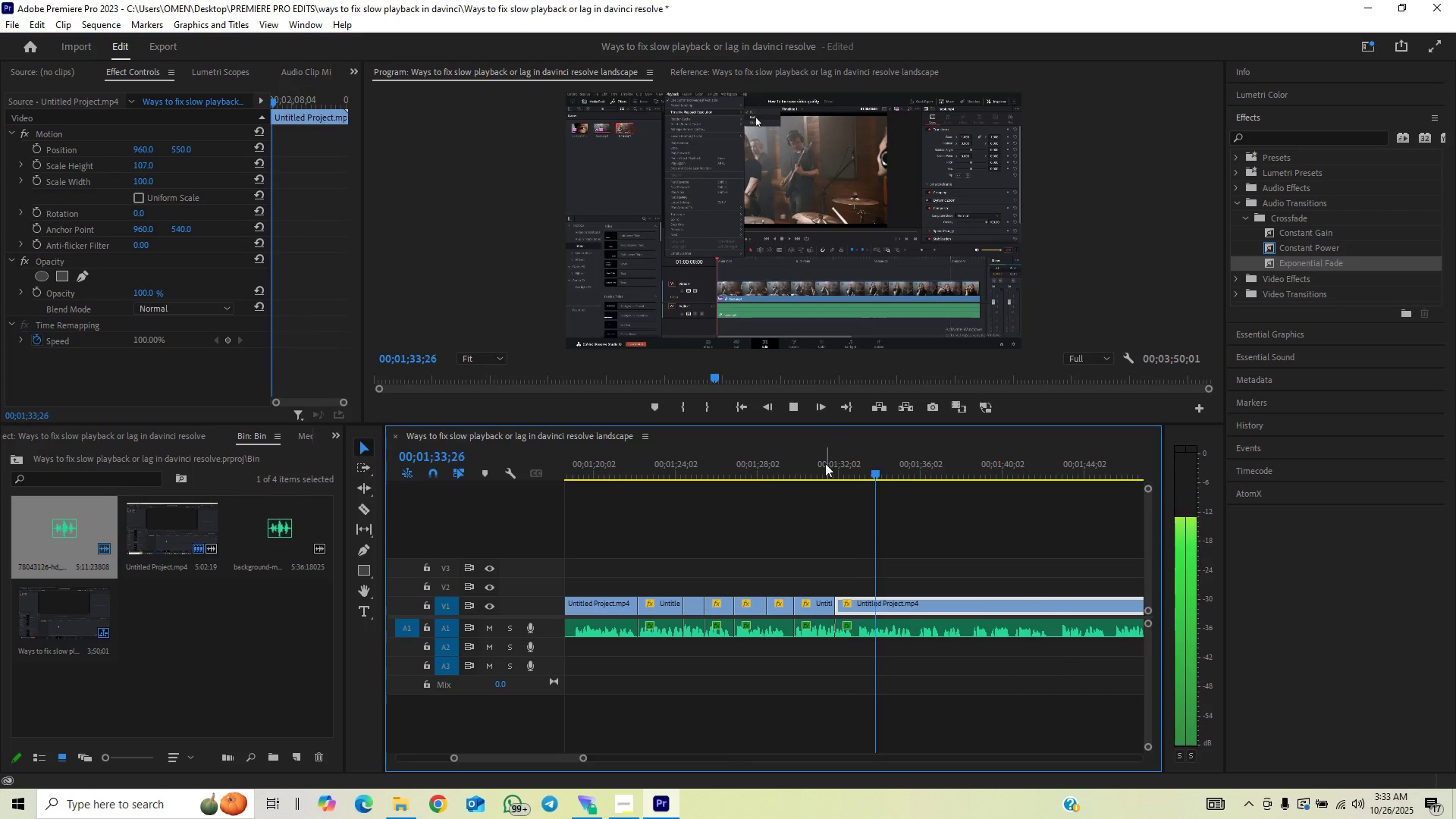 
key(Space)
 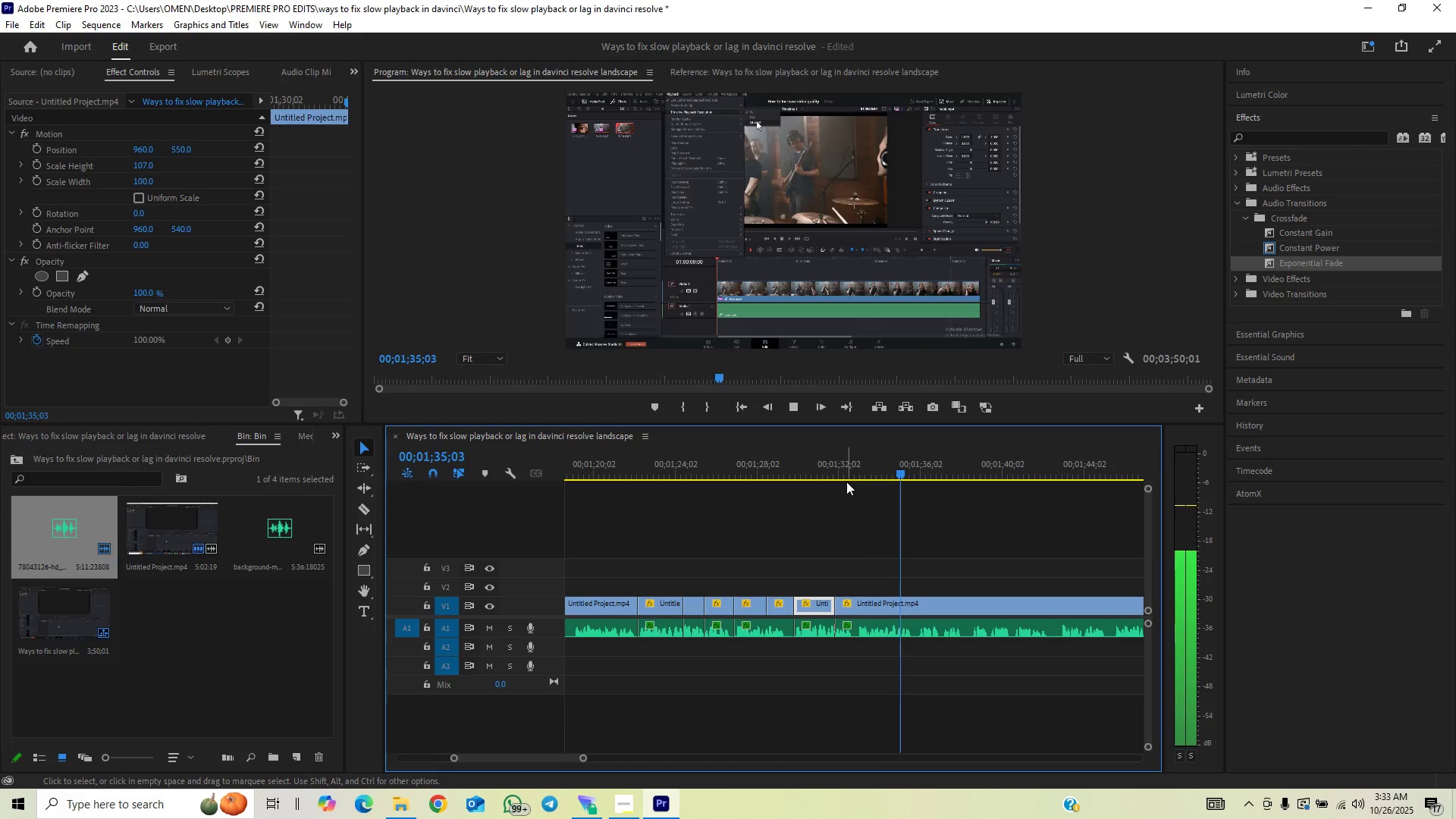 
wait(5.8)
 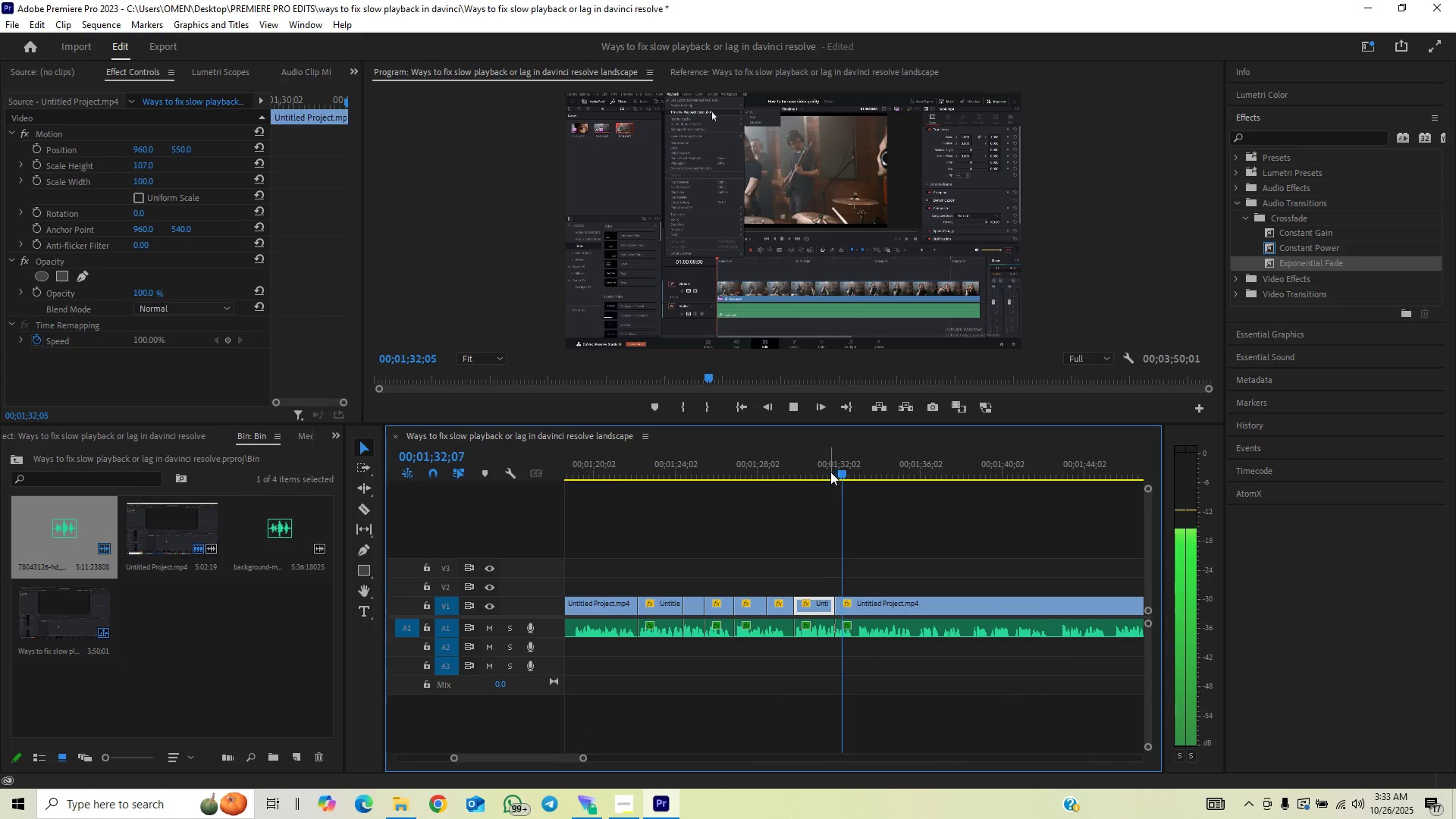 
left_click([846, 468])
 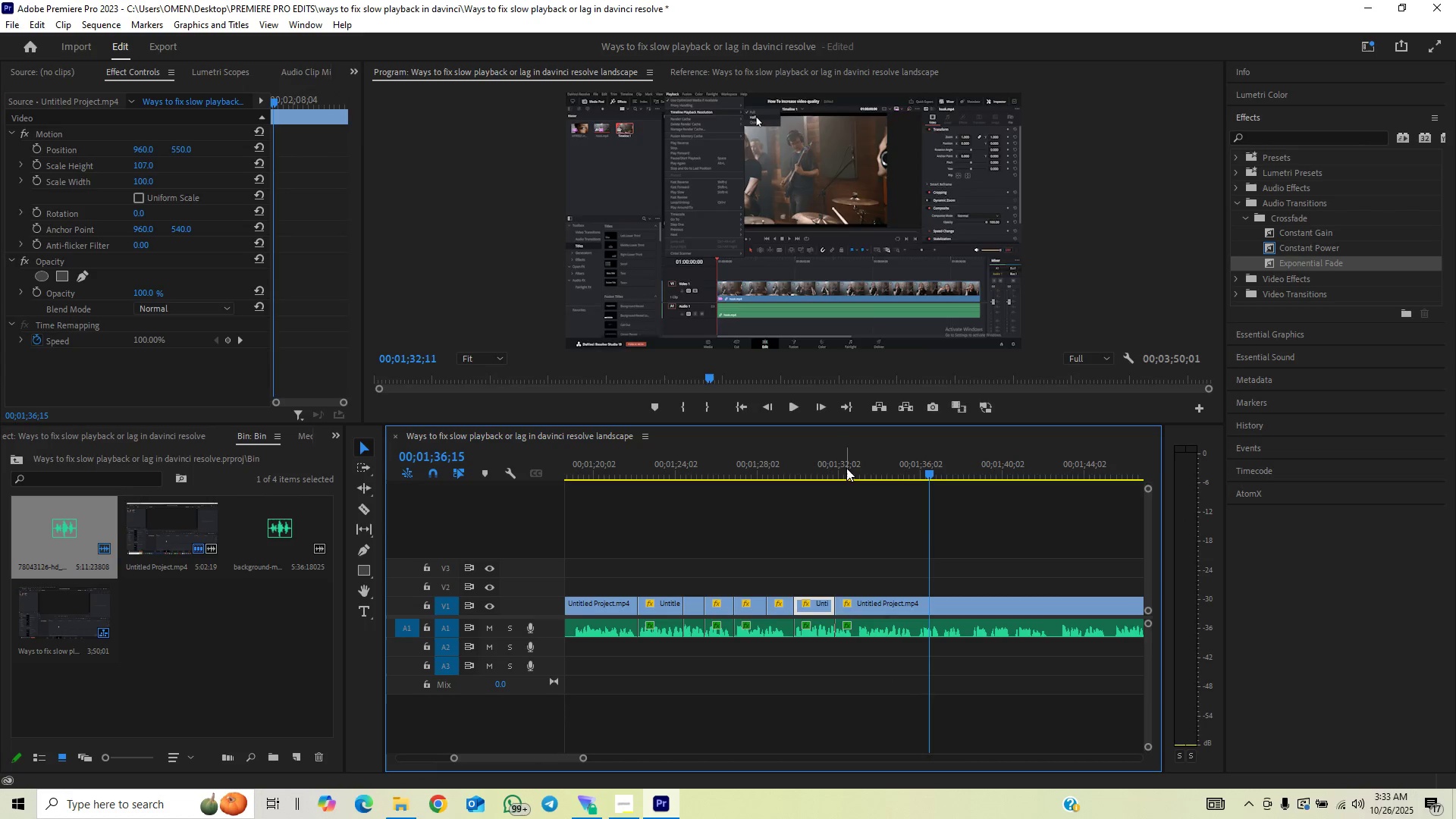 
key(Space)
 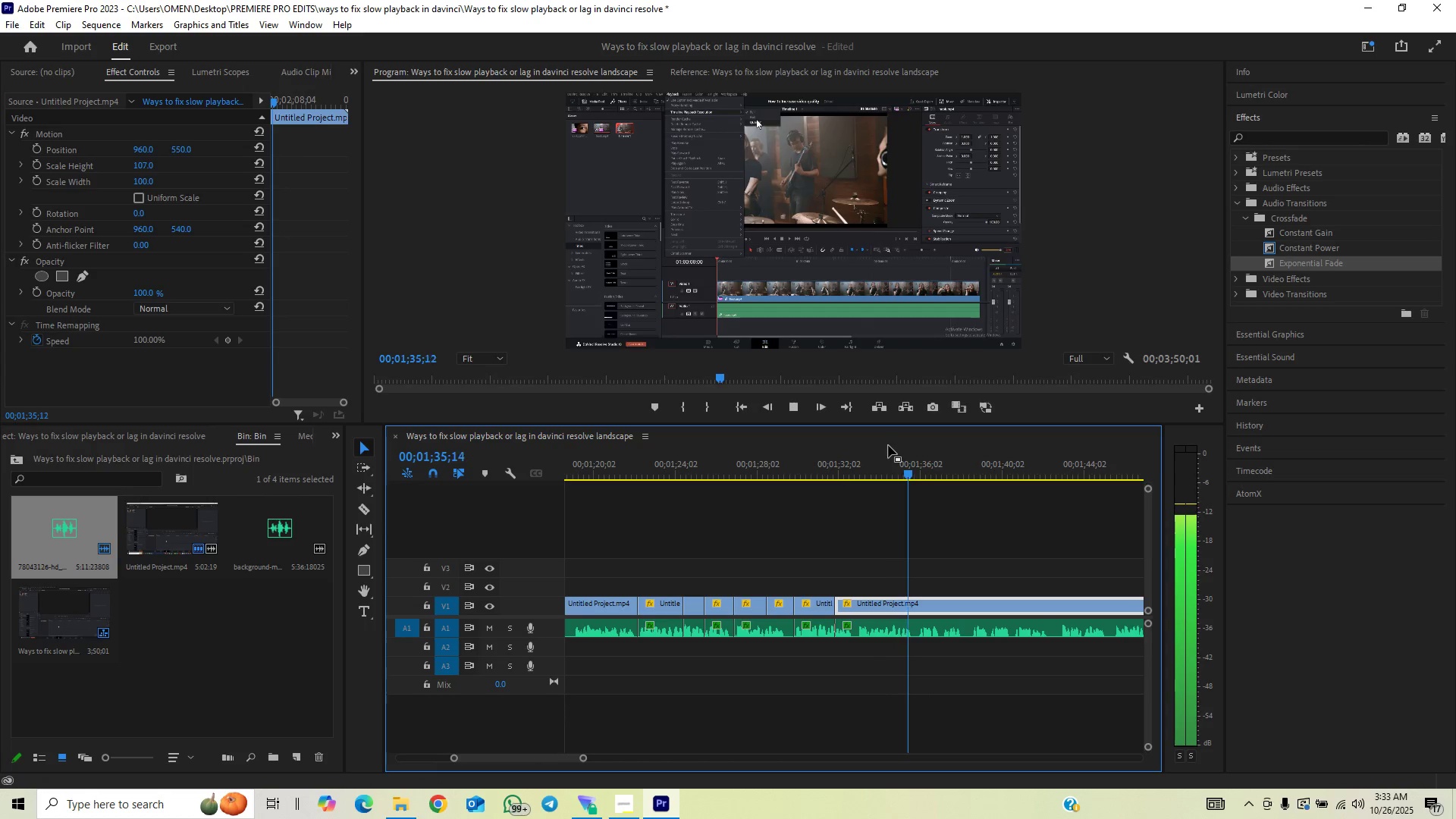 
wait(8.66)
 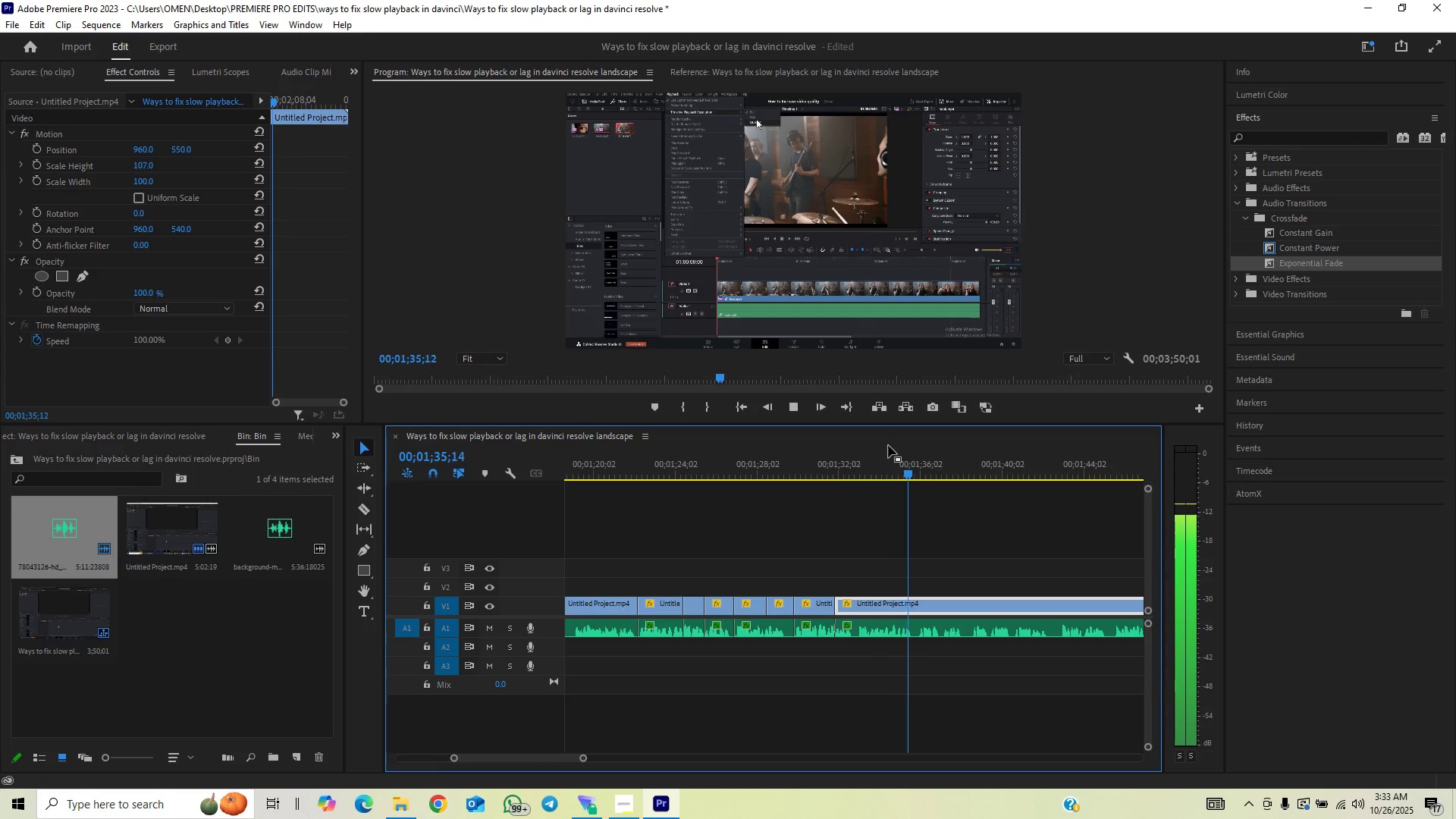 
left_click([898, 472])
 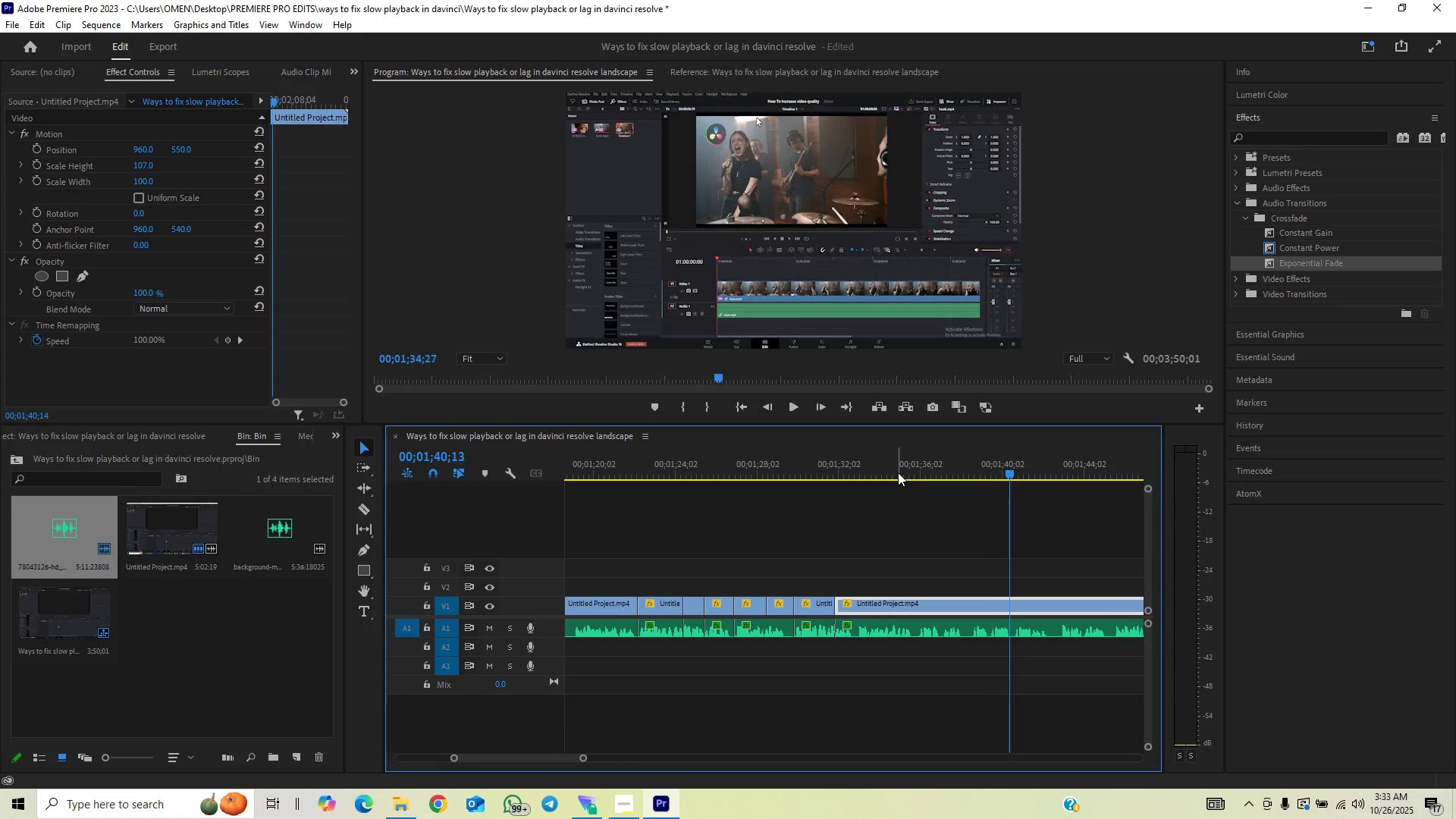 
key(Space)
 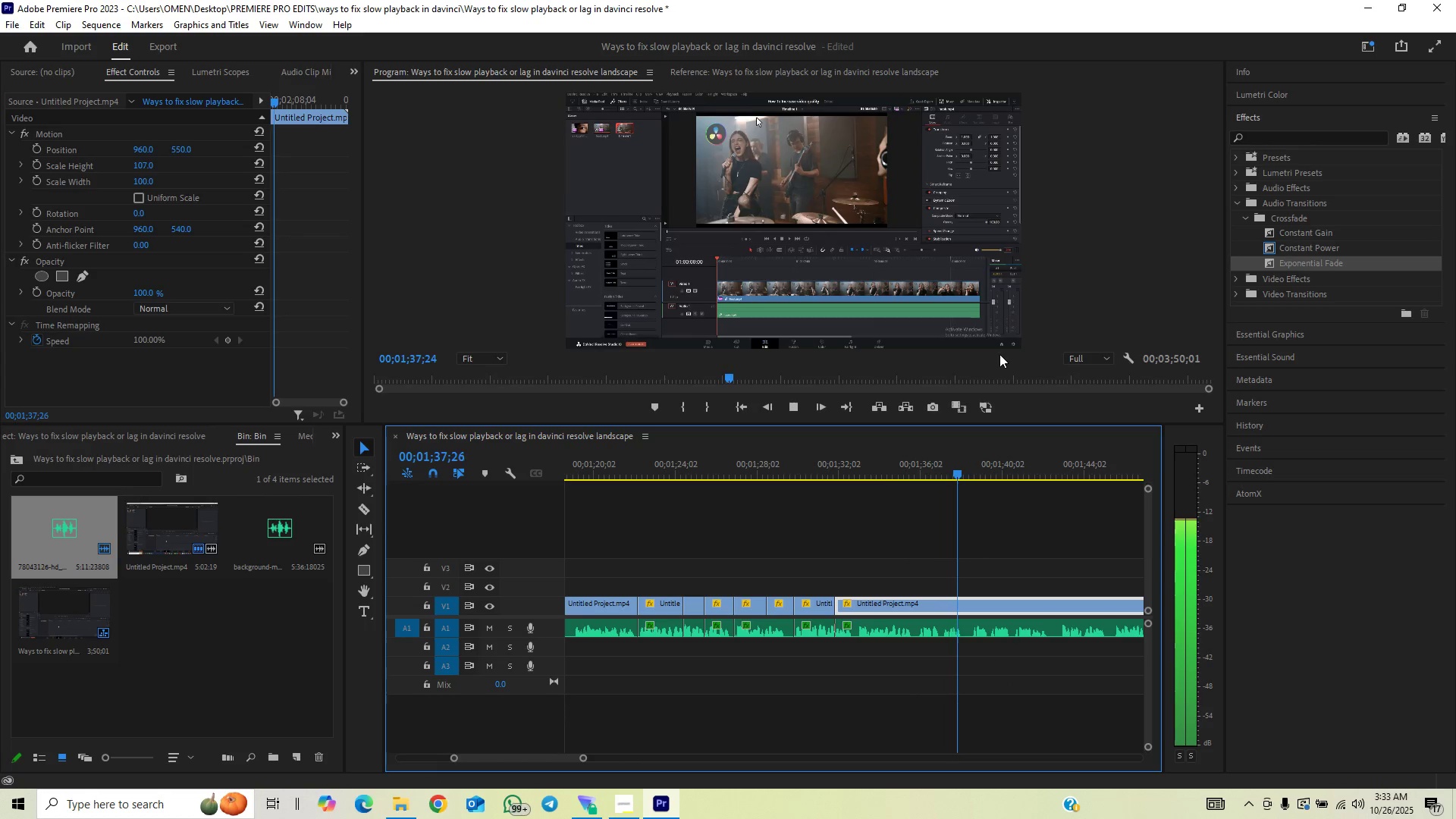 
left_click([922, 470])
 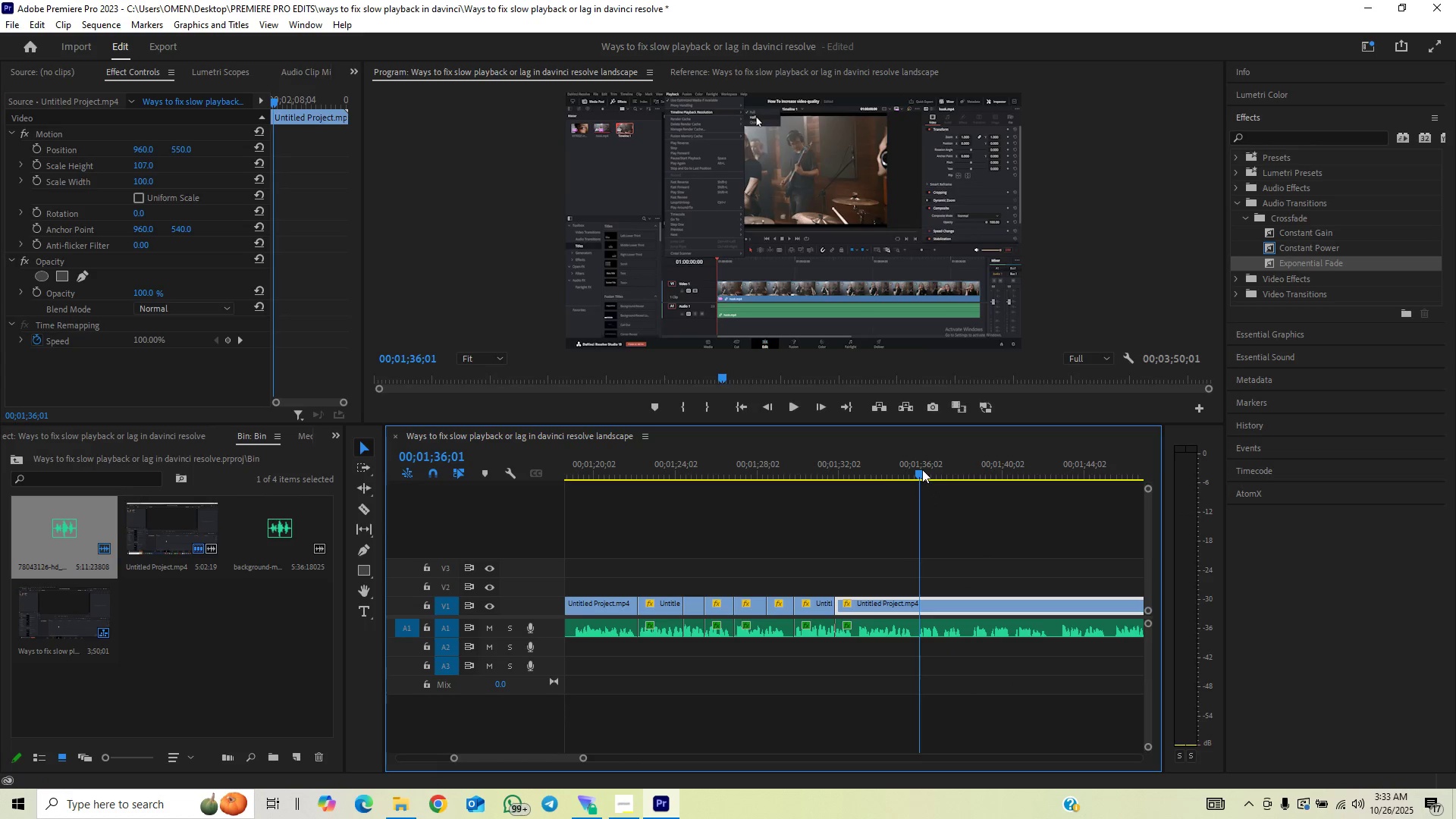 
key(Space)
 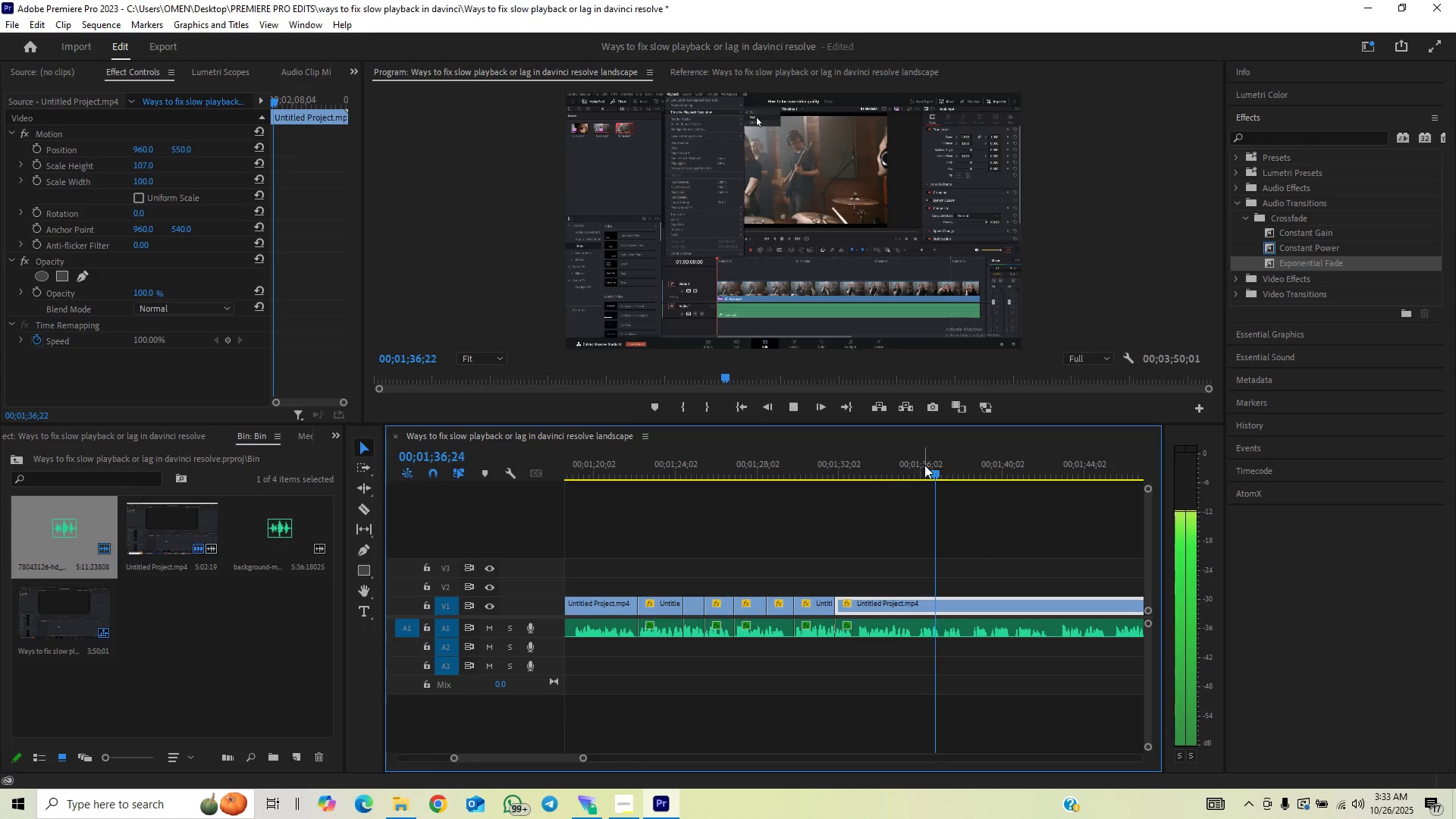 
left_click([924, 465])
 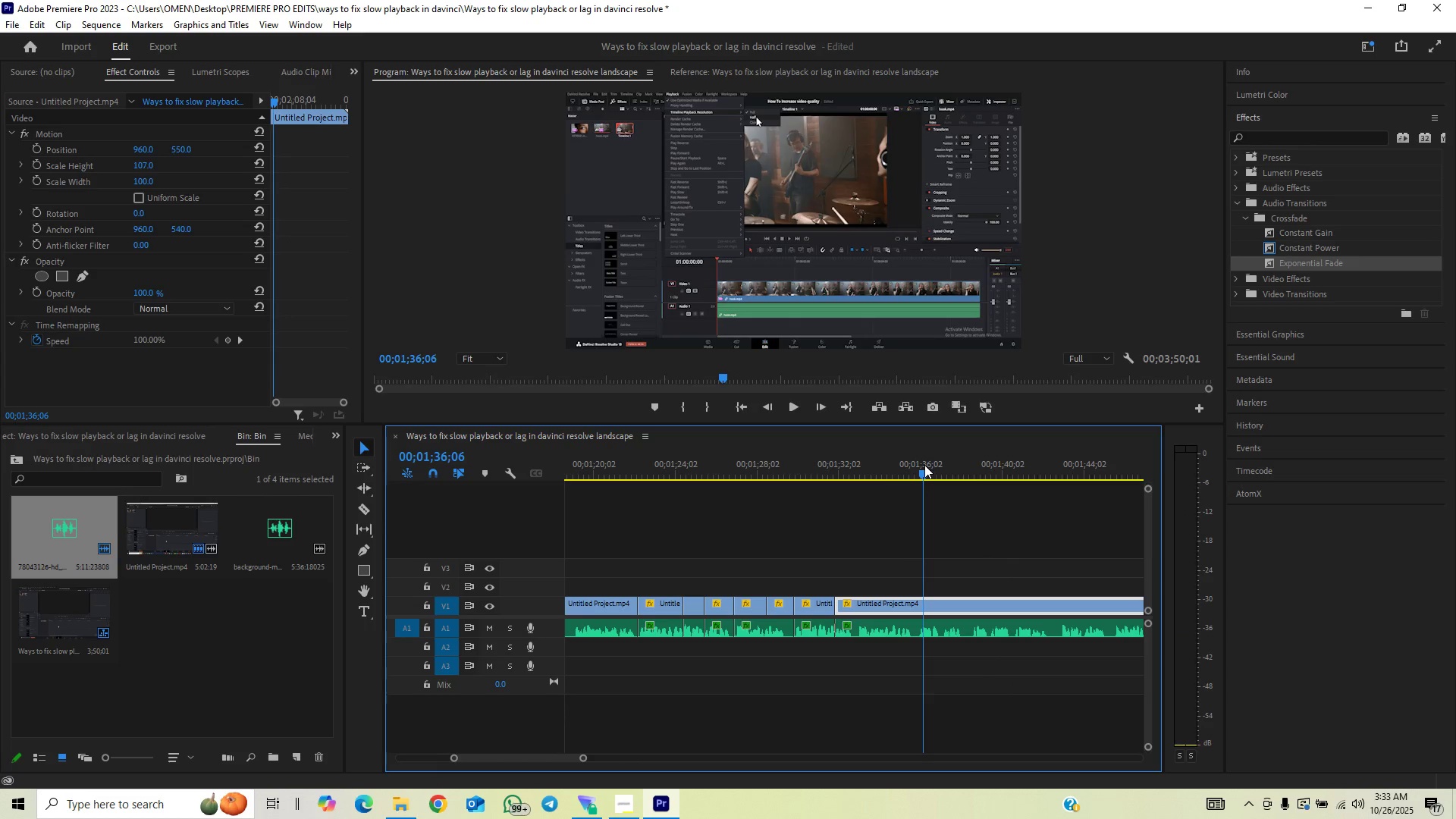 
key(Space)
 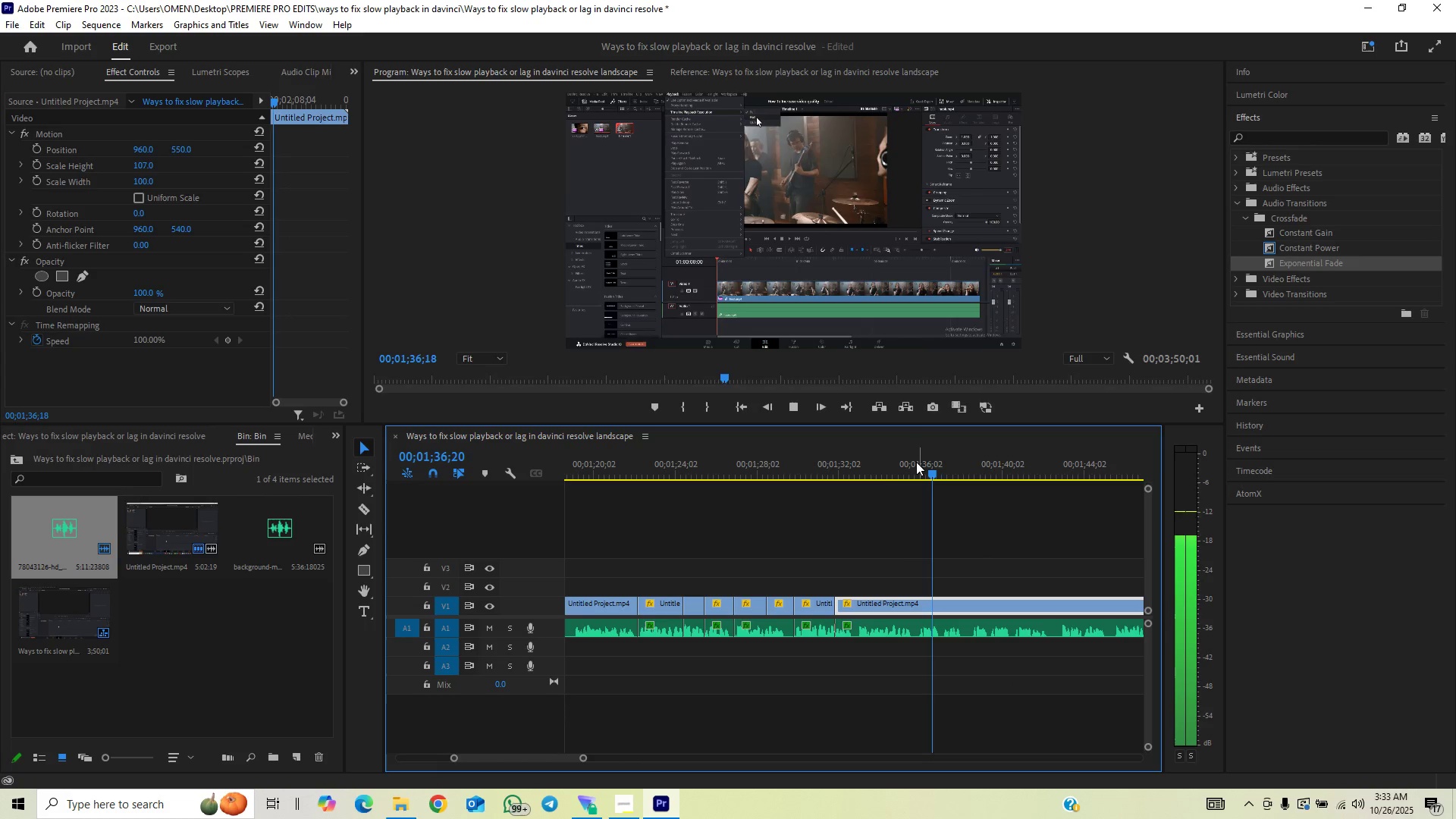 
left_click([914, 463])
 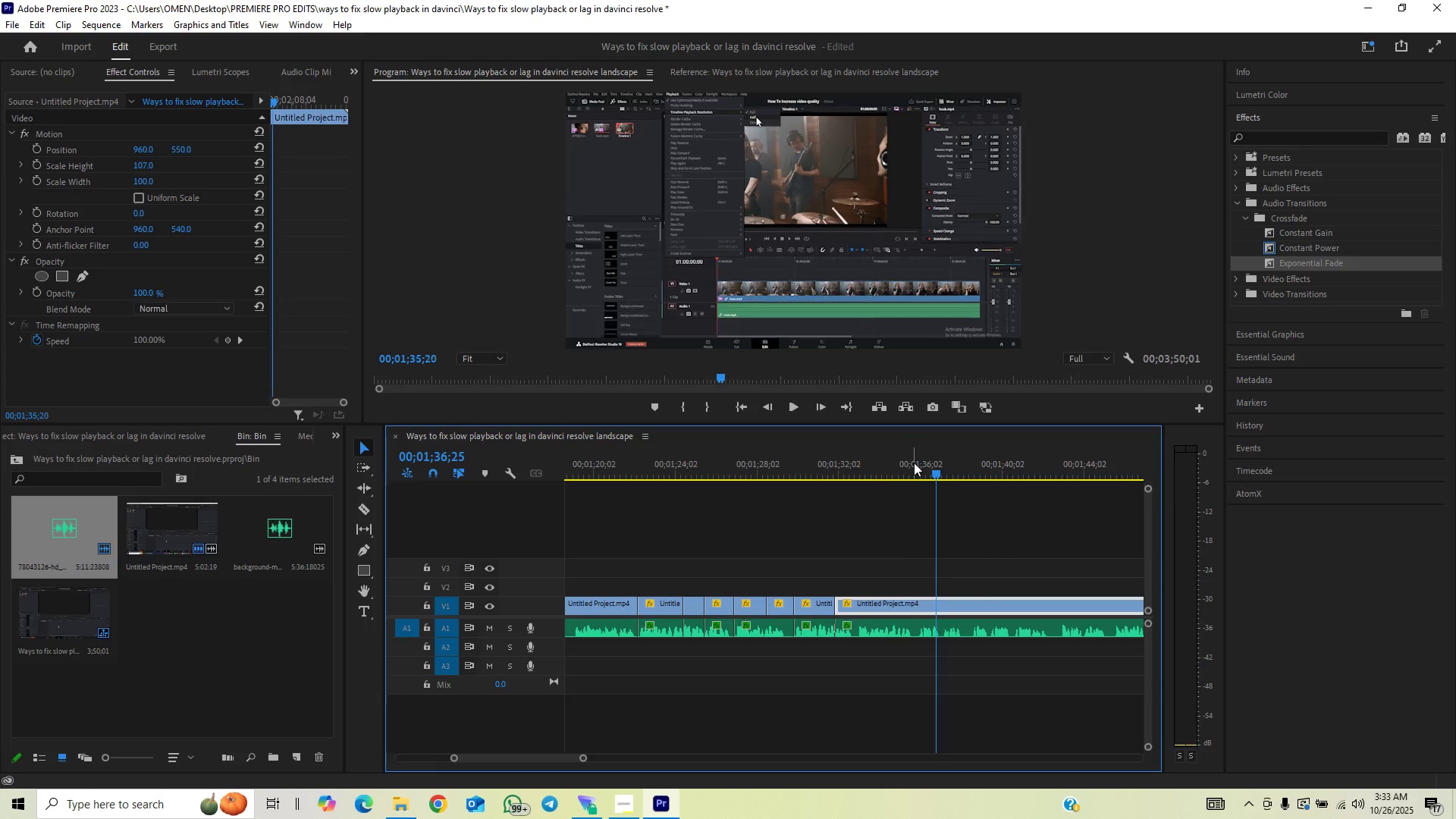 
key(Space)
 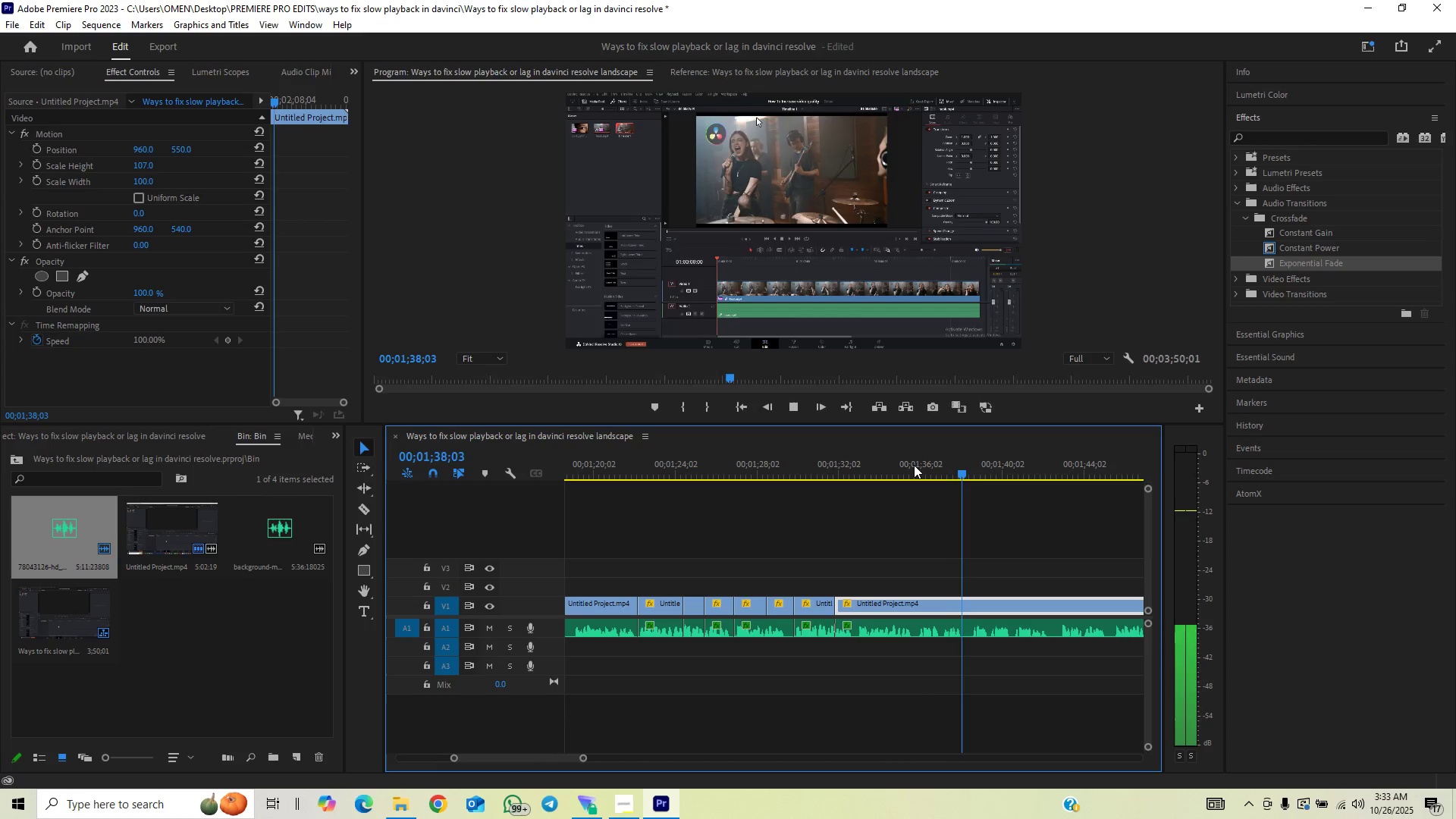 
wait(8.07)
 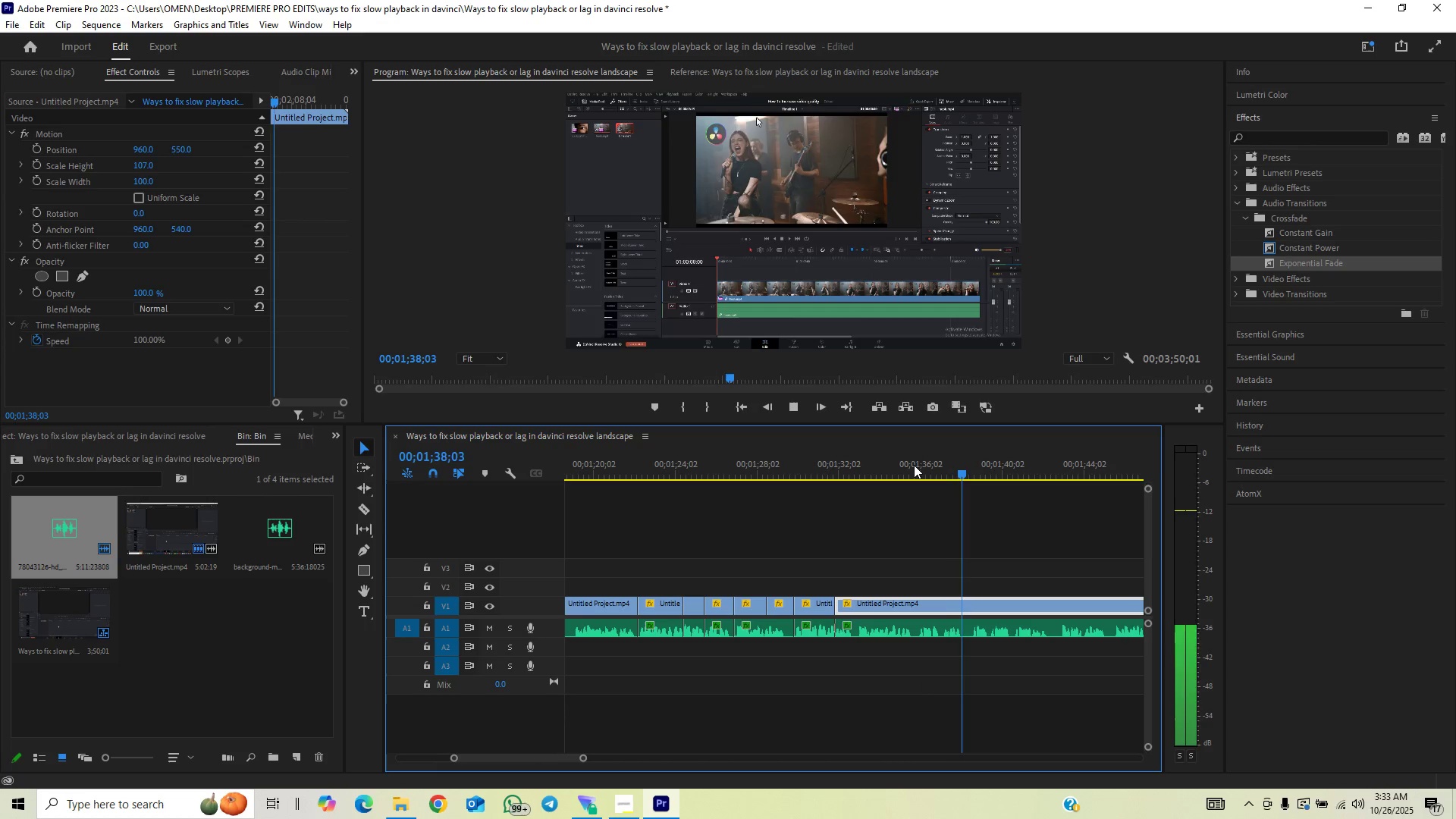 
key(Space)
 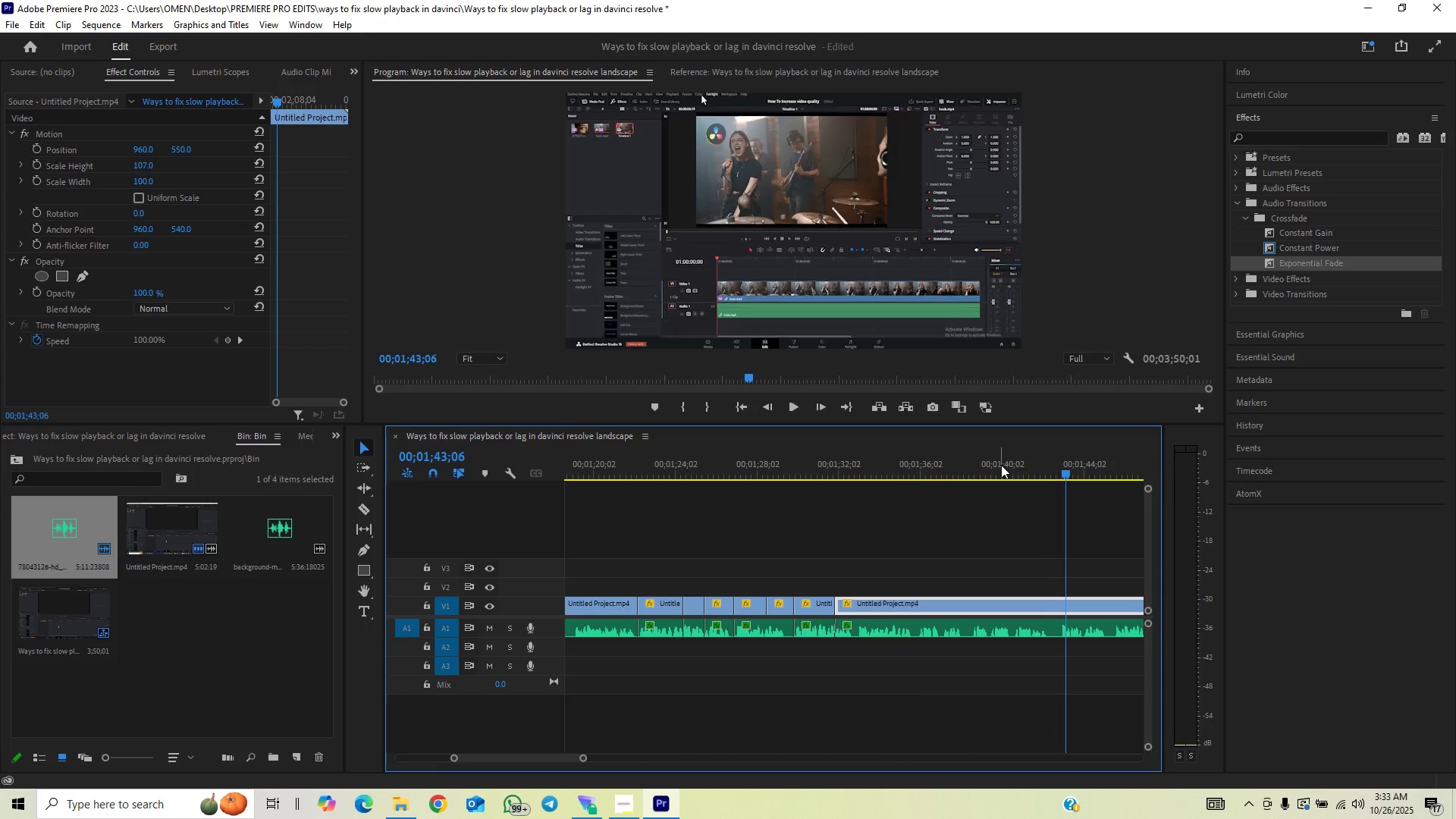 
left_click_drag(start_coordinate=[1001, 465], to_coordinate=[1015, 458])
 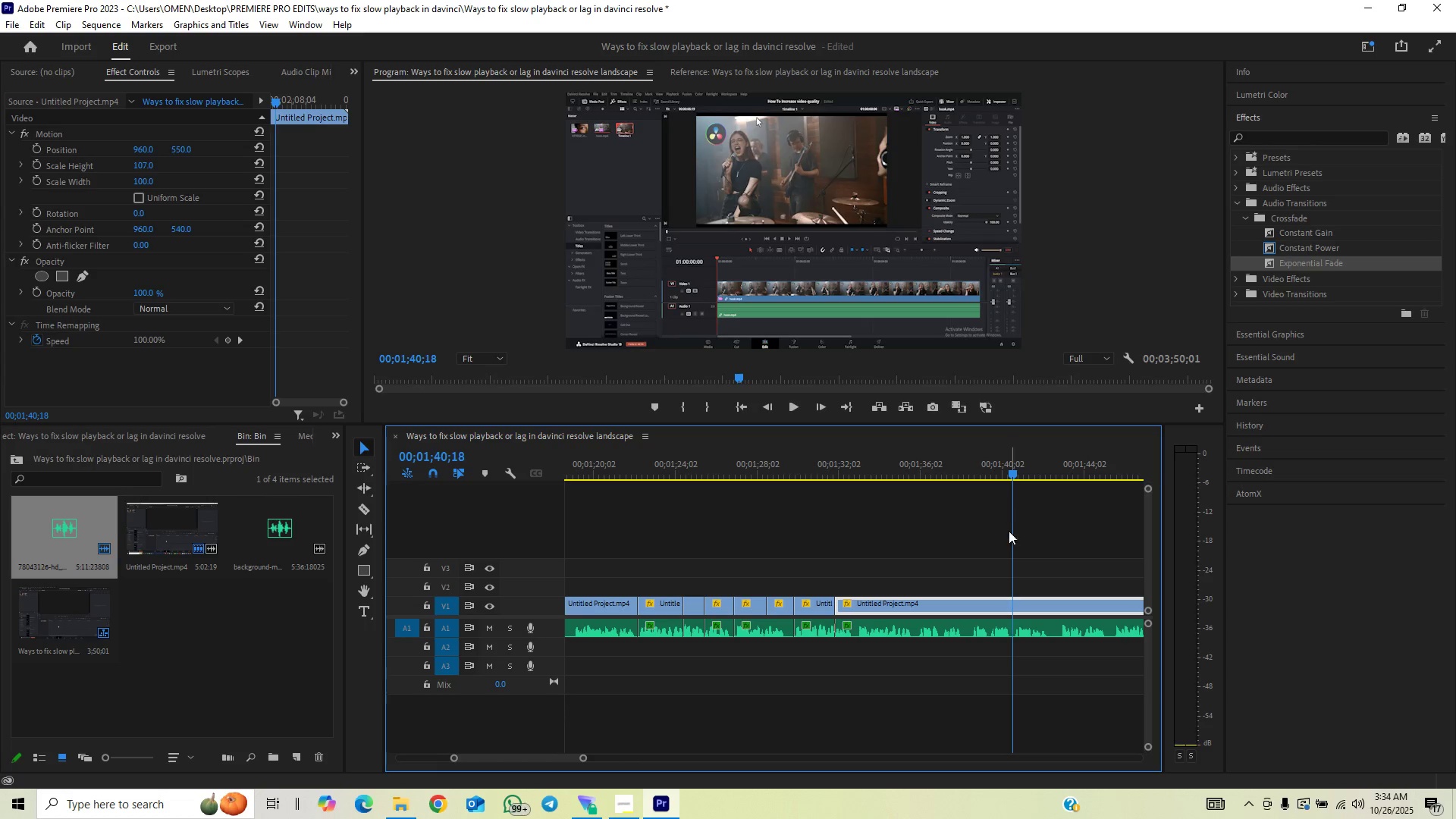 
key(C)
 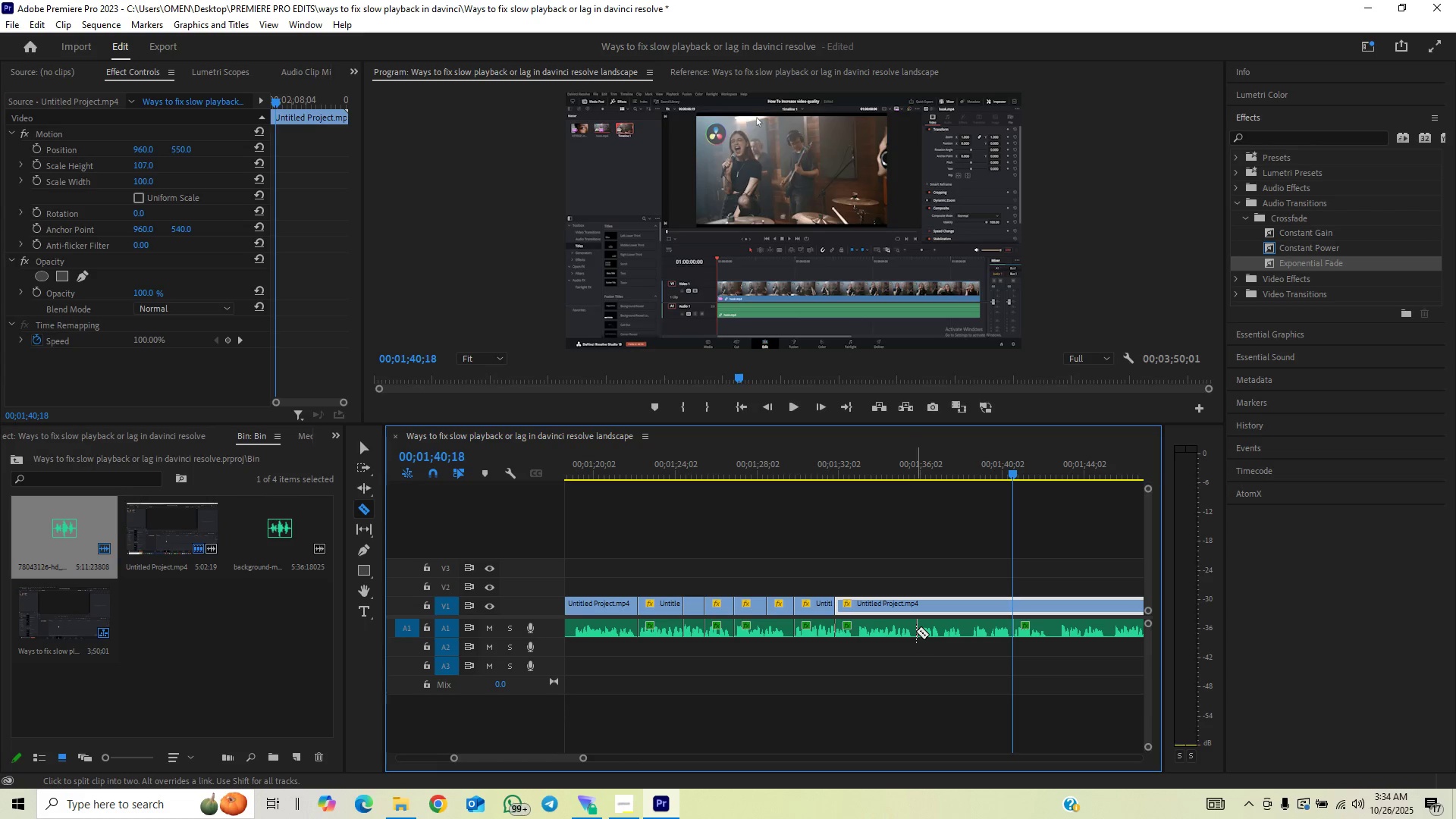 
left_click([916, 630])
 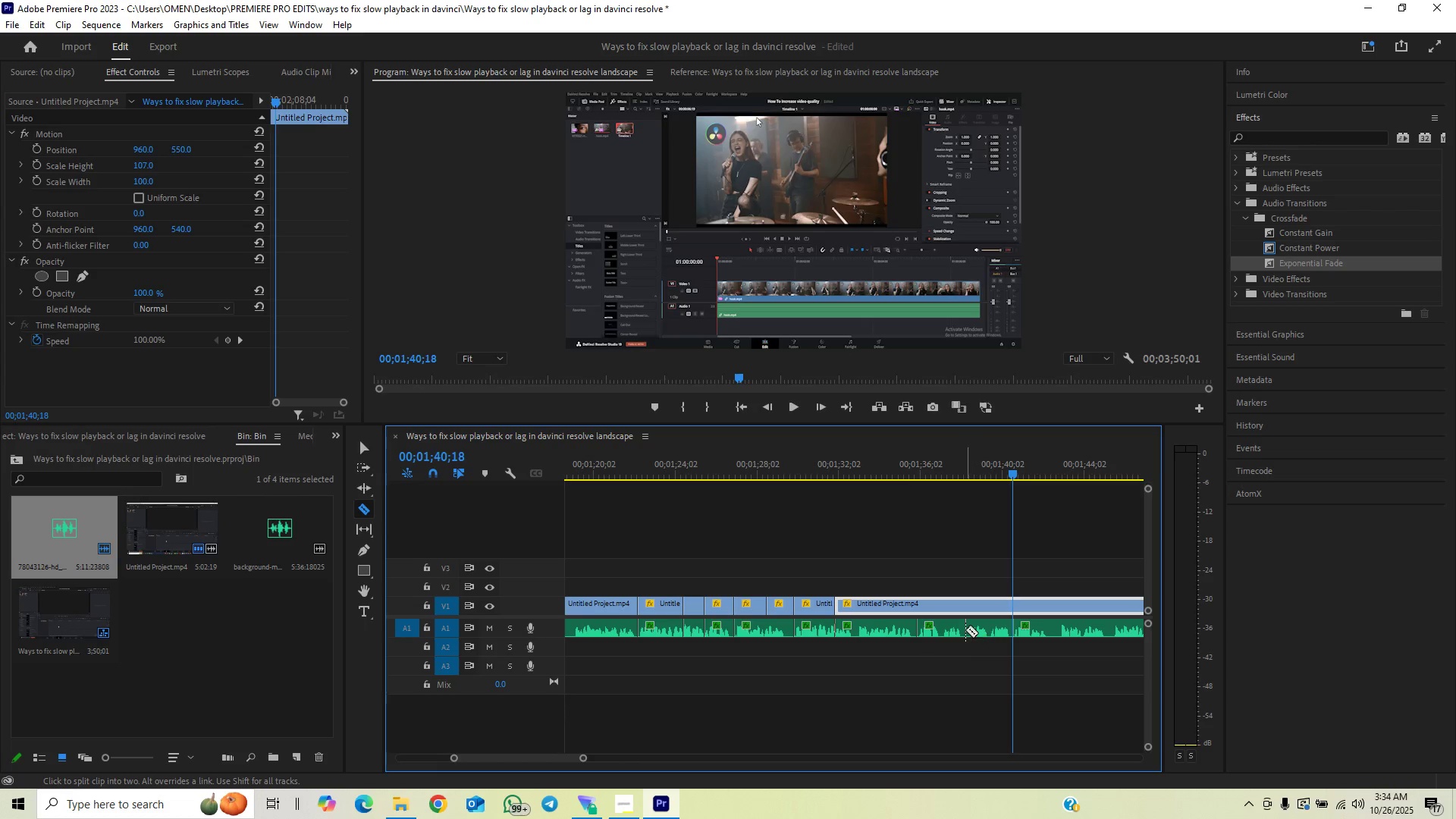 
key(V)
 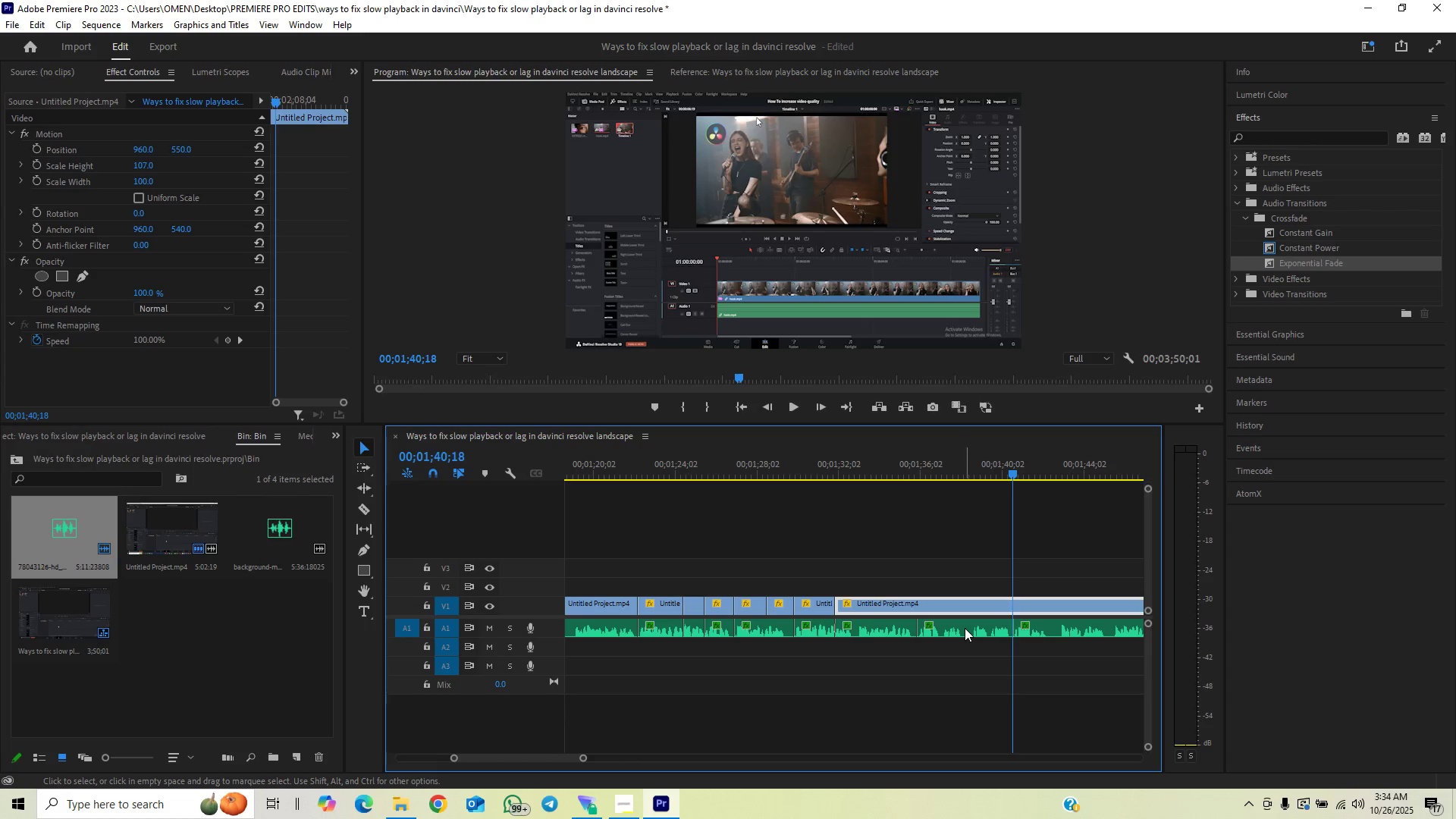 
left_click([965, 628])
 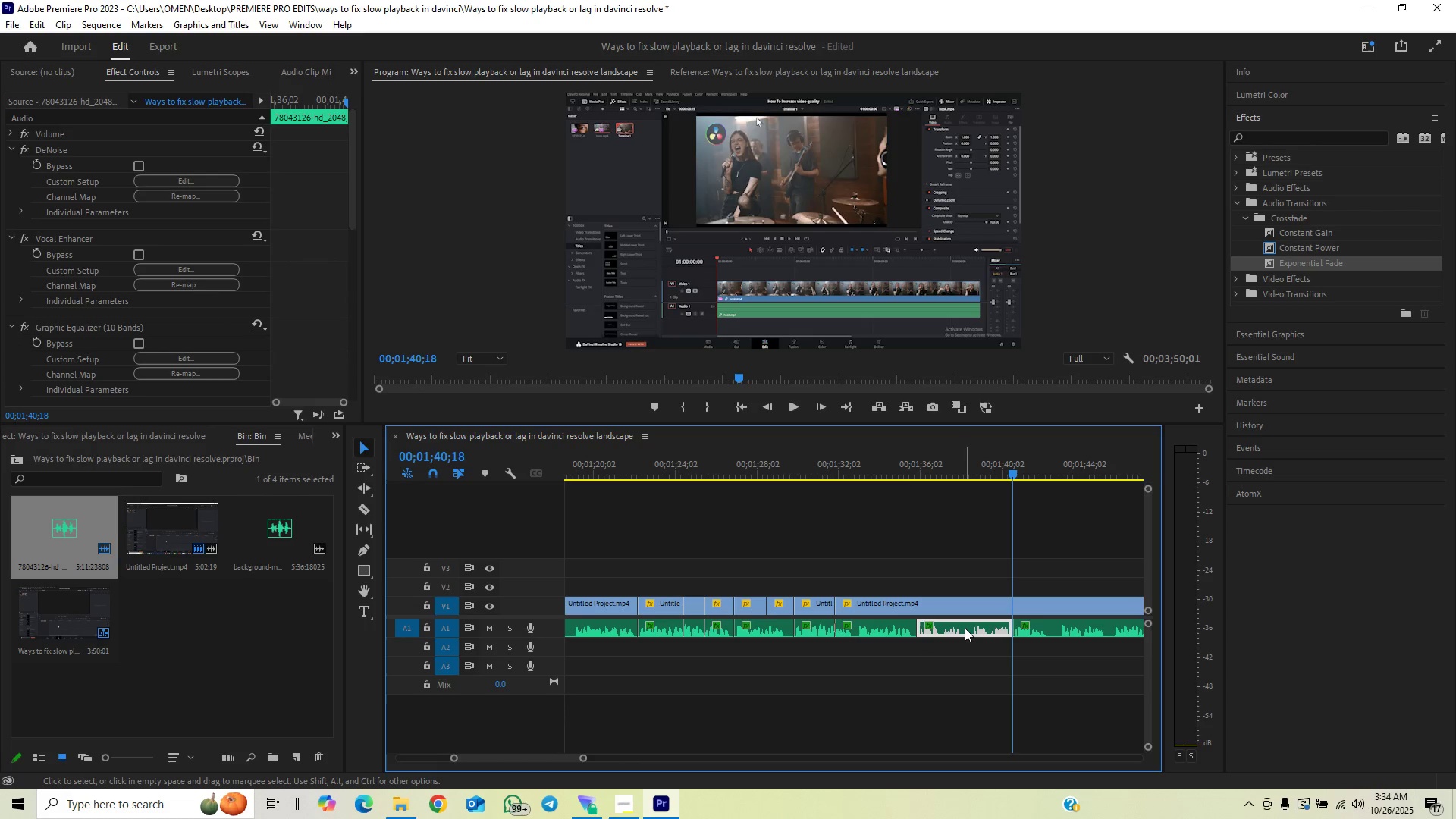 
key(Backspace)
 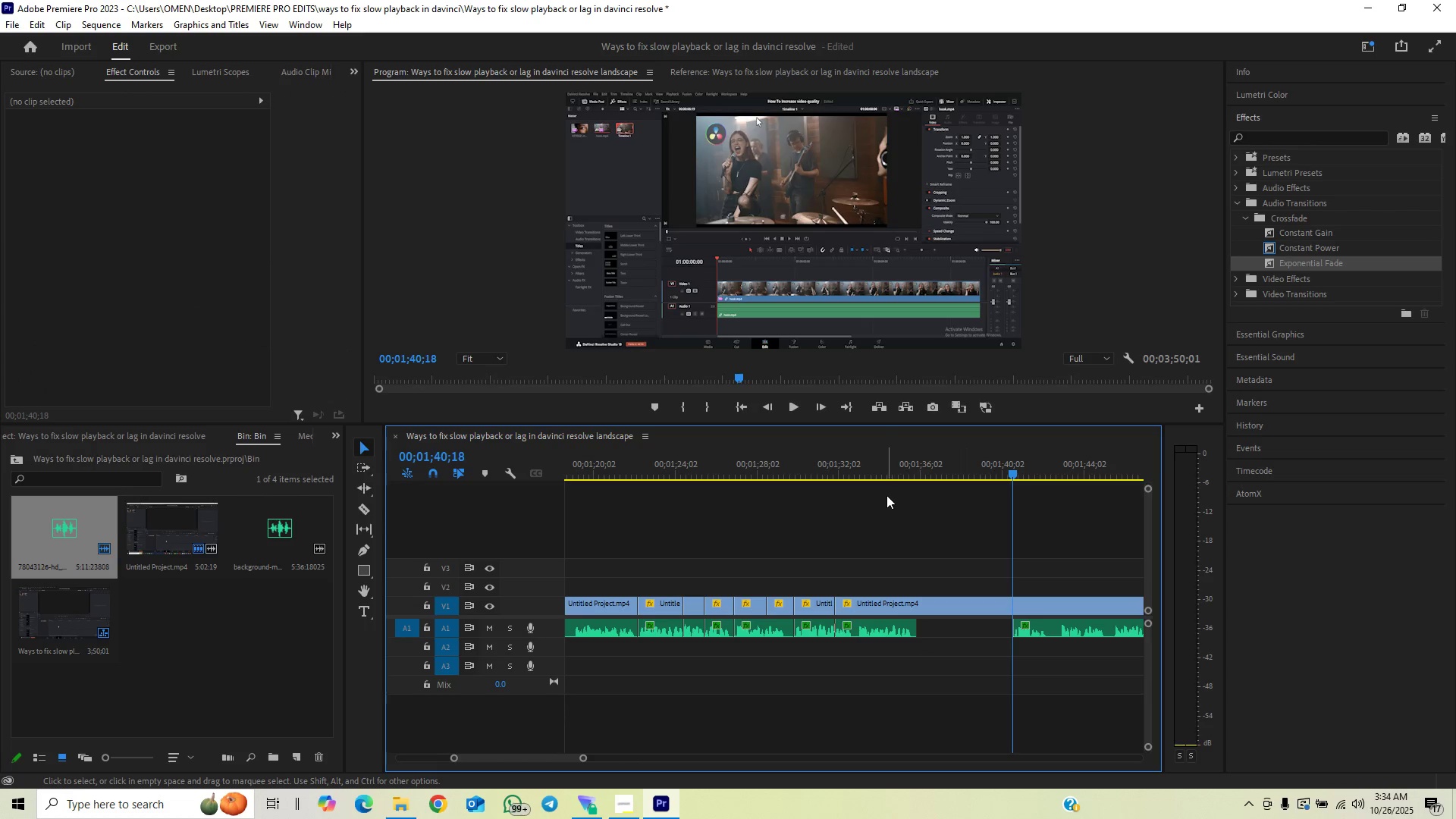 
left_click_drag(start_coordinate=[881, 453], to_coordinate=[956, 455])
 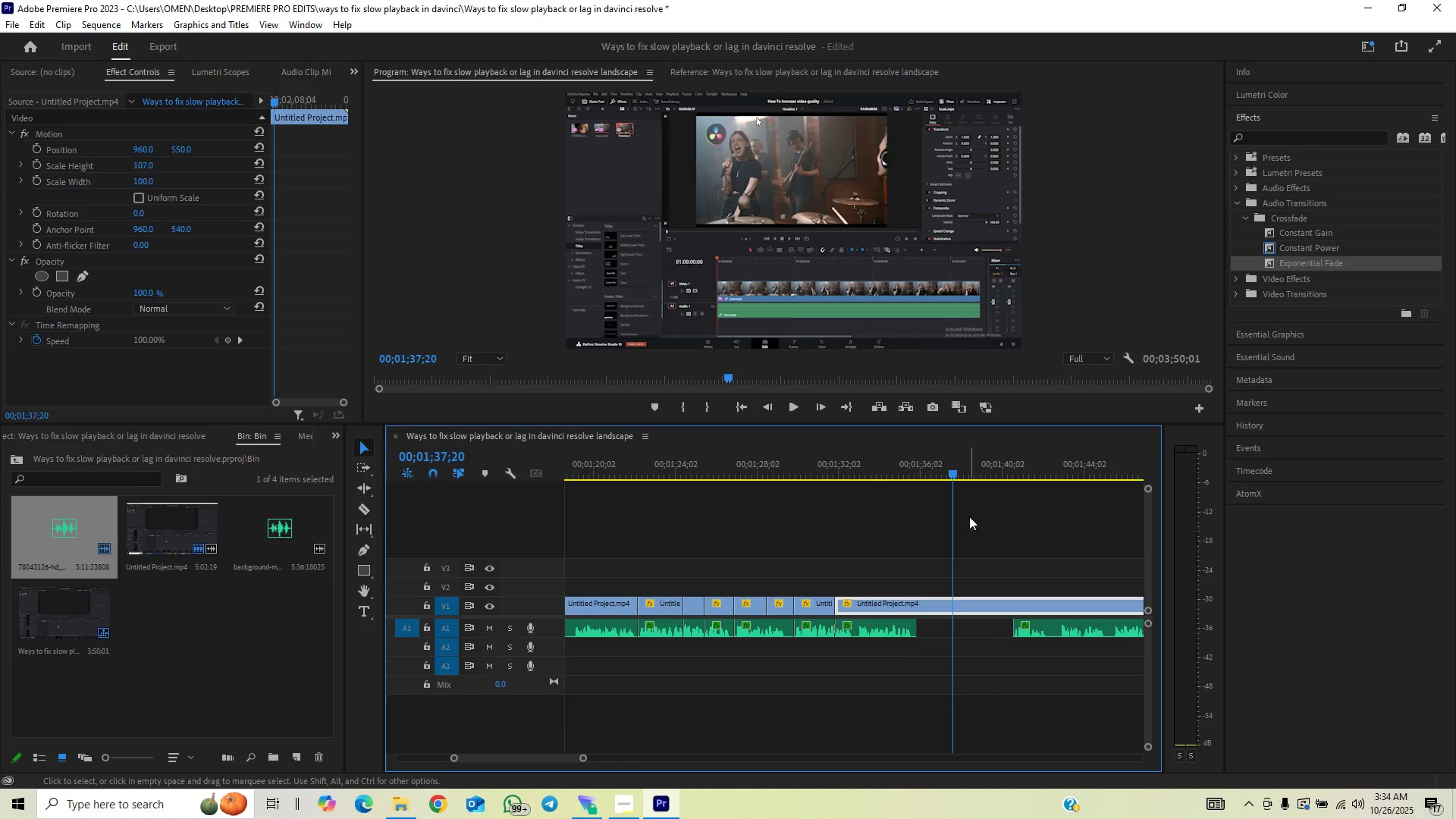 
key(C)
 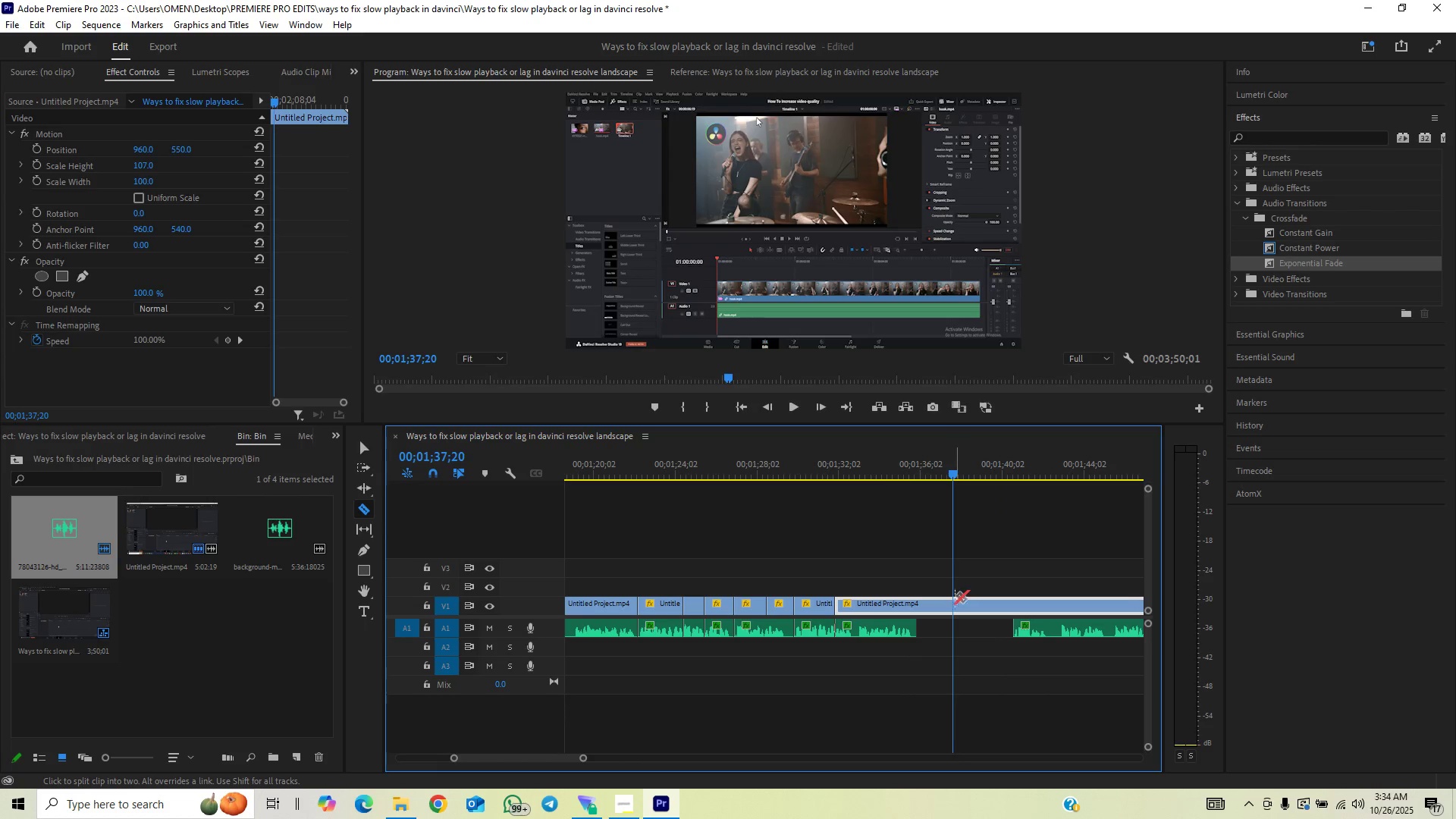 
left_click([952, 606])
 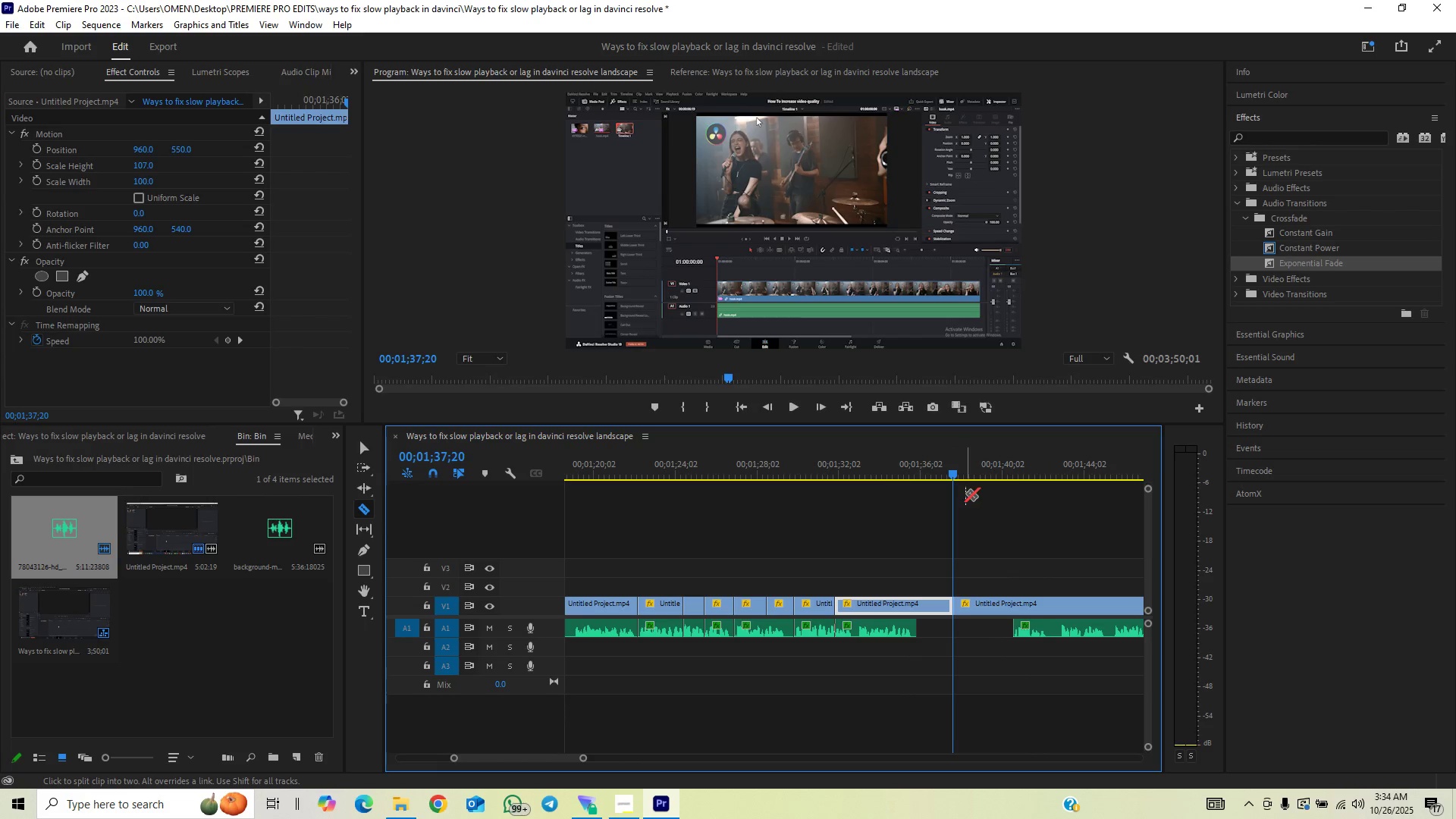 
left_click_drag(start_coordinate=[968, 470], to_coordinate=[1055, 473])
 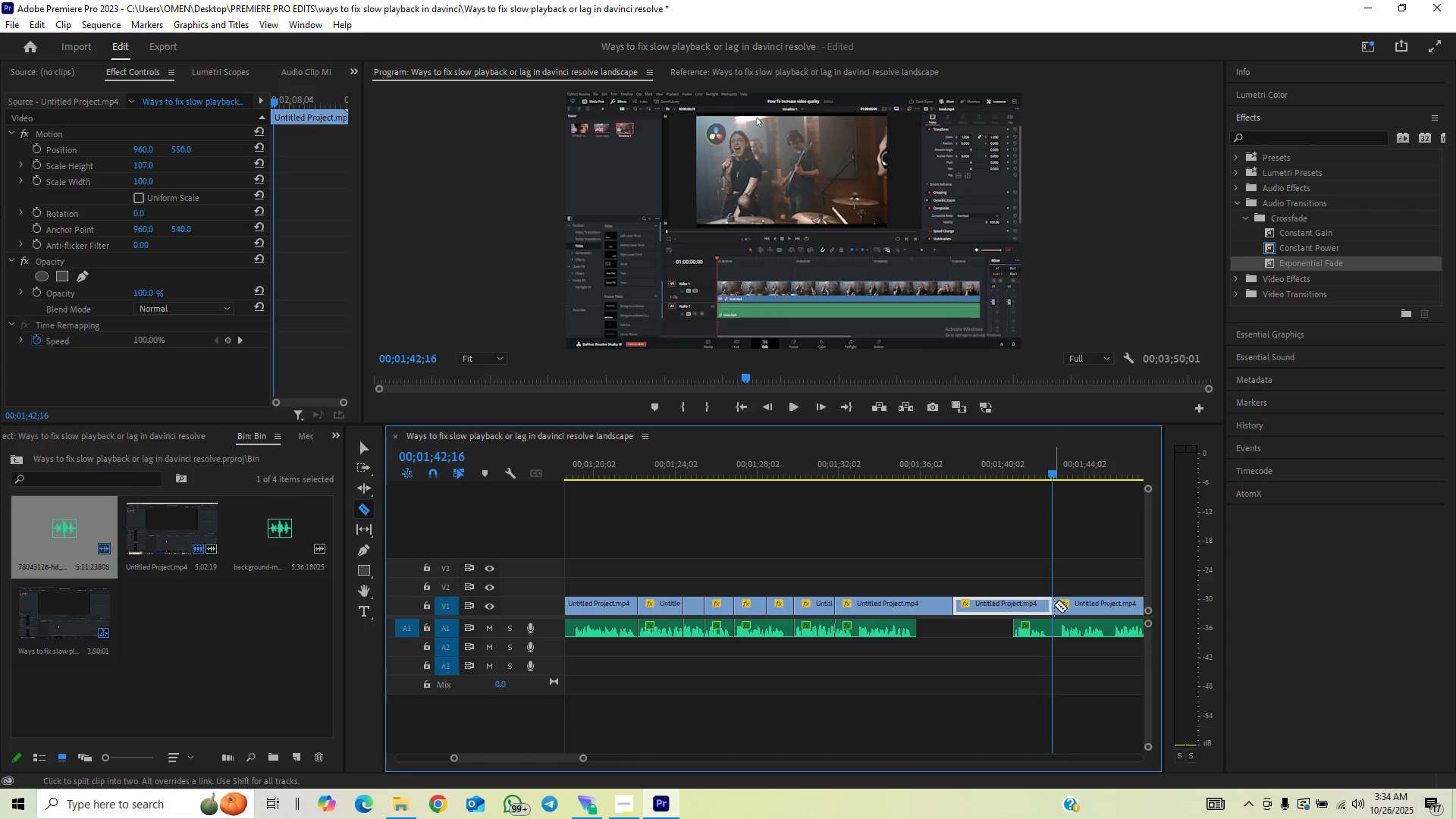 
key(V)
 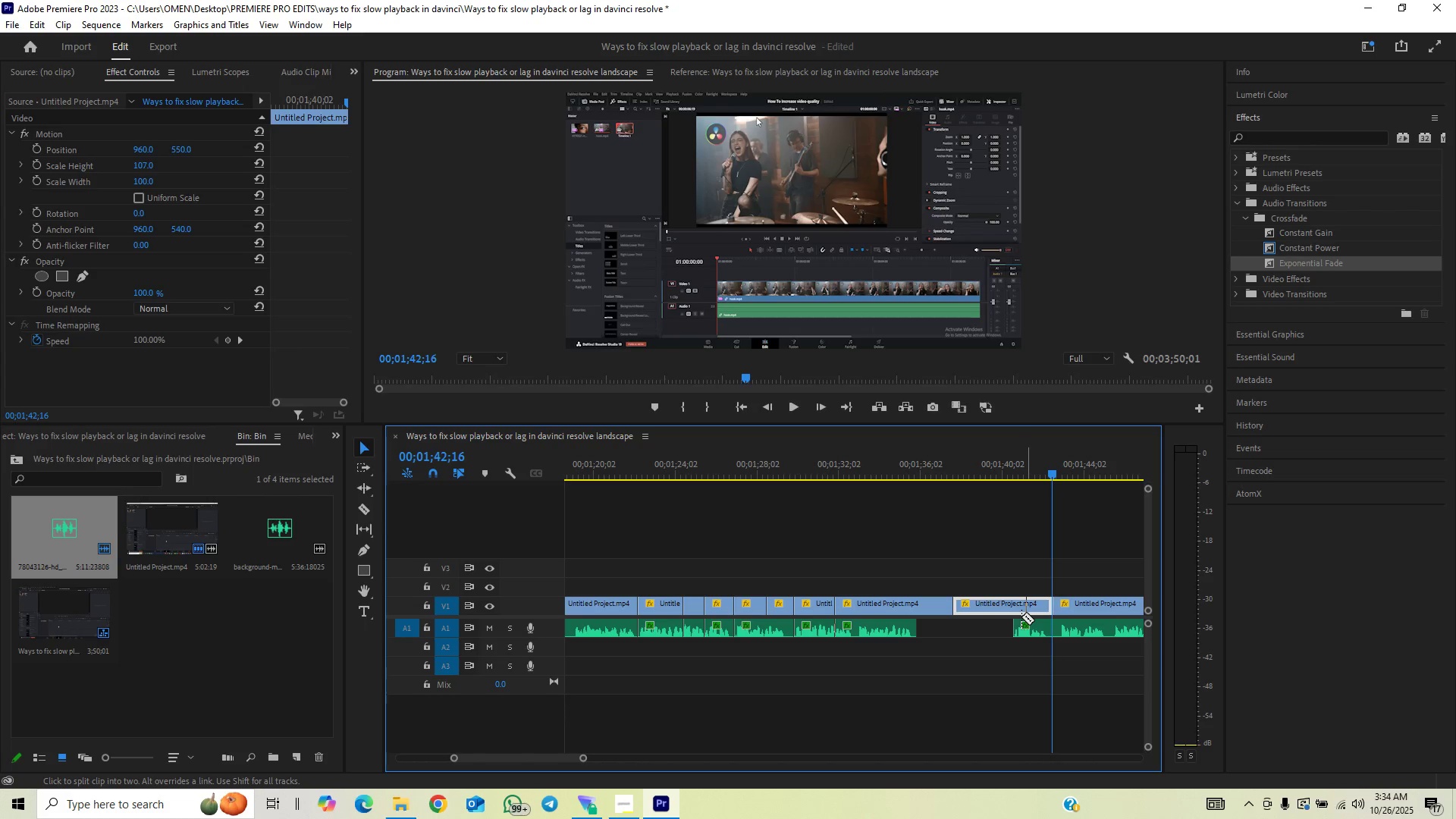 
left_click([1021, 617])
 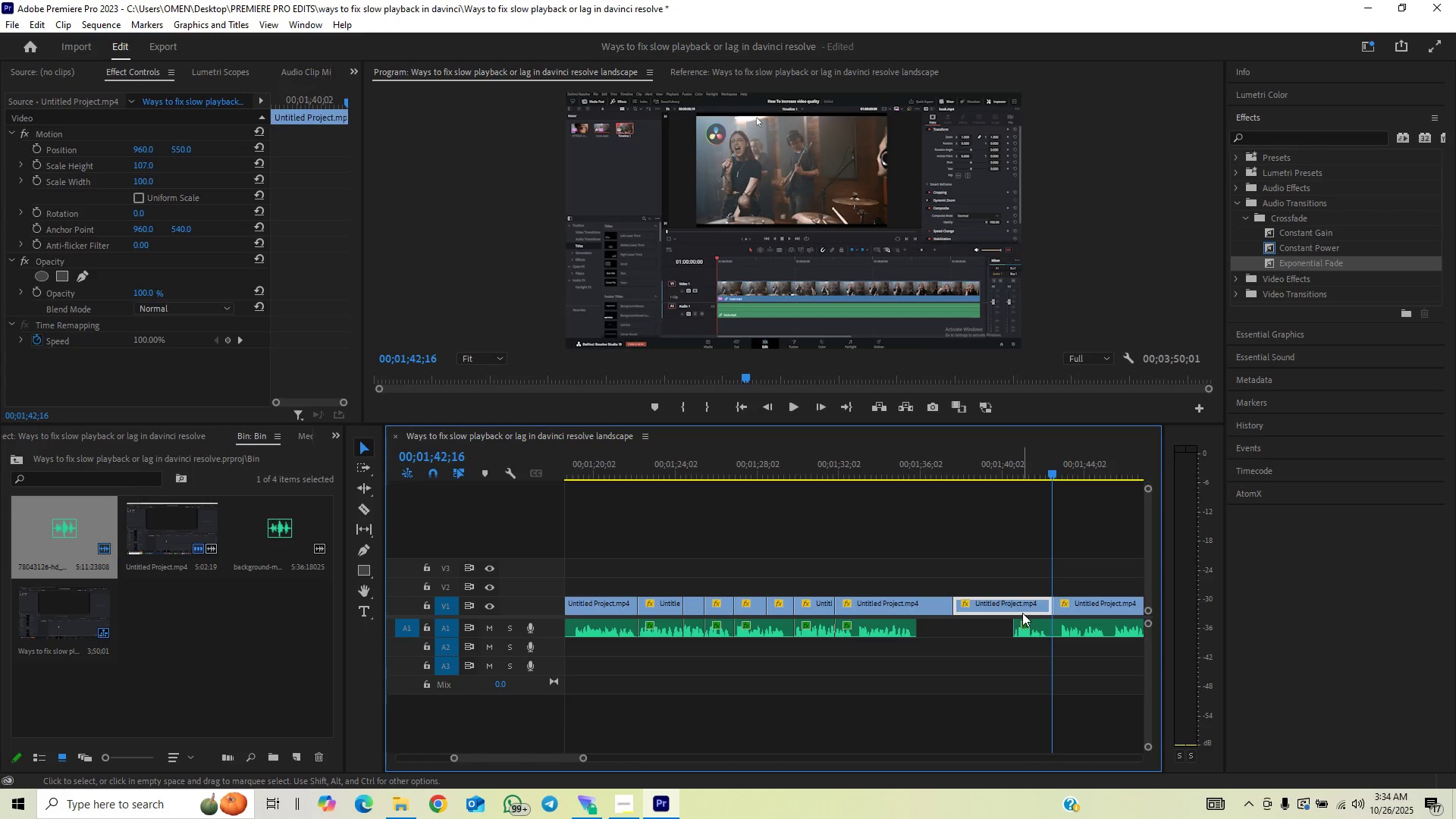 
left_click([1017, 601])
 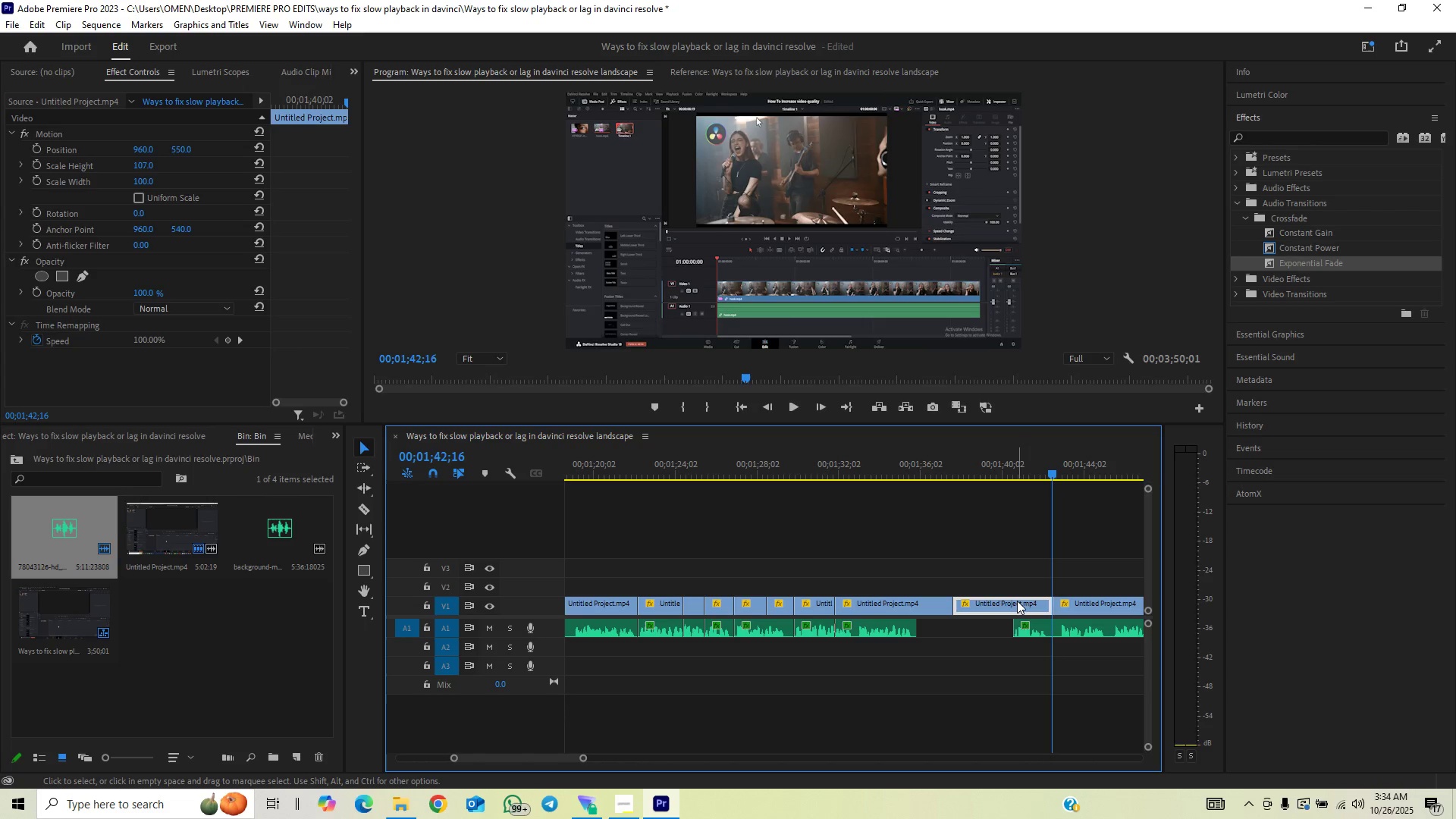 
key(Backspace)
 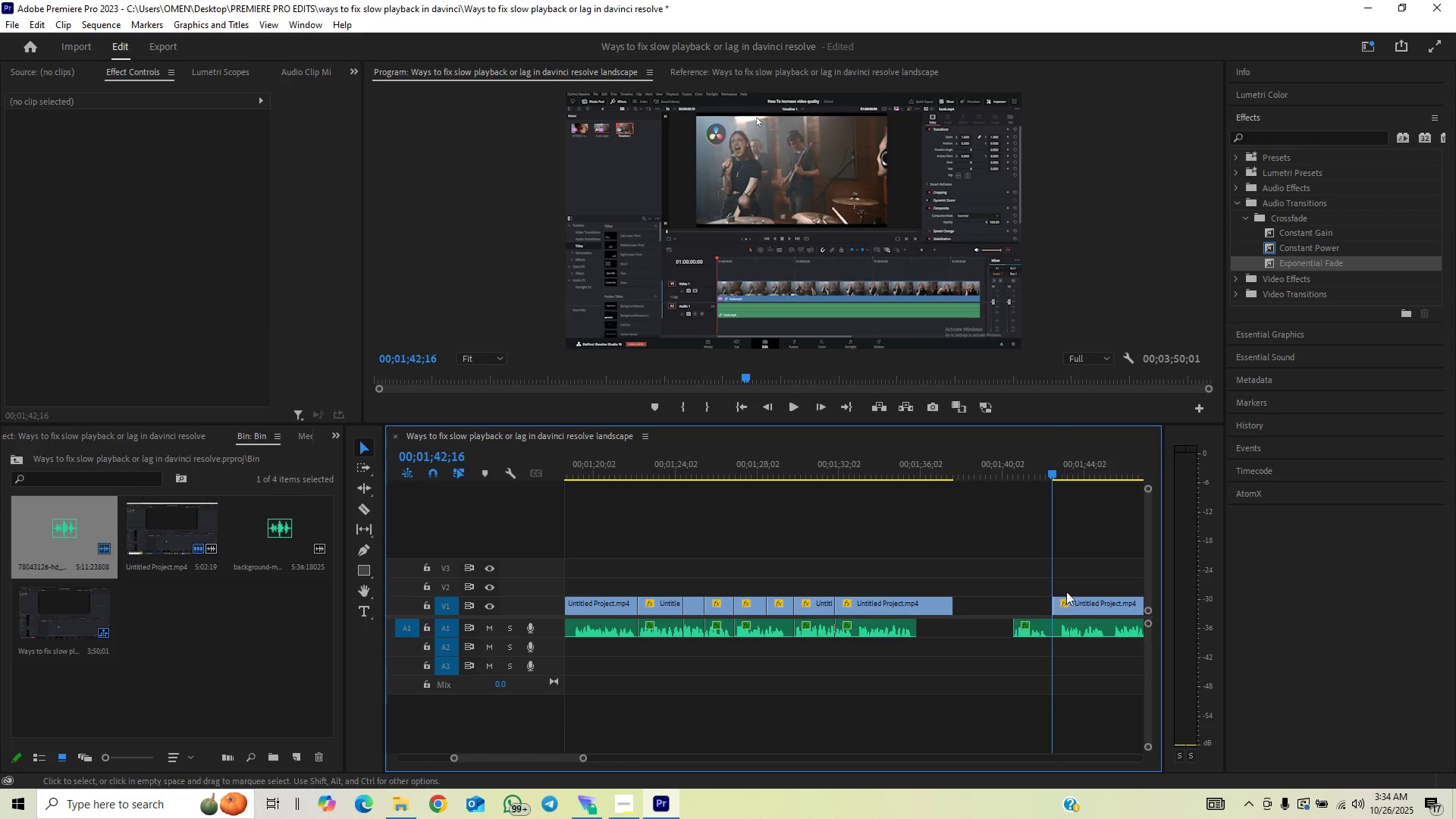 
left_click_drag(start_coordinate=[1084, 576], to_coordinate=[1068, 631])
 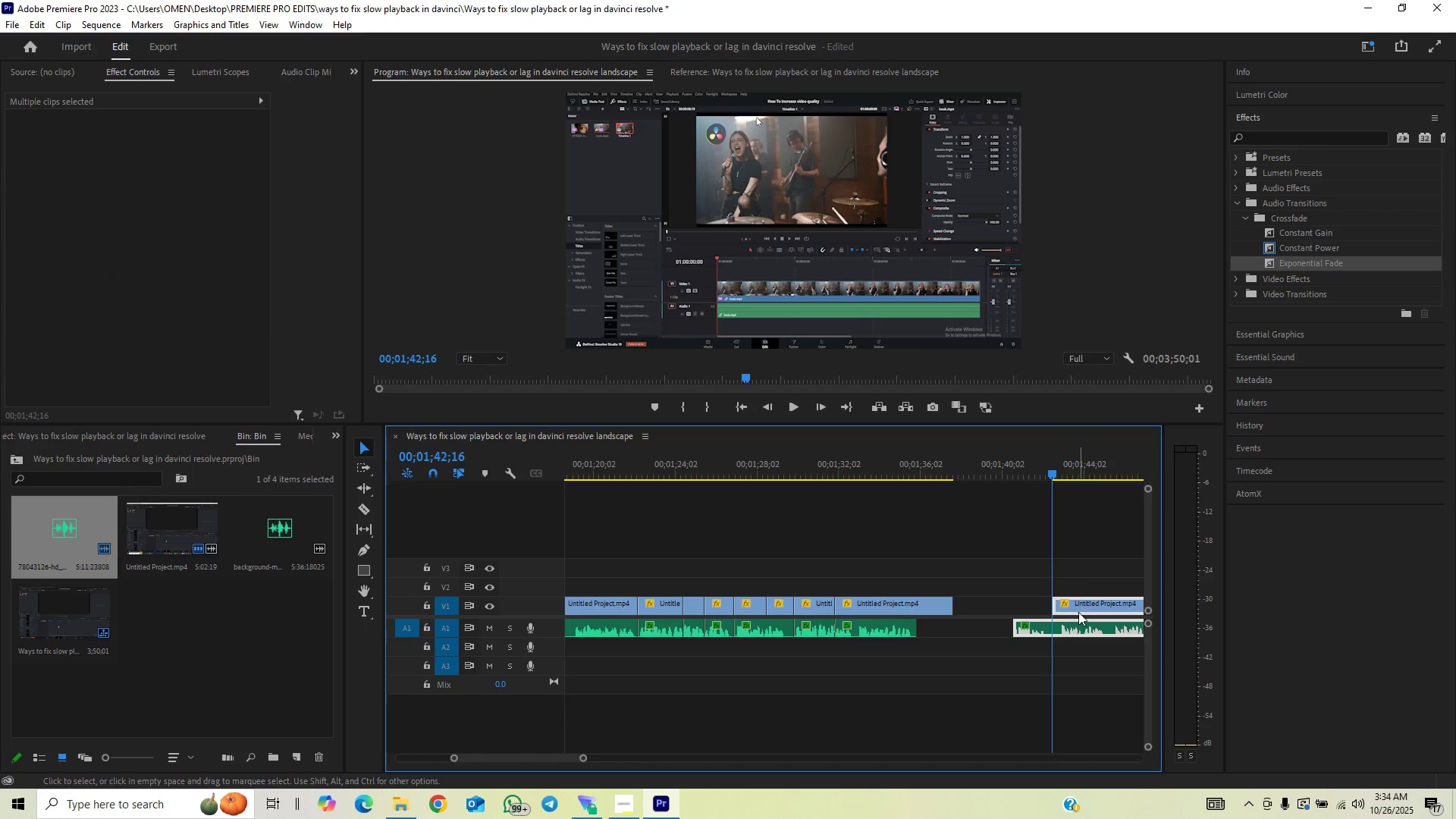 
left_click_drag(start_coordinate=[1078, 612], to_coordinate=[990, 624])
 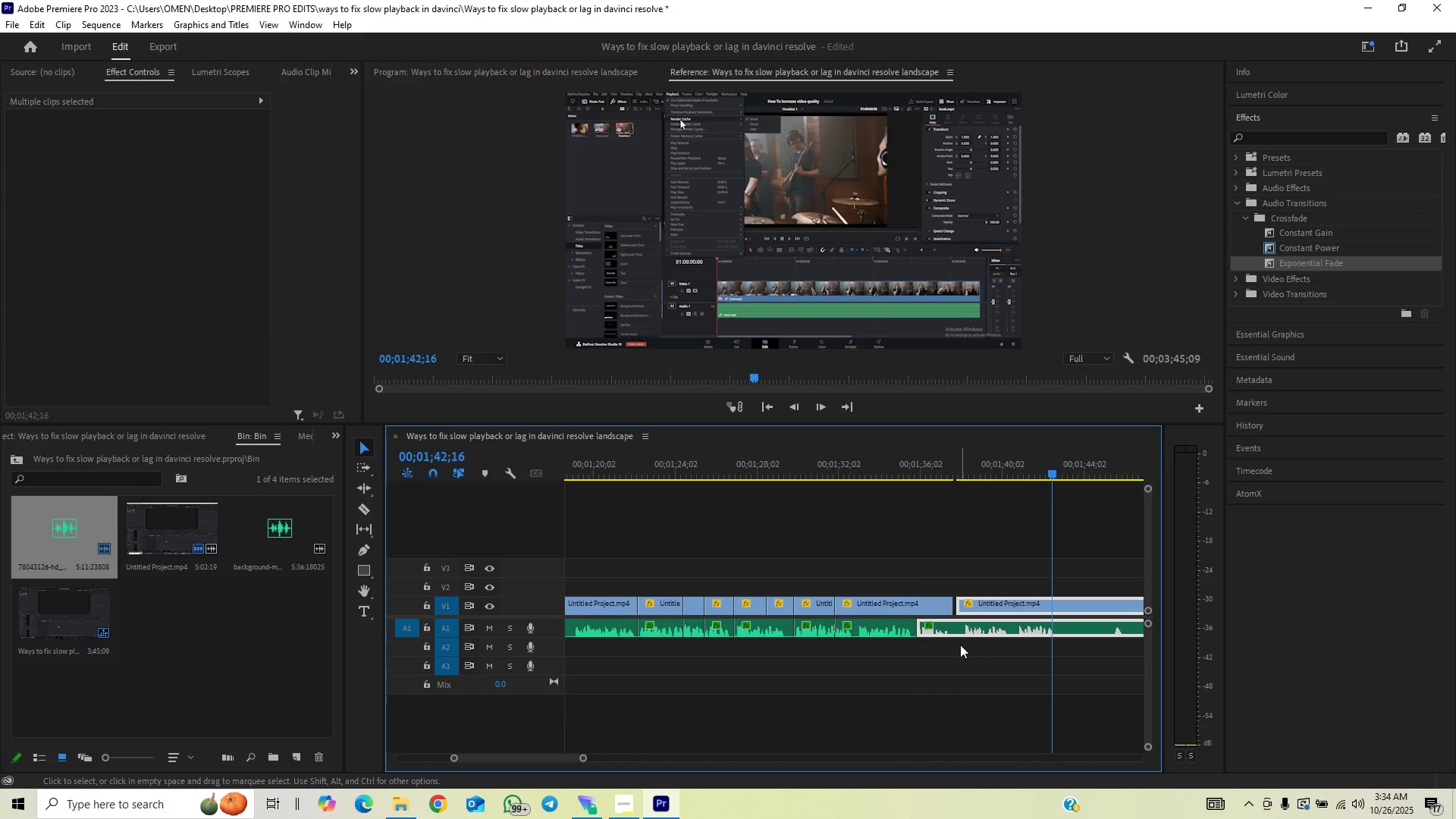 
left_click([959, 645])
 